 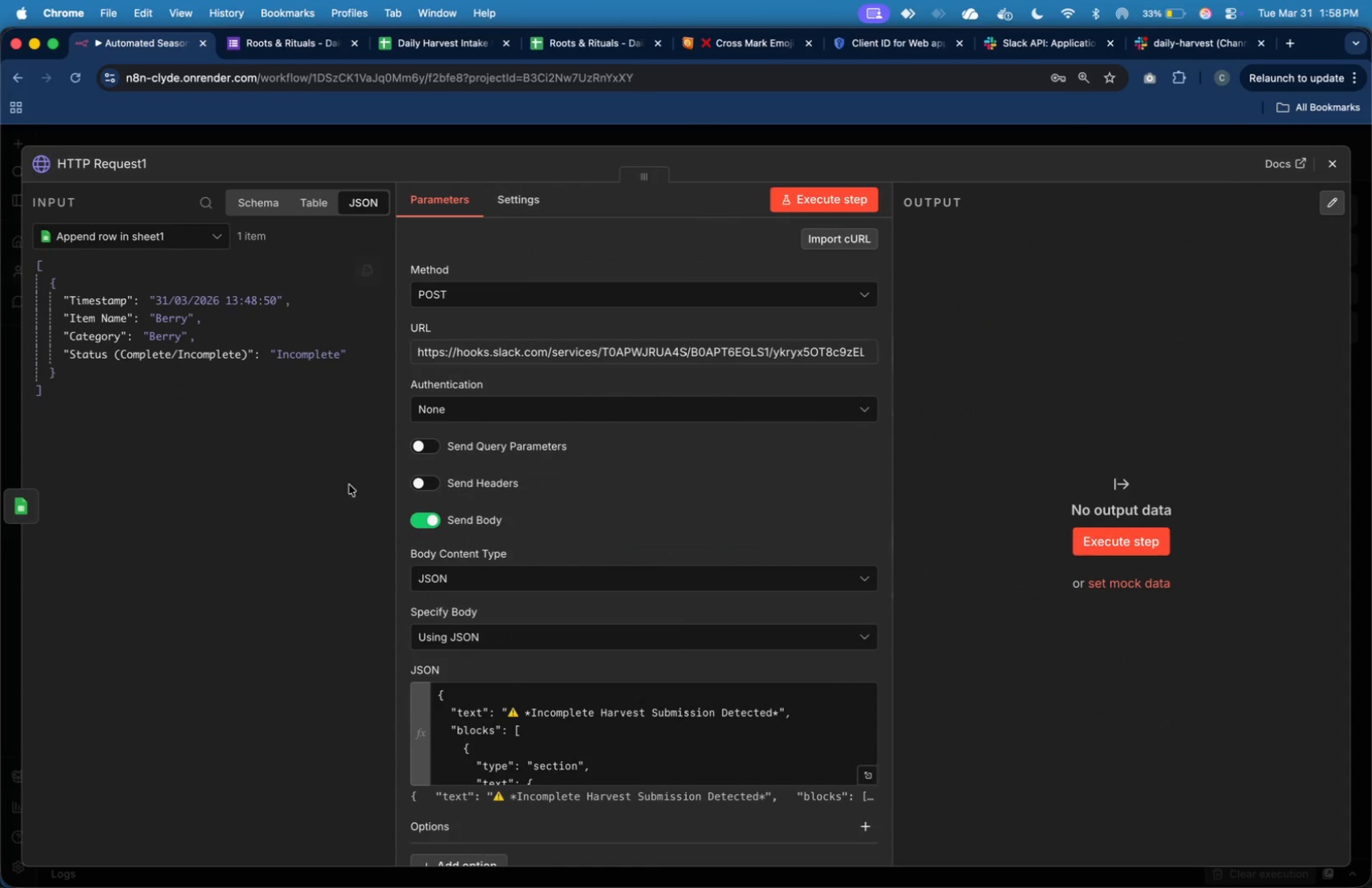 
left_click([1343, 161])
 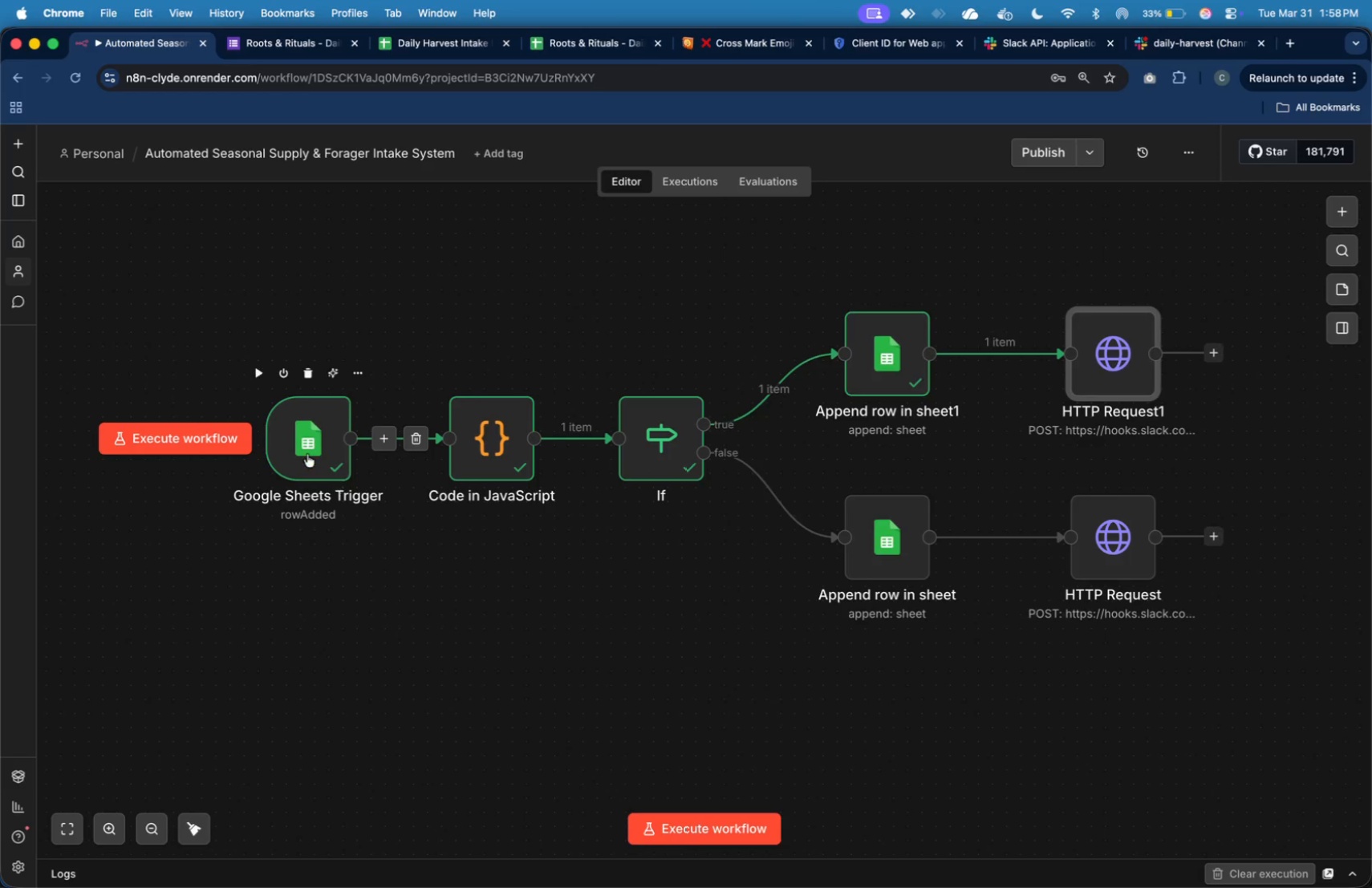 
double_click([307, 452])
 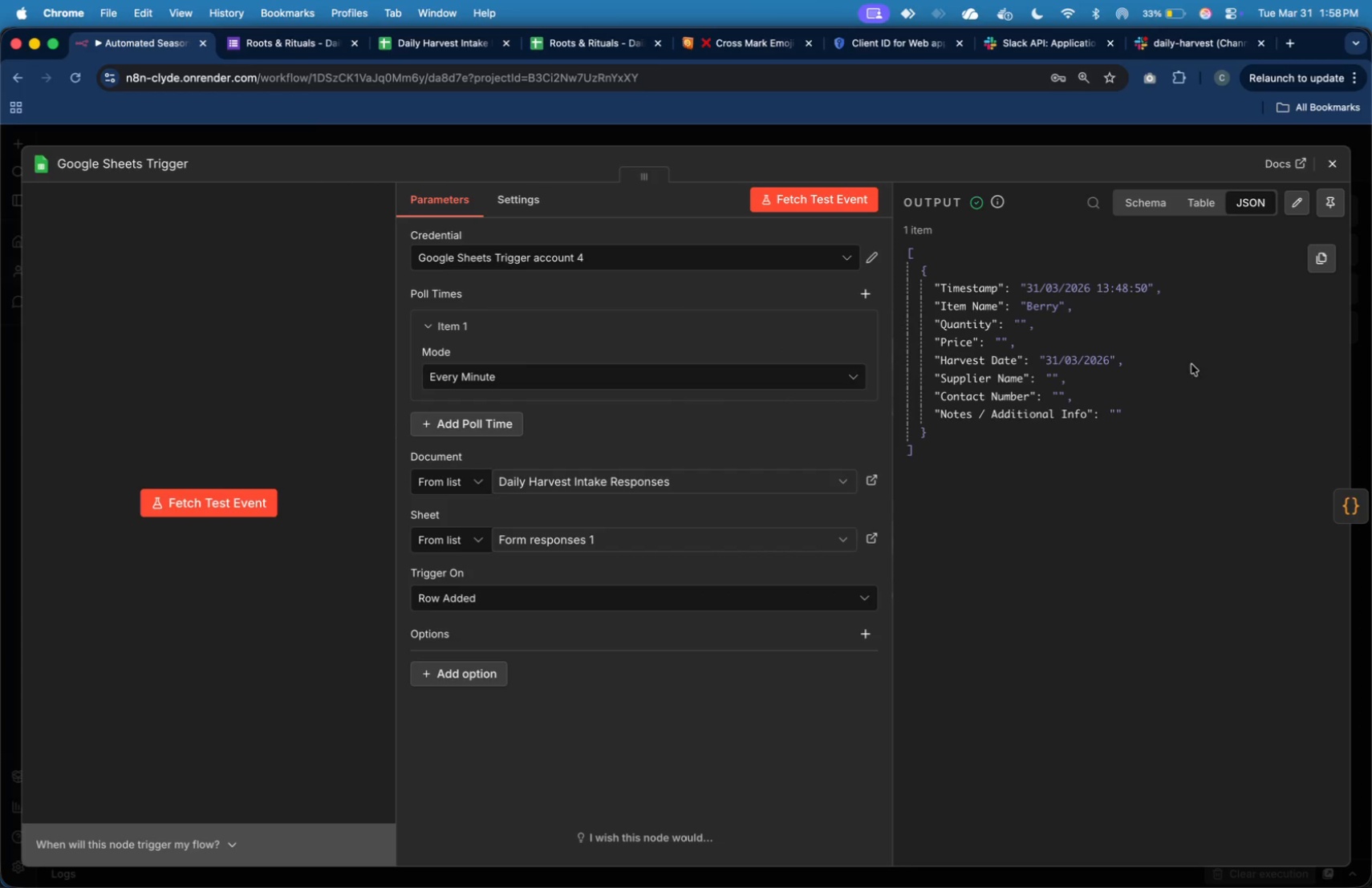 
left_click([1352, 521])
 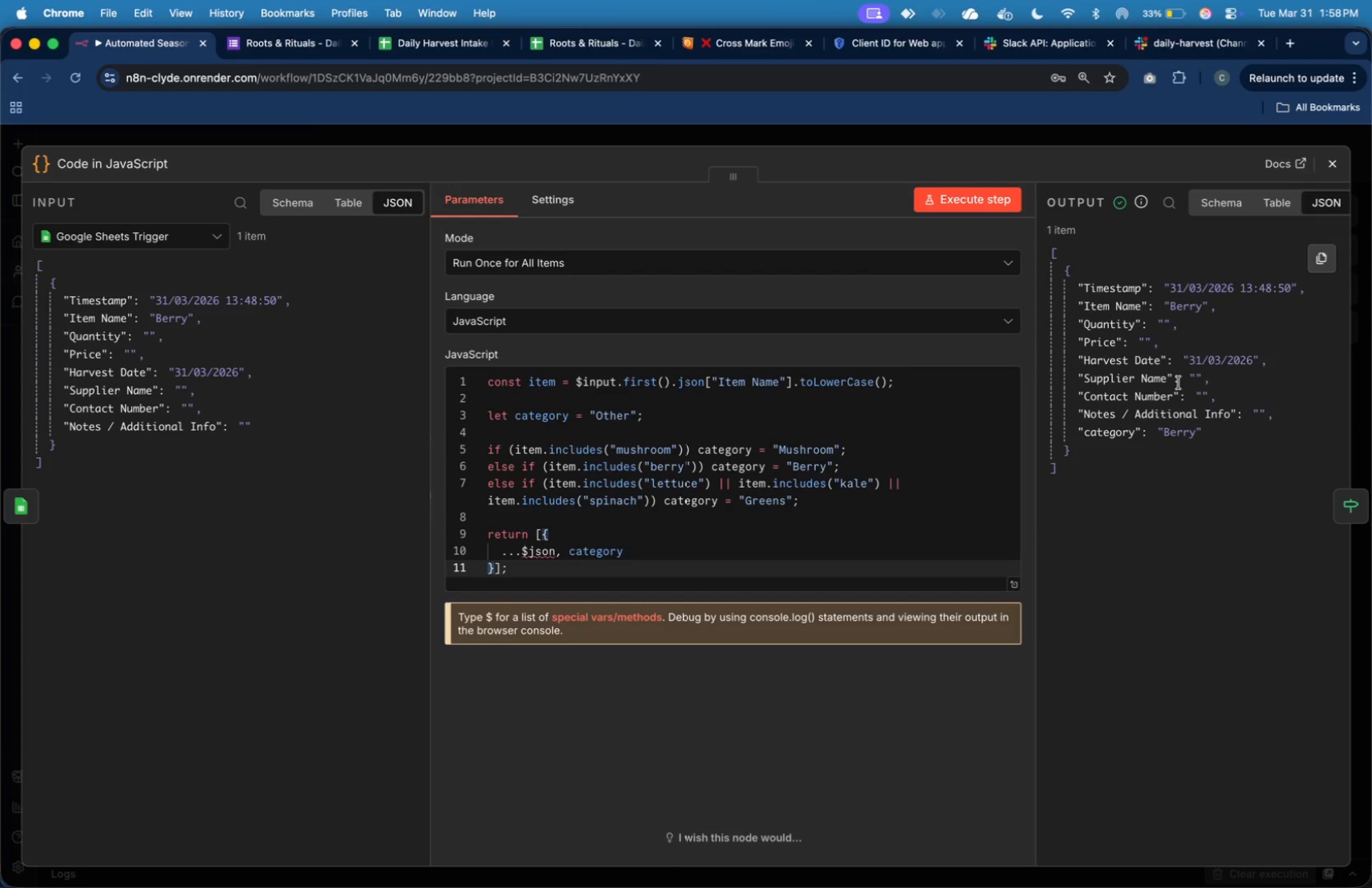 
left_click([1362, 507])
 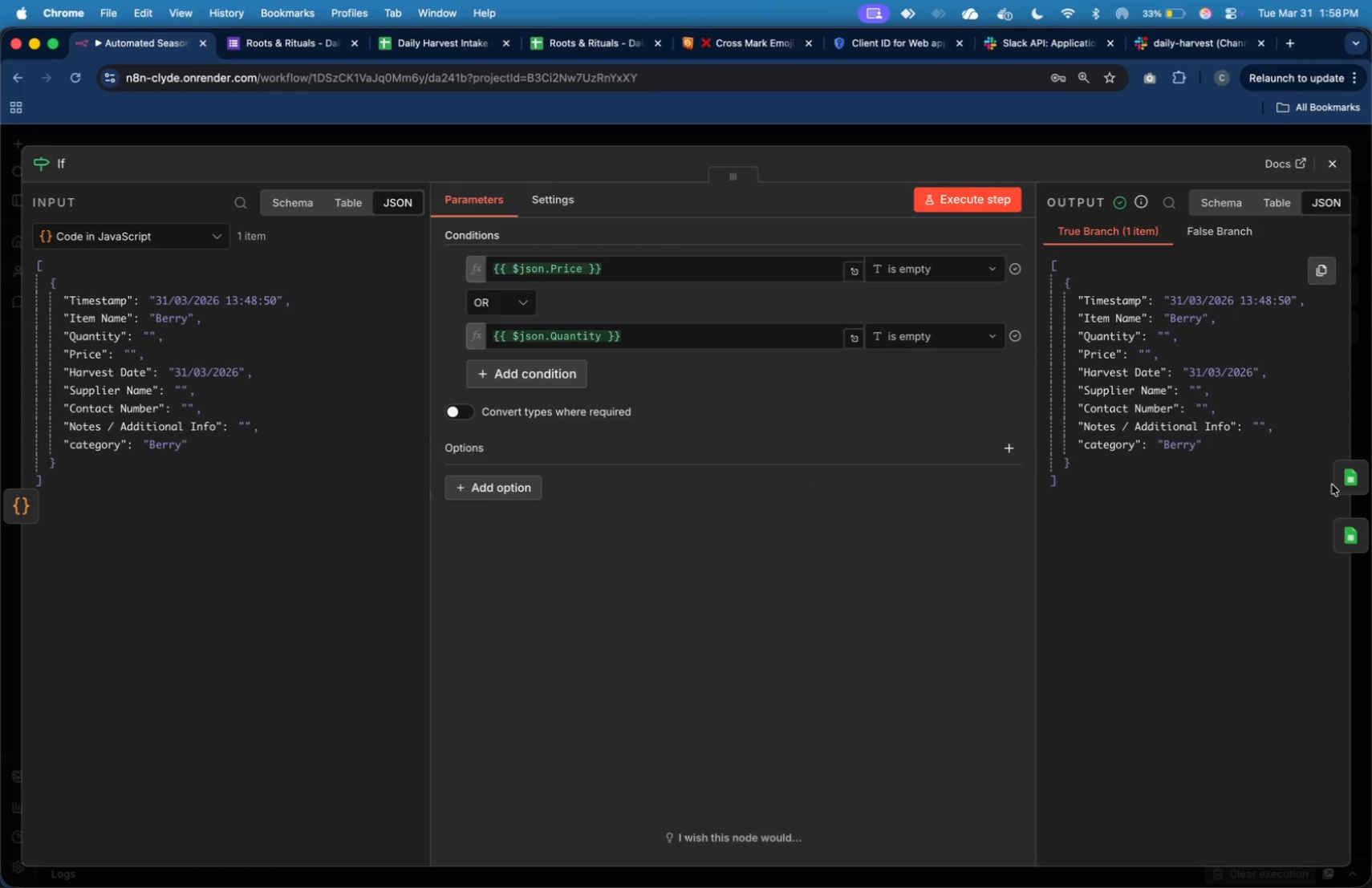 
wait(5.29)
 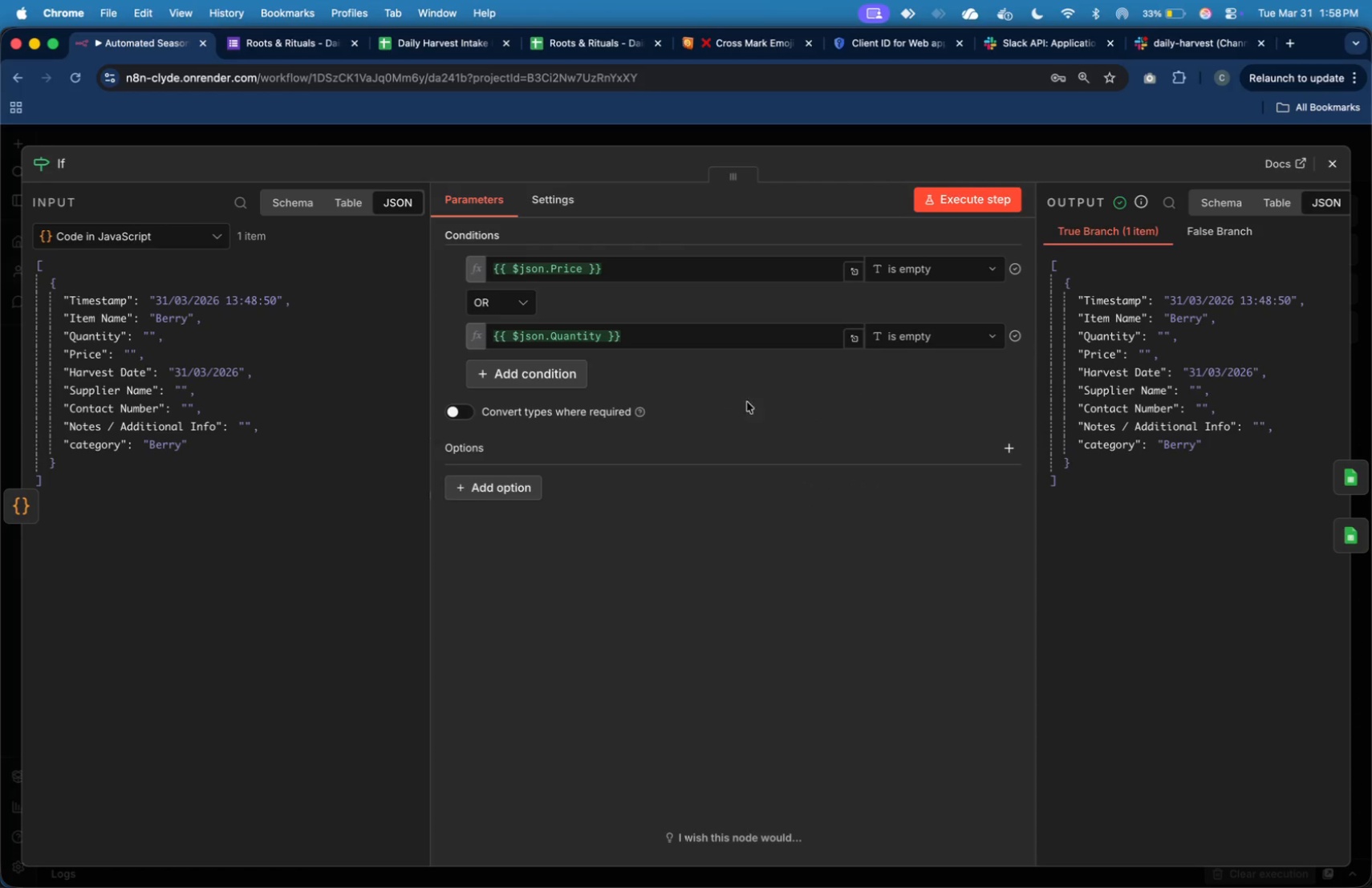 
left_click([1338, 485])
 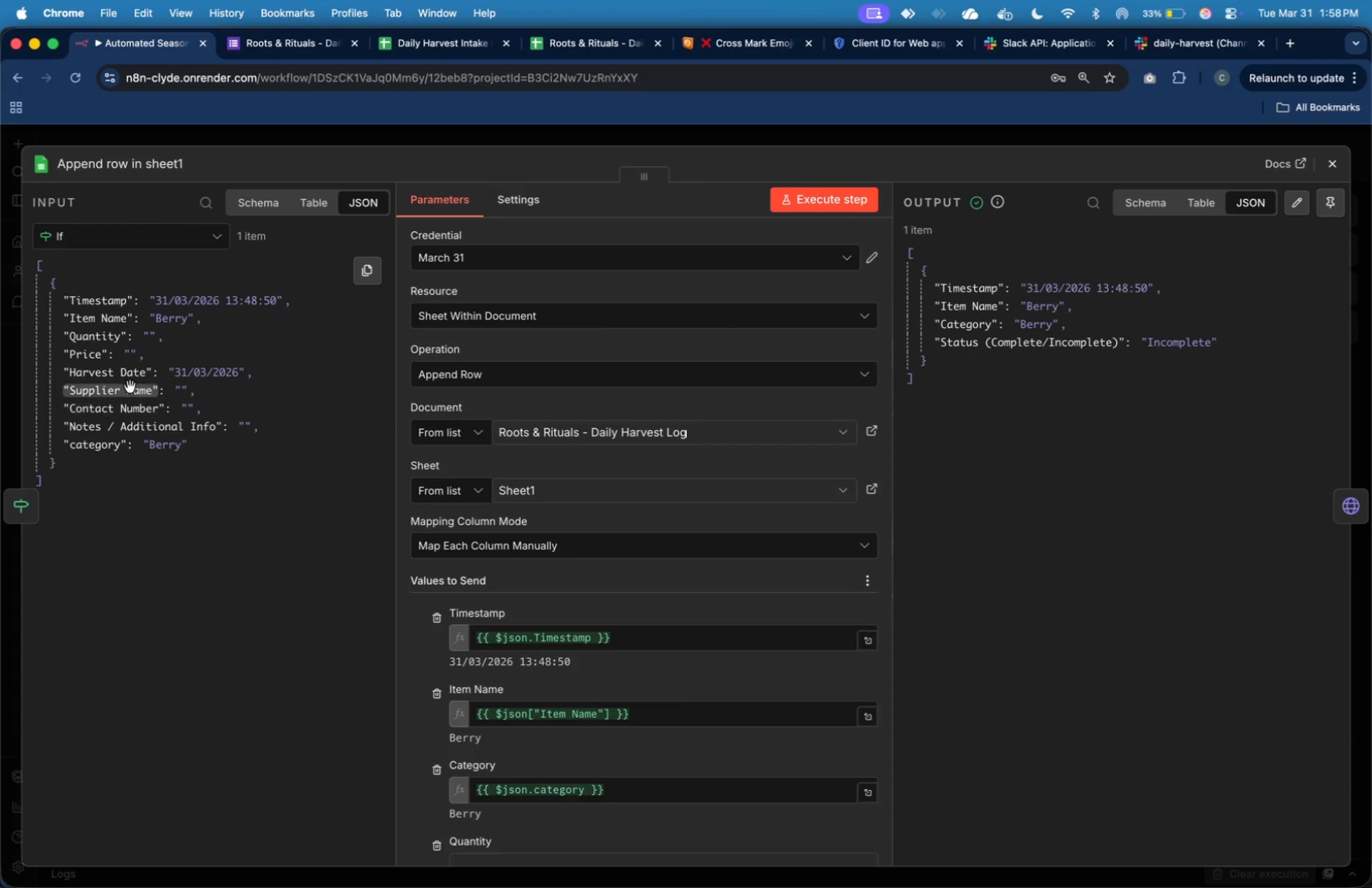 
scroll: coordinate [622, 588], scroll_direction: down, amount: 36.0
 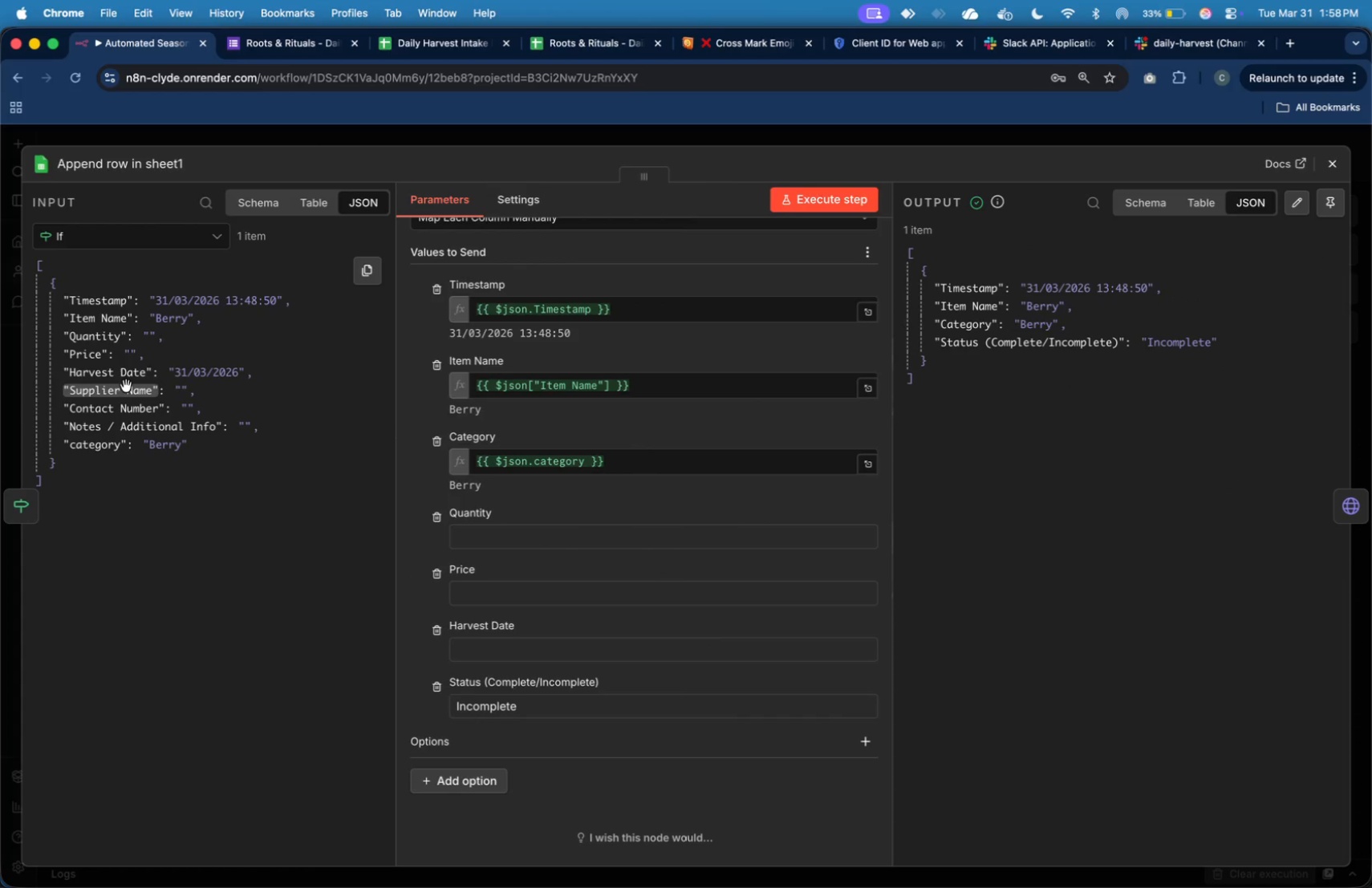 
left_click_drag(start_coordinate=[124, 377], to_coordinate=[525, 643])
 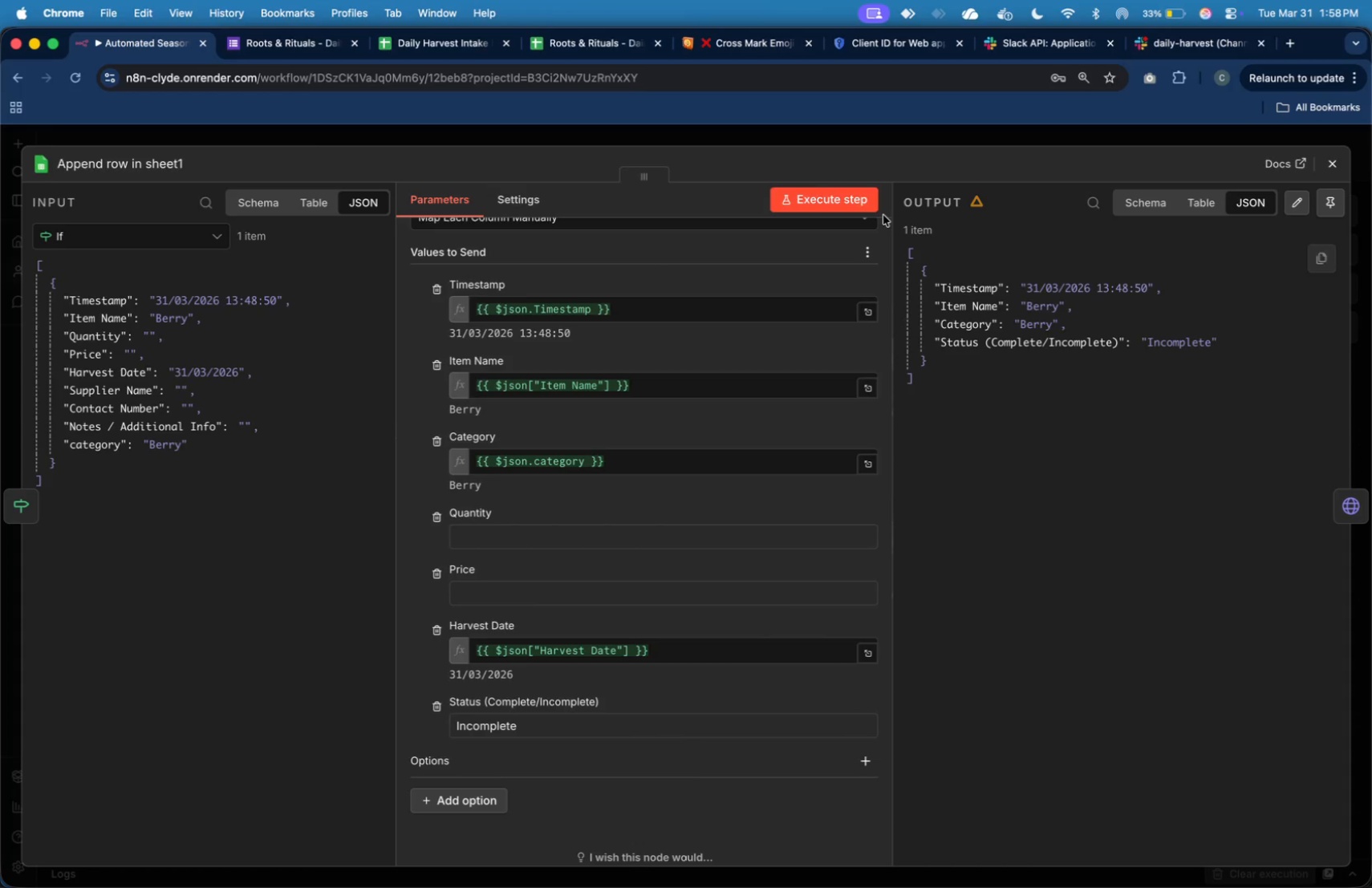 
left_click([871, 201])
 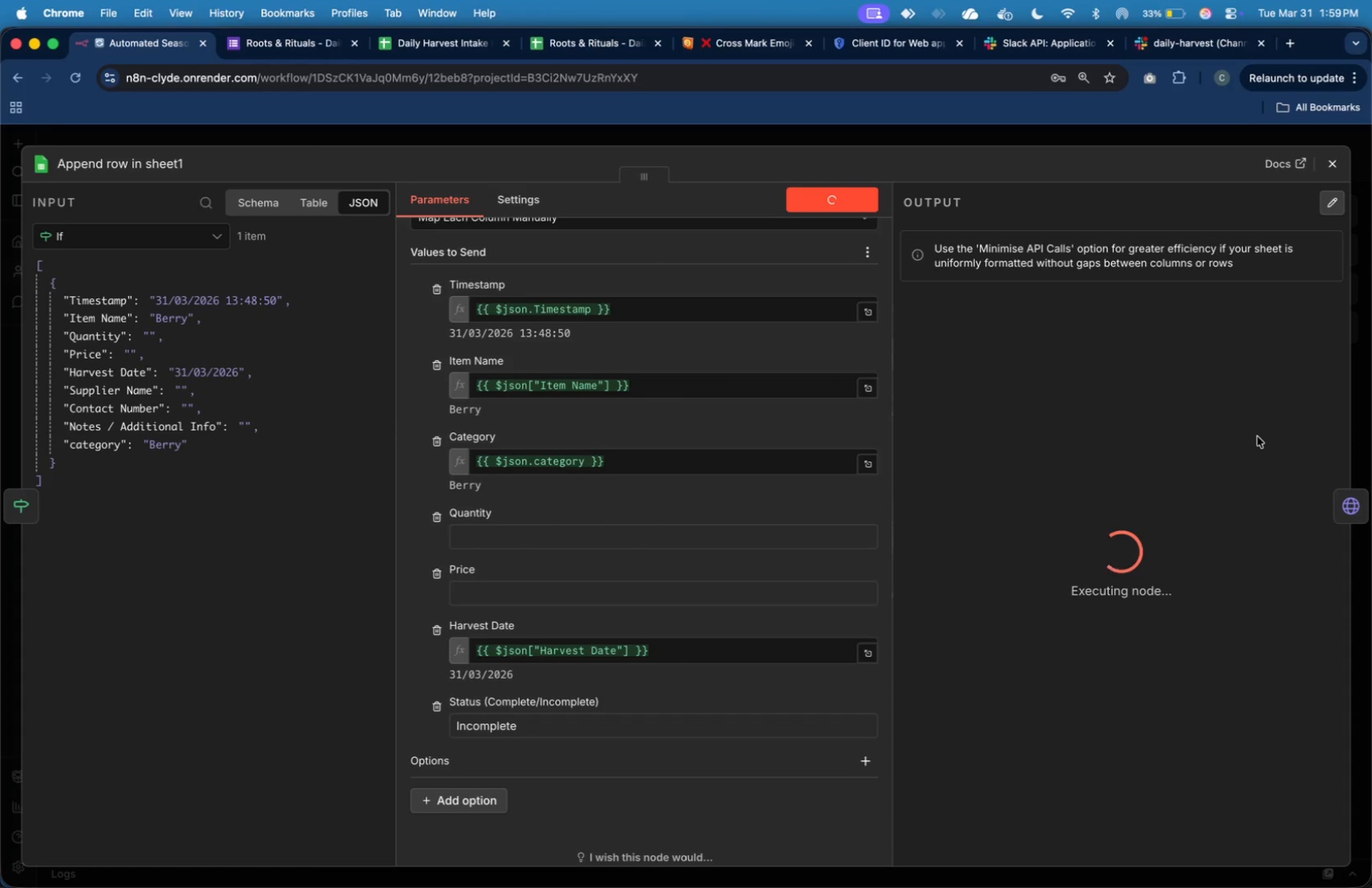 
wait(23.74)
 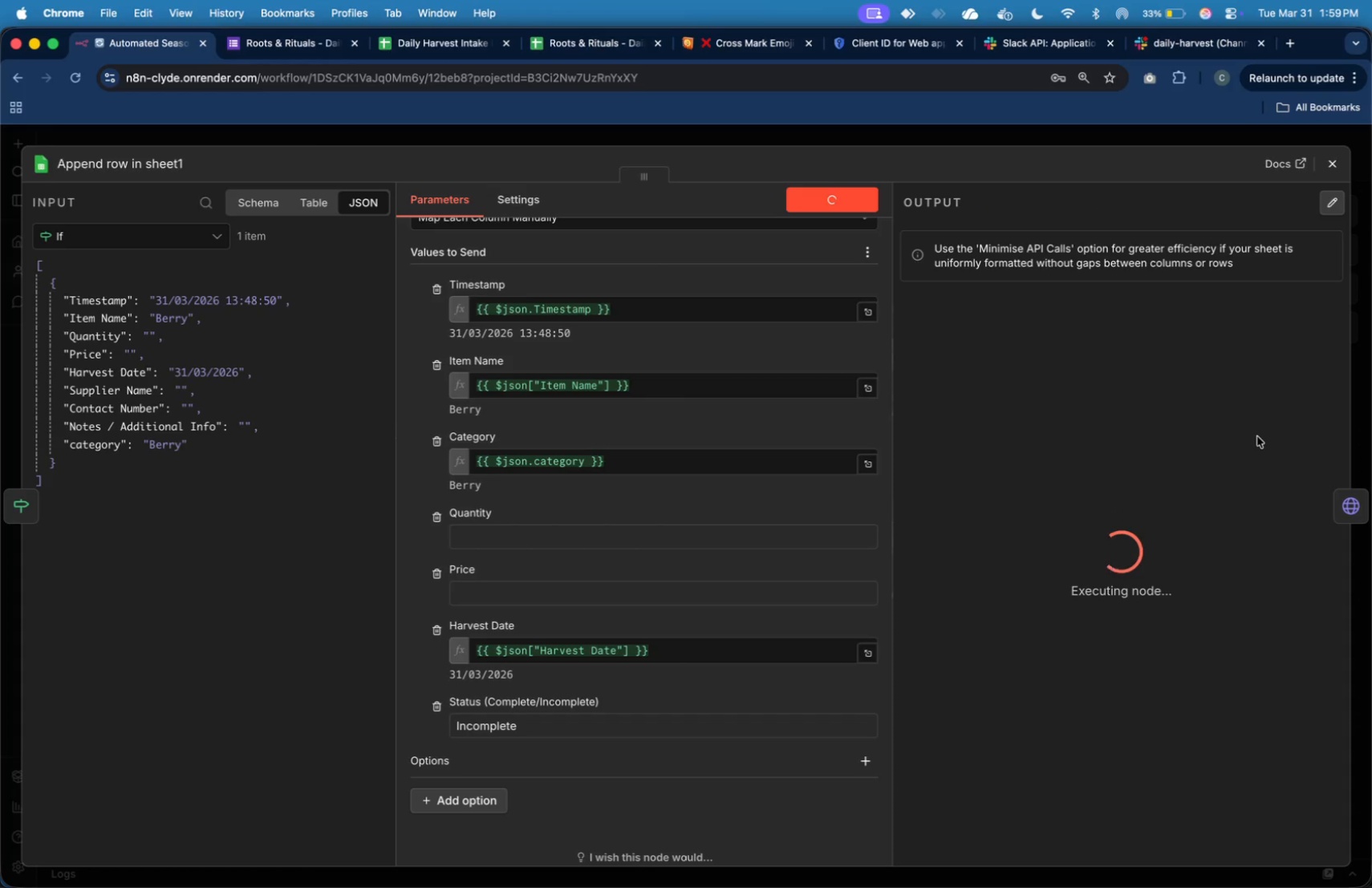 
scroll: coordinate [797, 695], scroll_direction: down, amount: 12.0
 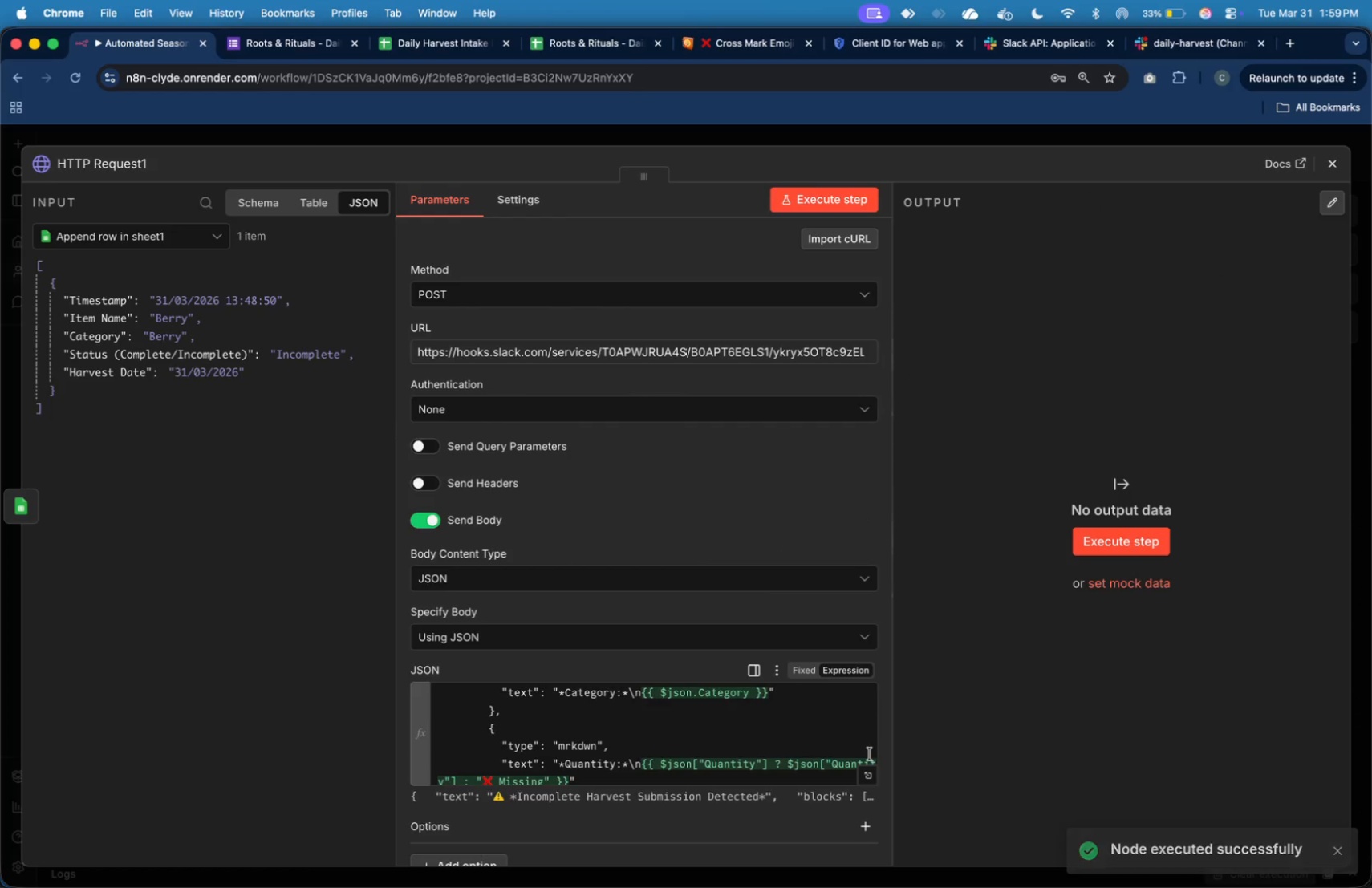 
left_click([870, 772])
 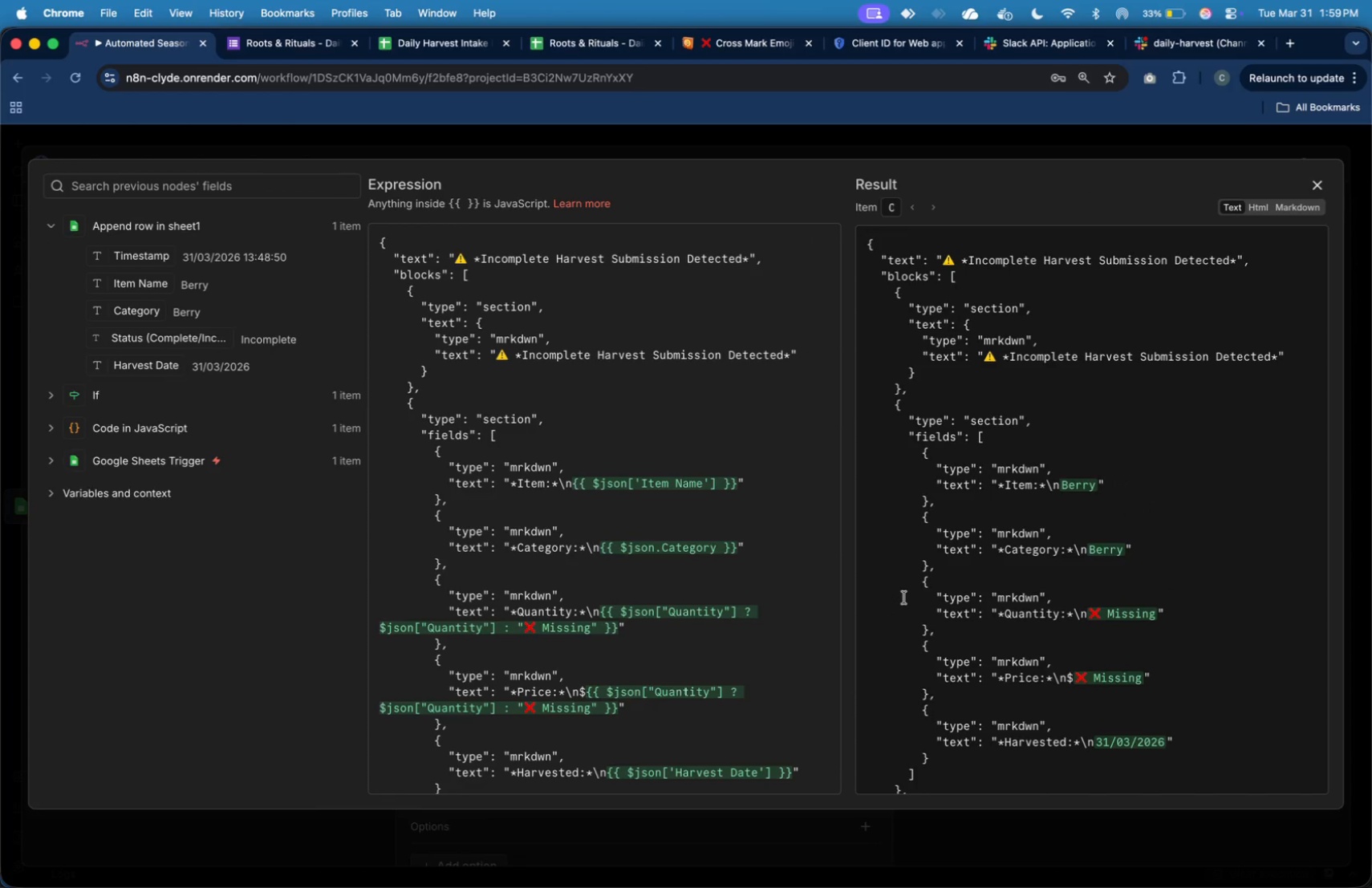 
scroll: coordinate [1097, 426], scroll_direction: down, amount: 9.0
 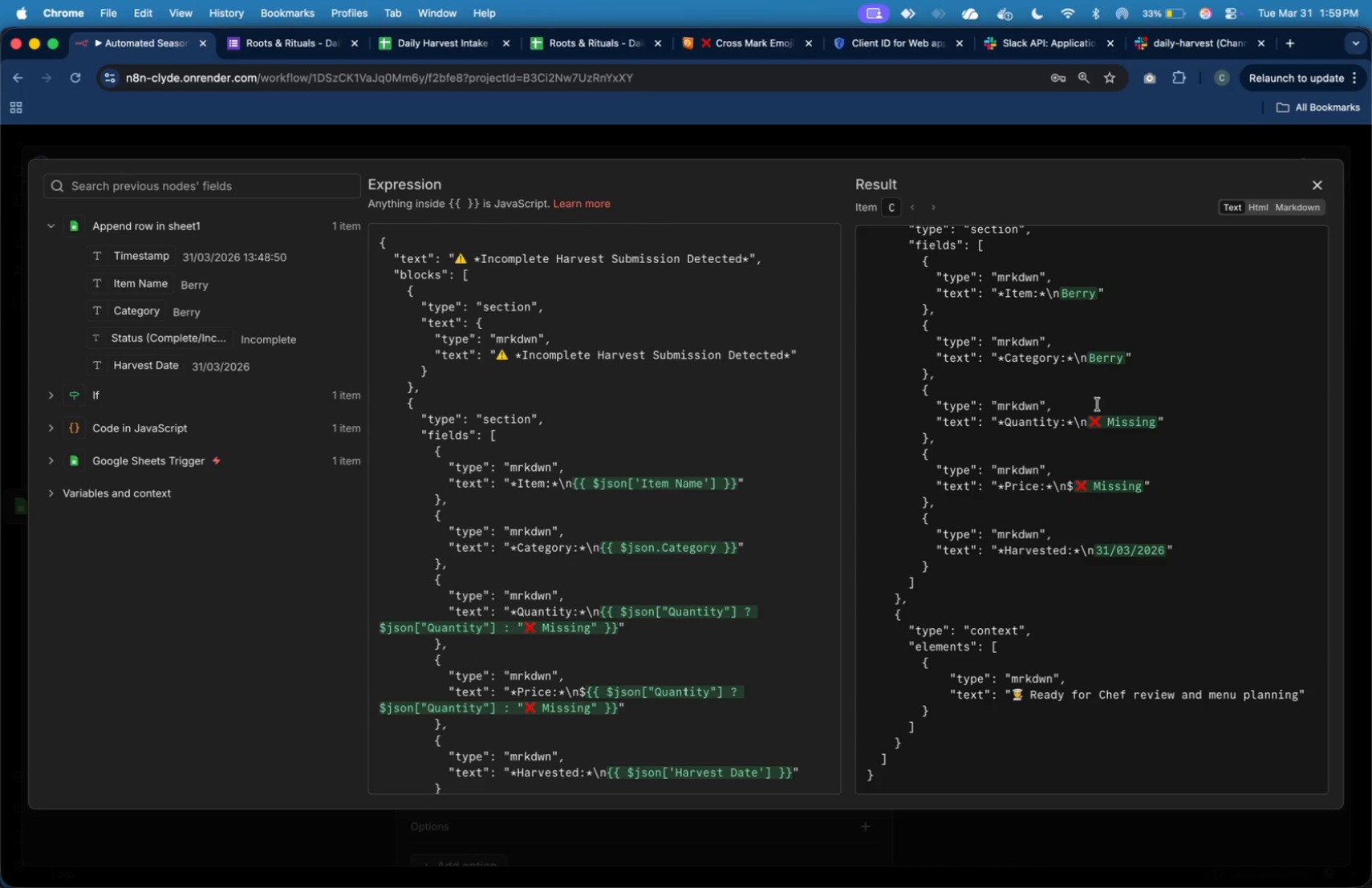 
wait(7.29)
 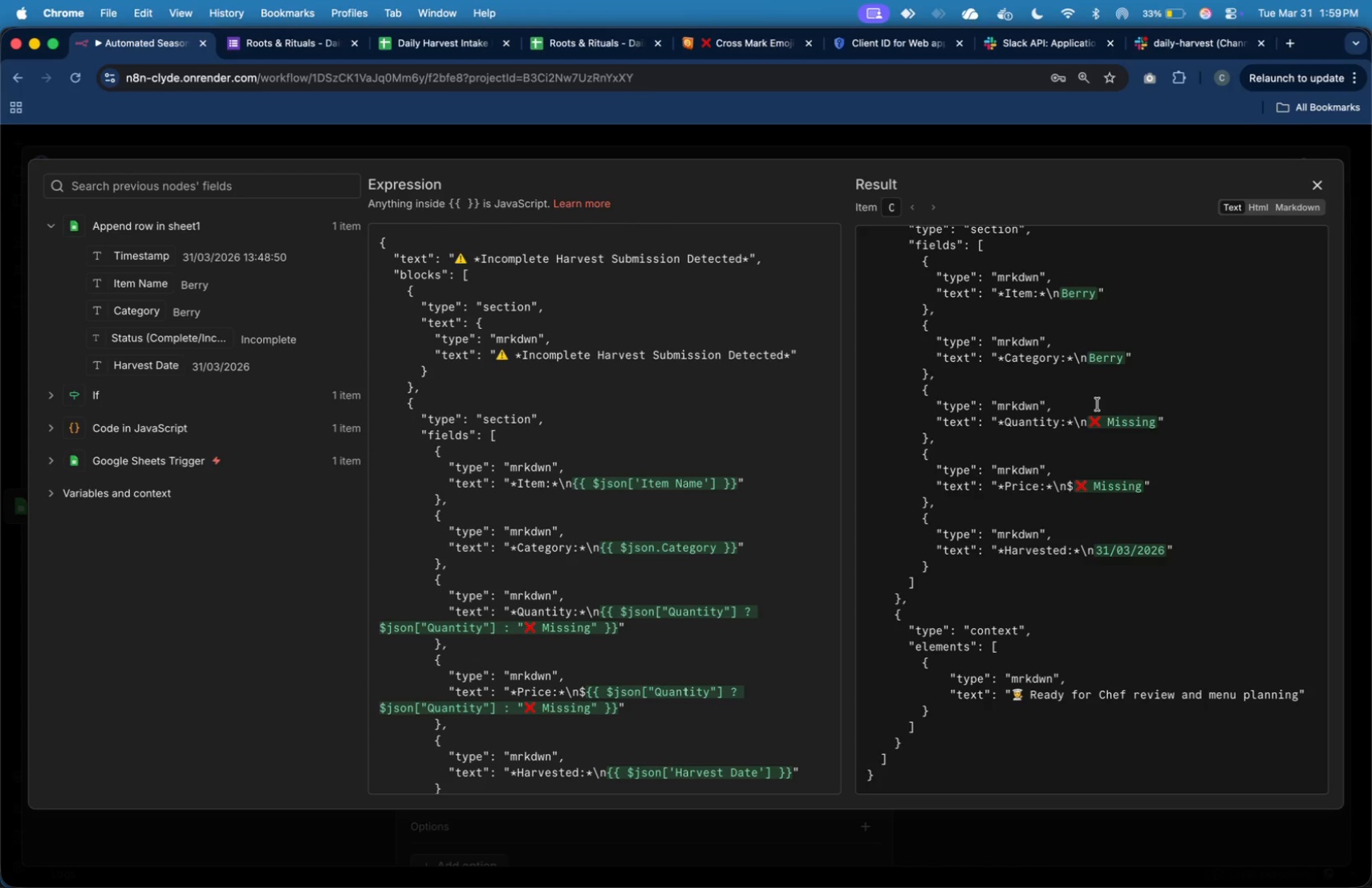 
left_click([732, 52])
 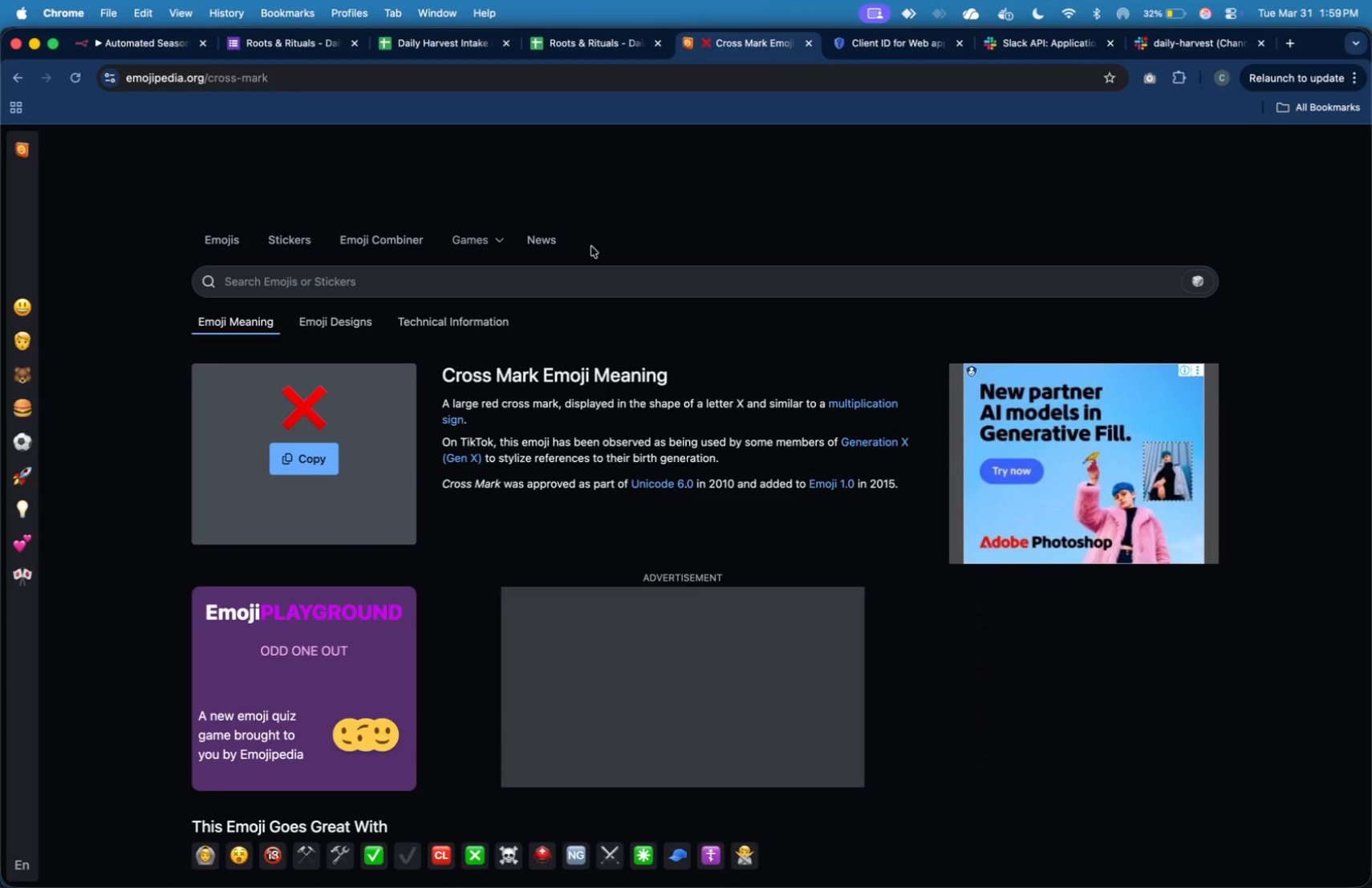 
left_click([607, 295])
 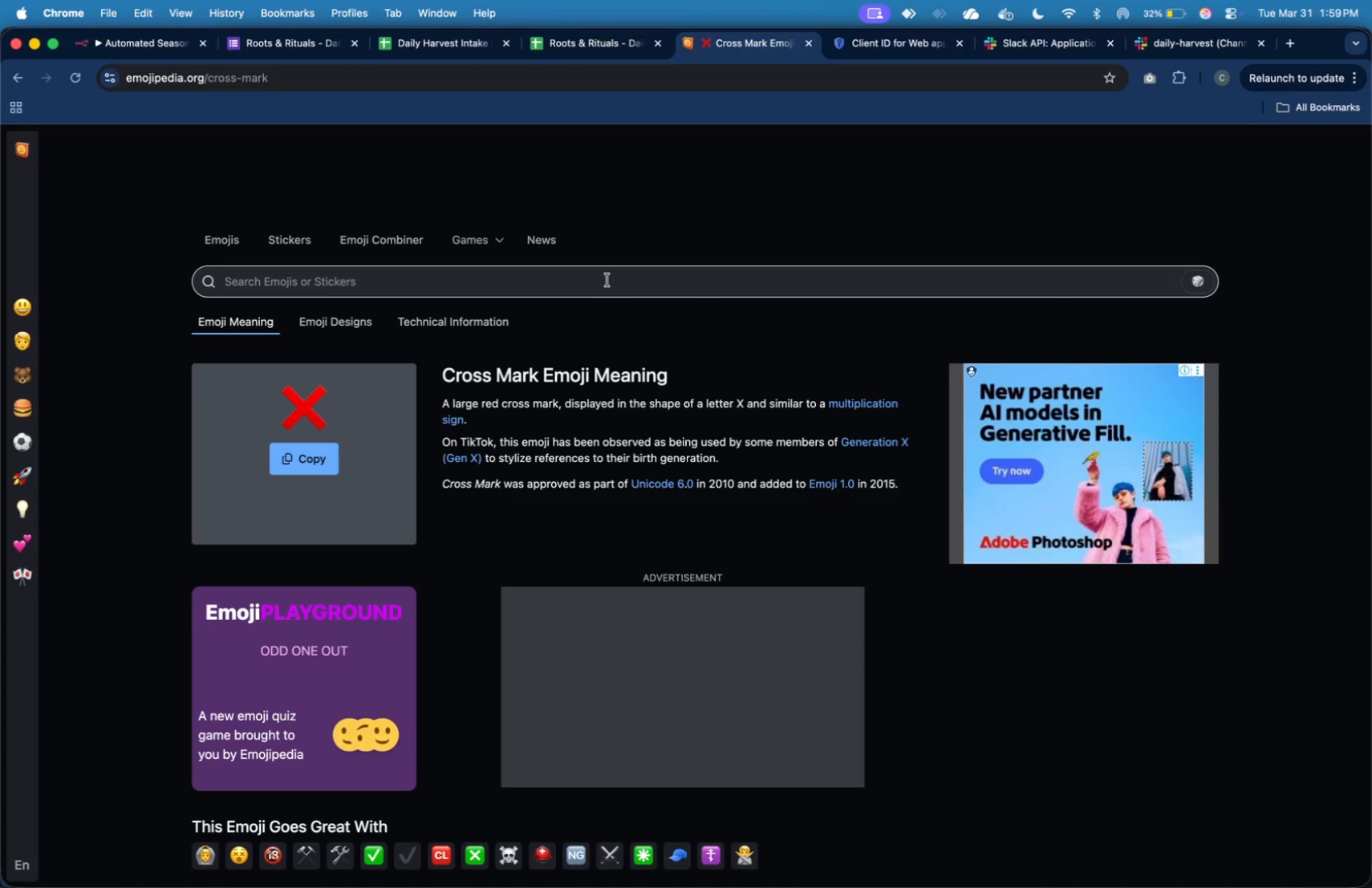 
left_click([608, 275])
 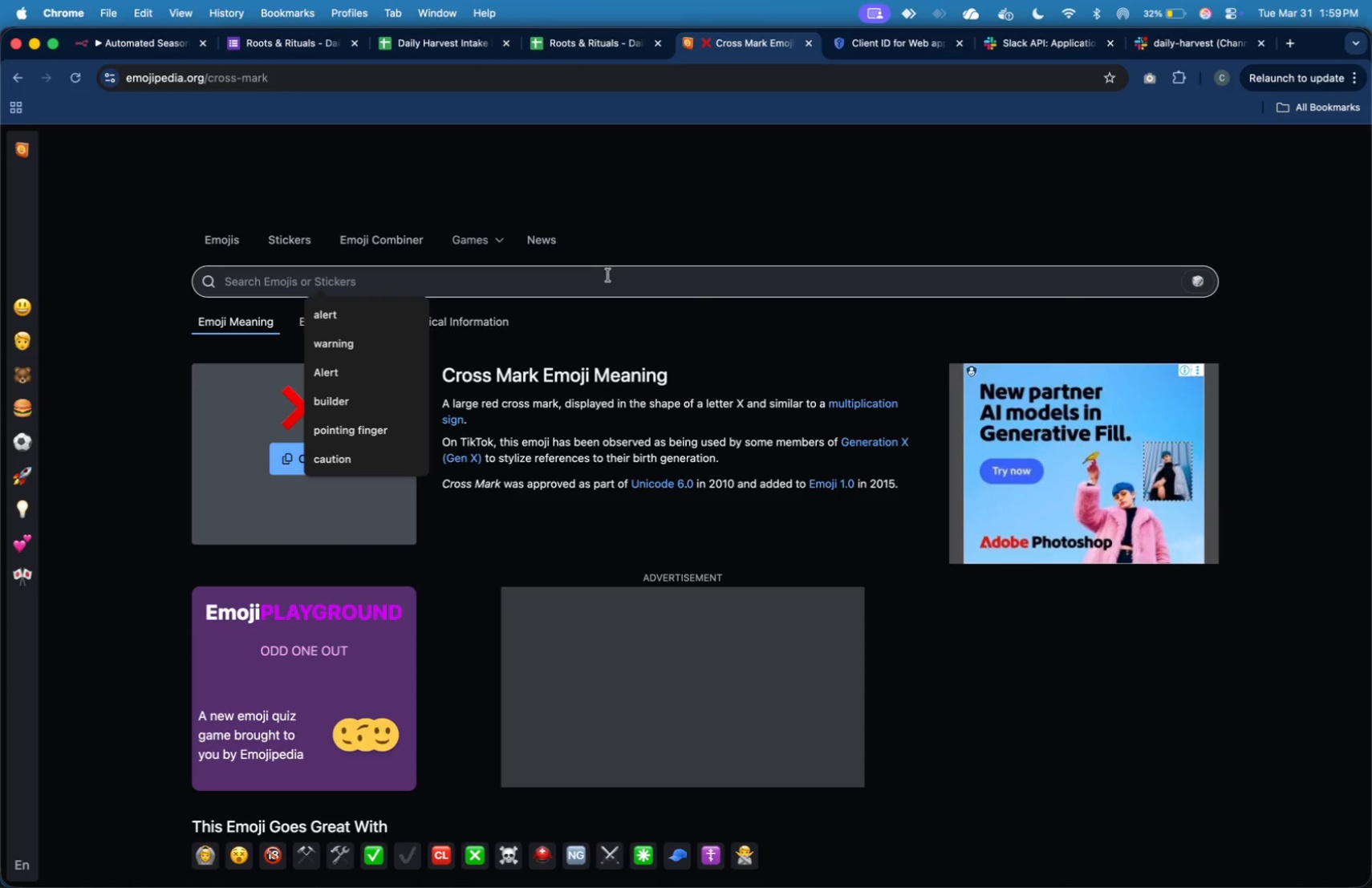 
type(alert)
 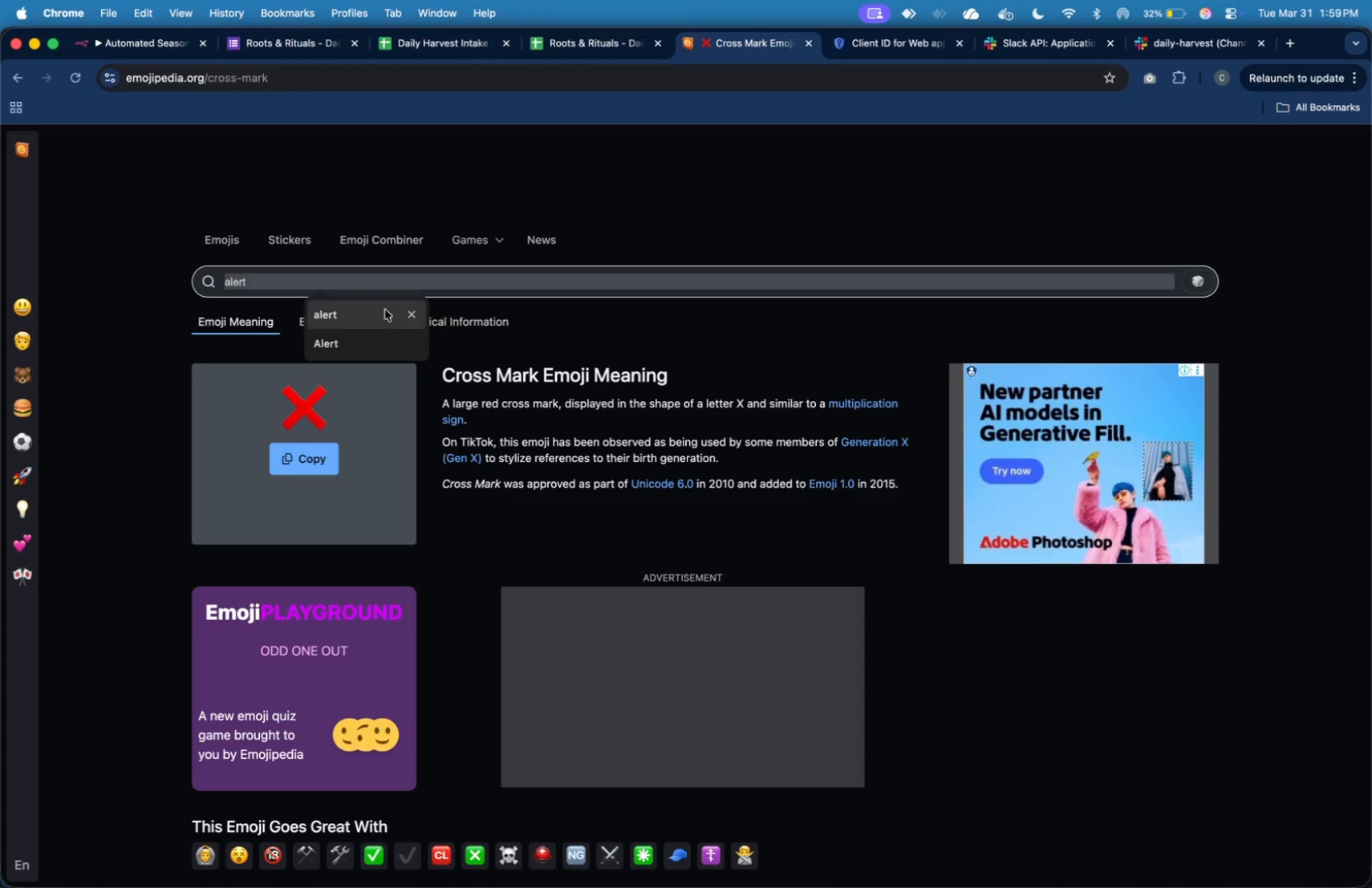 
left_click([383, 308])
 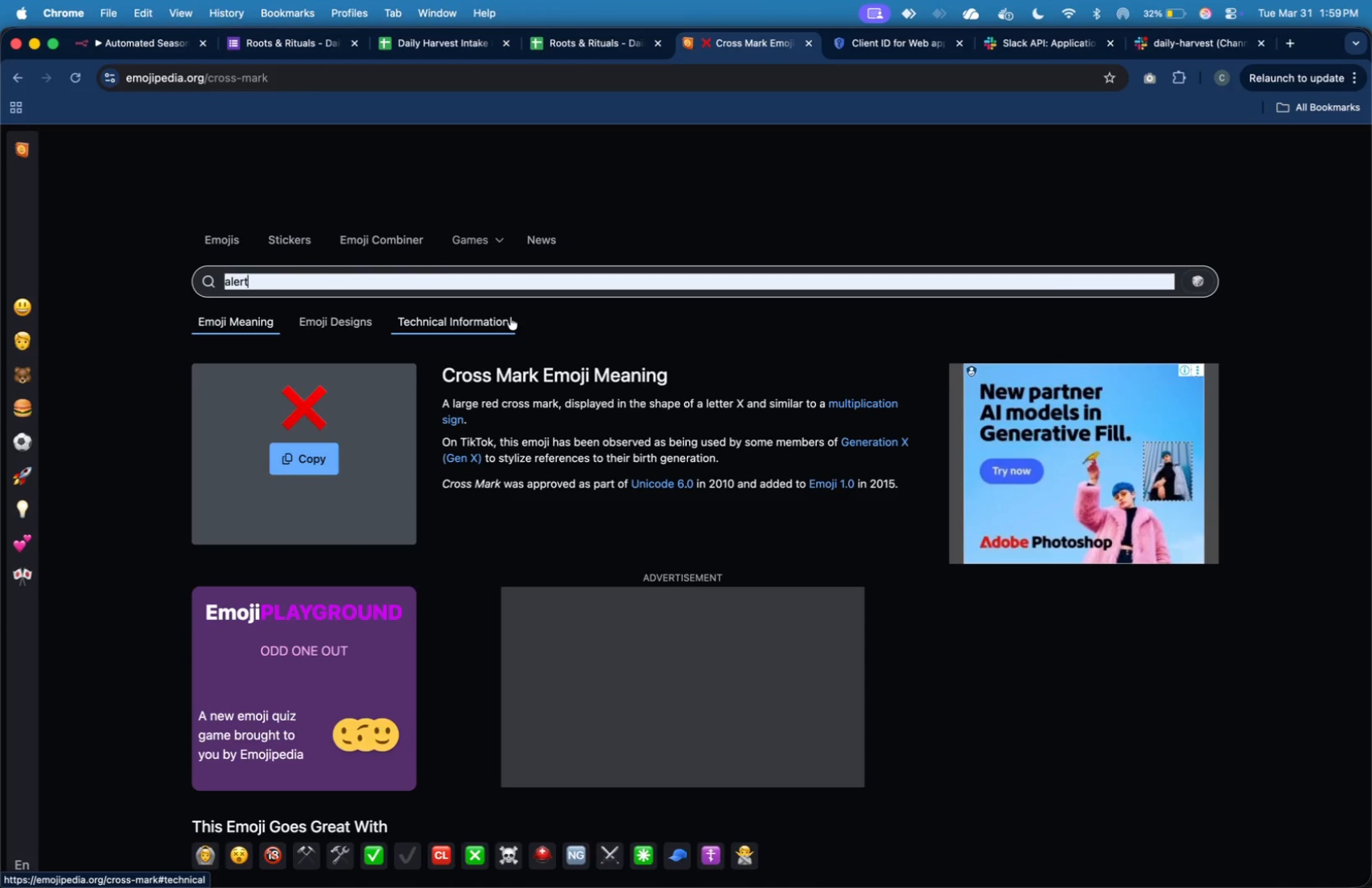 
key(Enter)
 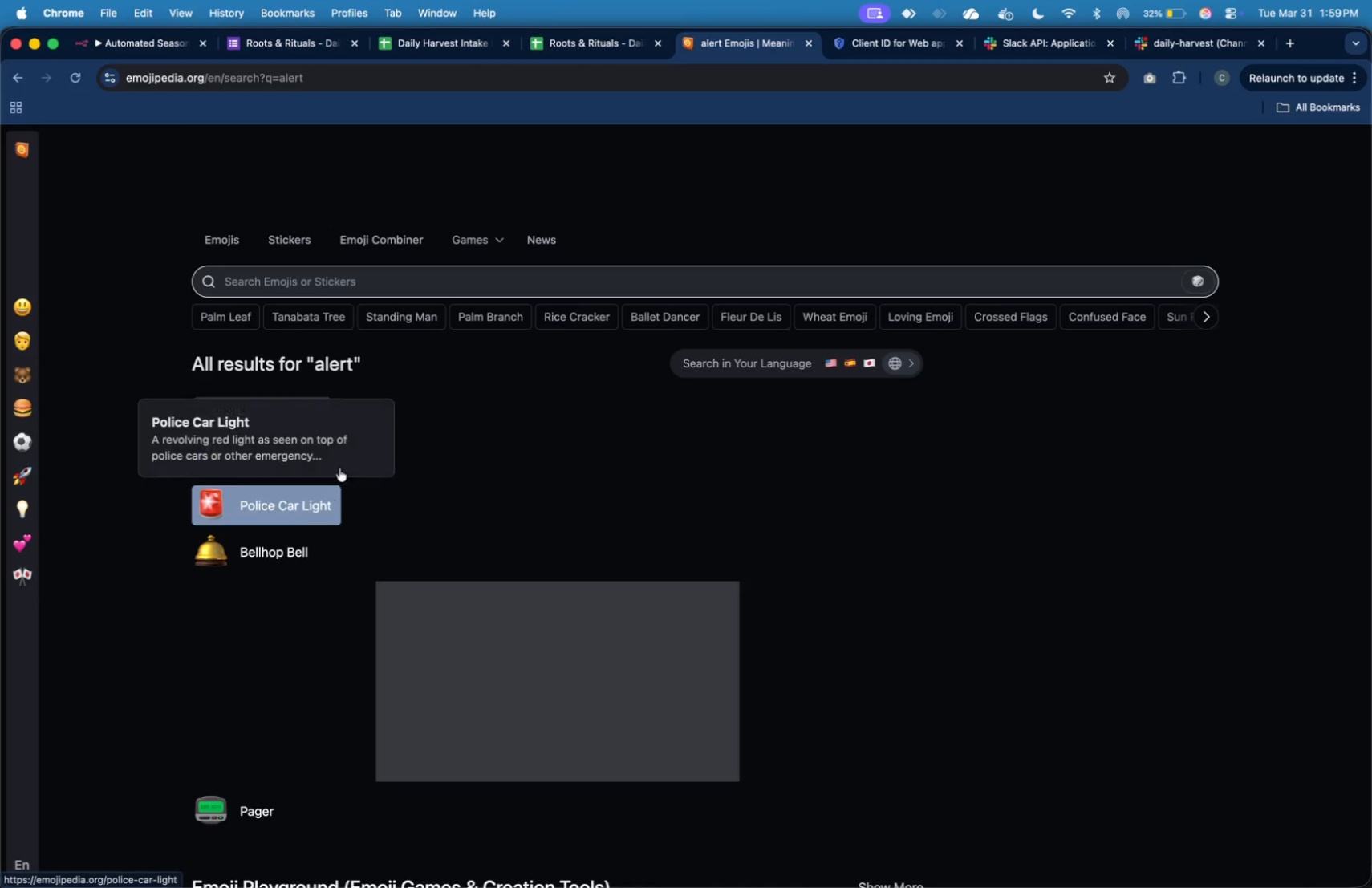 
left_click([321, 501])
 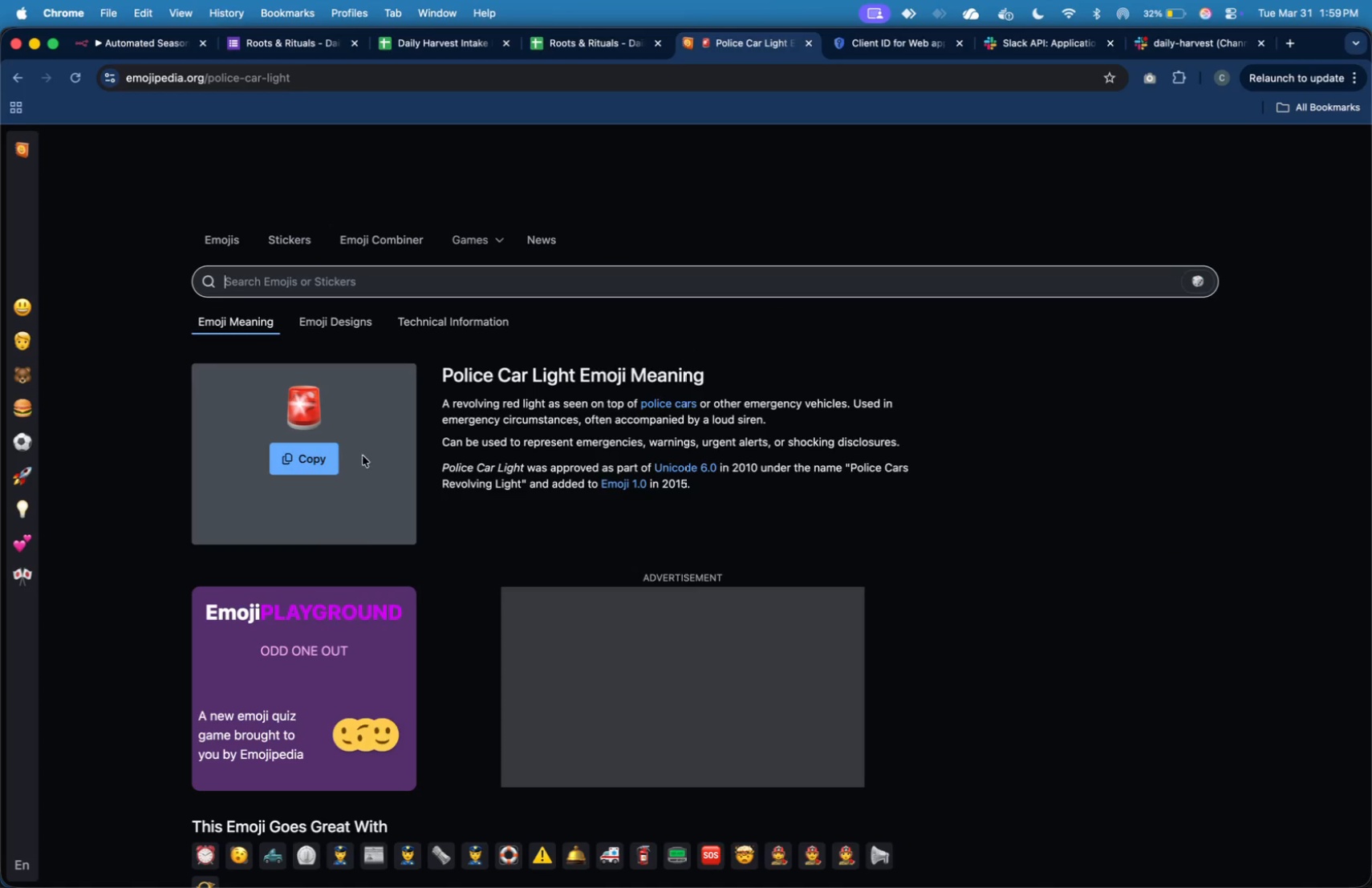 
left_click([320, 461])
 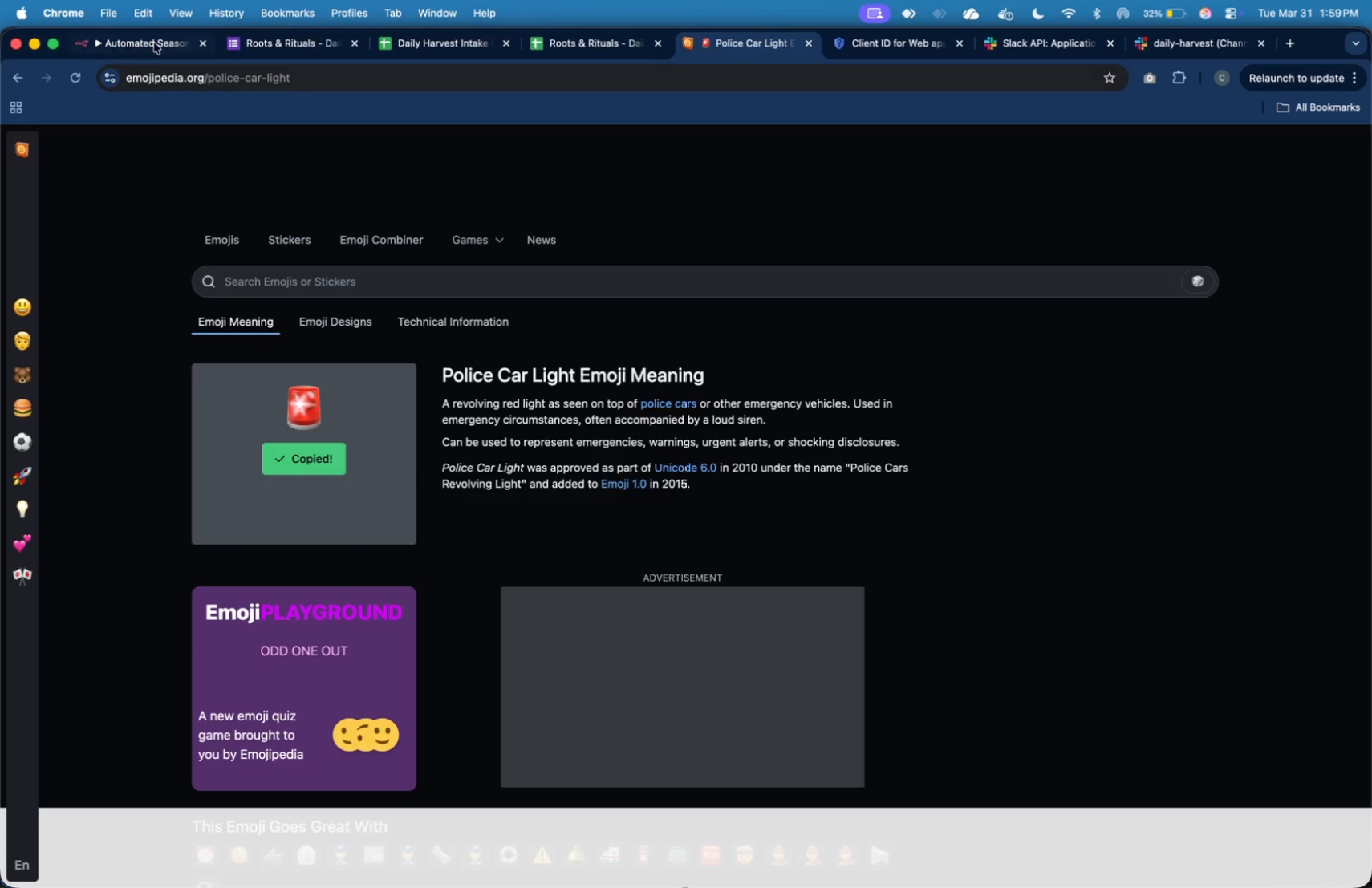 
left_click([154, 43])
 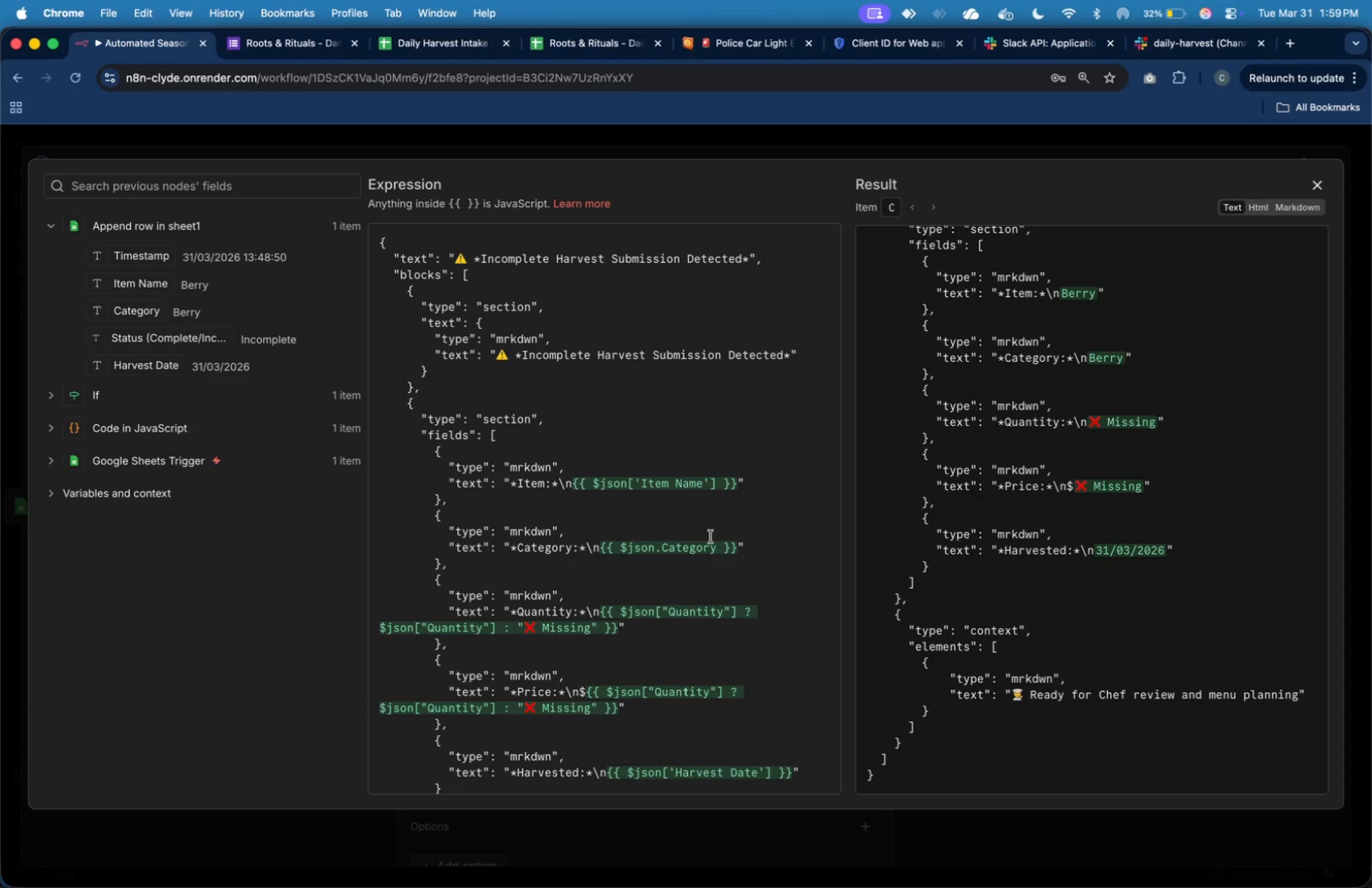 
scroll: coordinate [712, 539], scroll_direction: down, amount: 34.0
 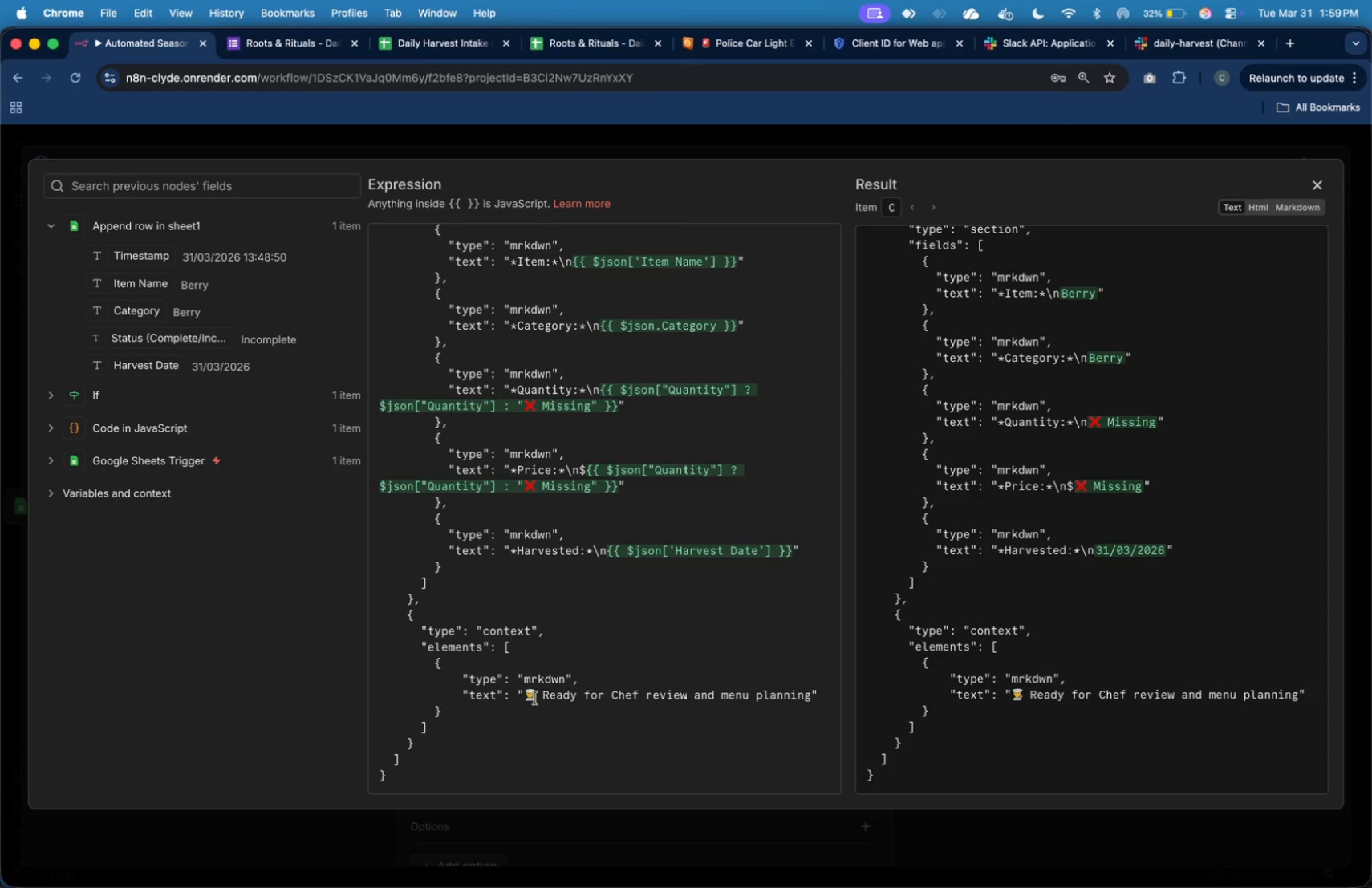 
key(Backspace)
 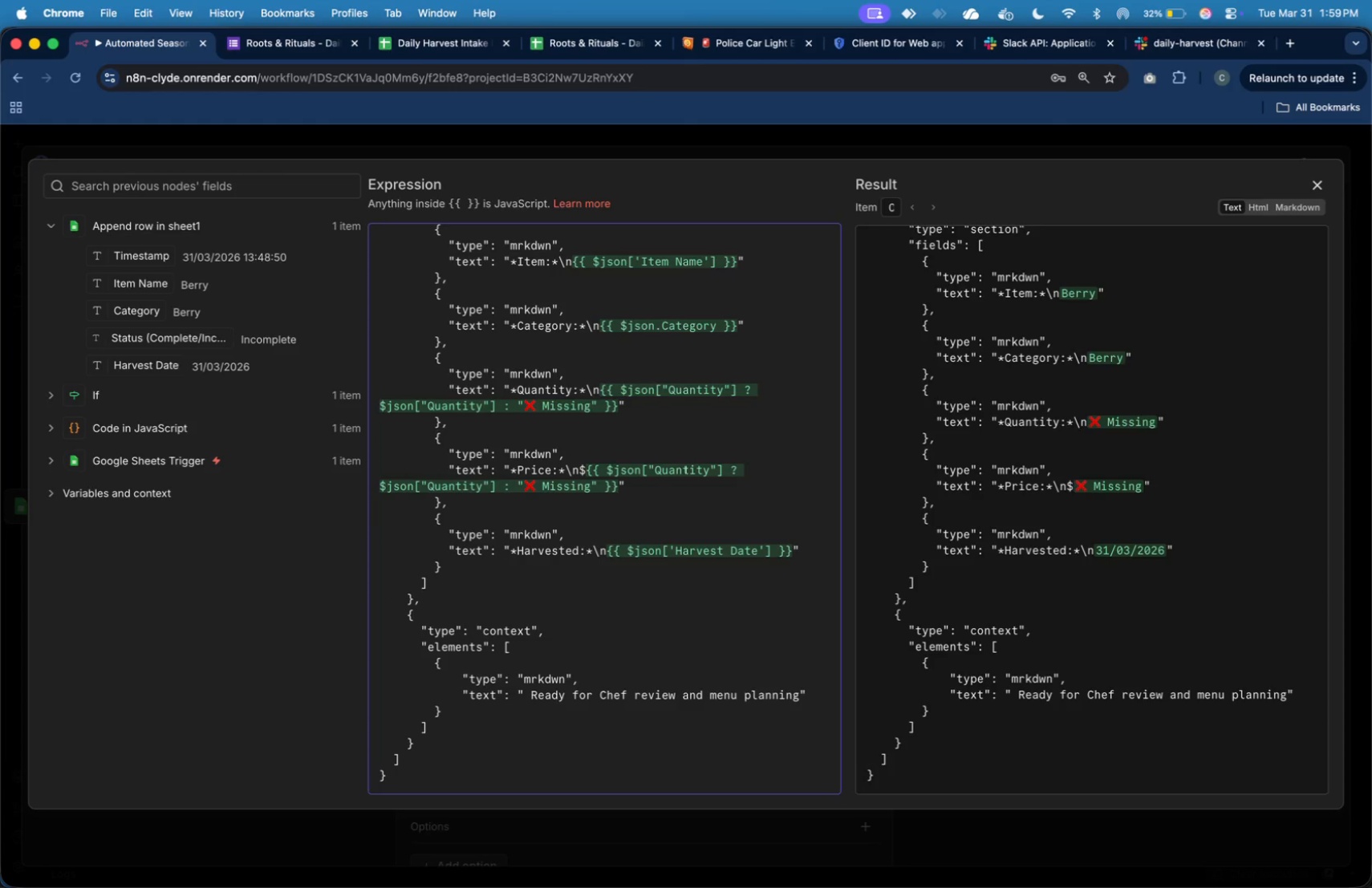 
key(Meta+V)
 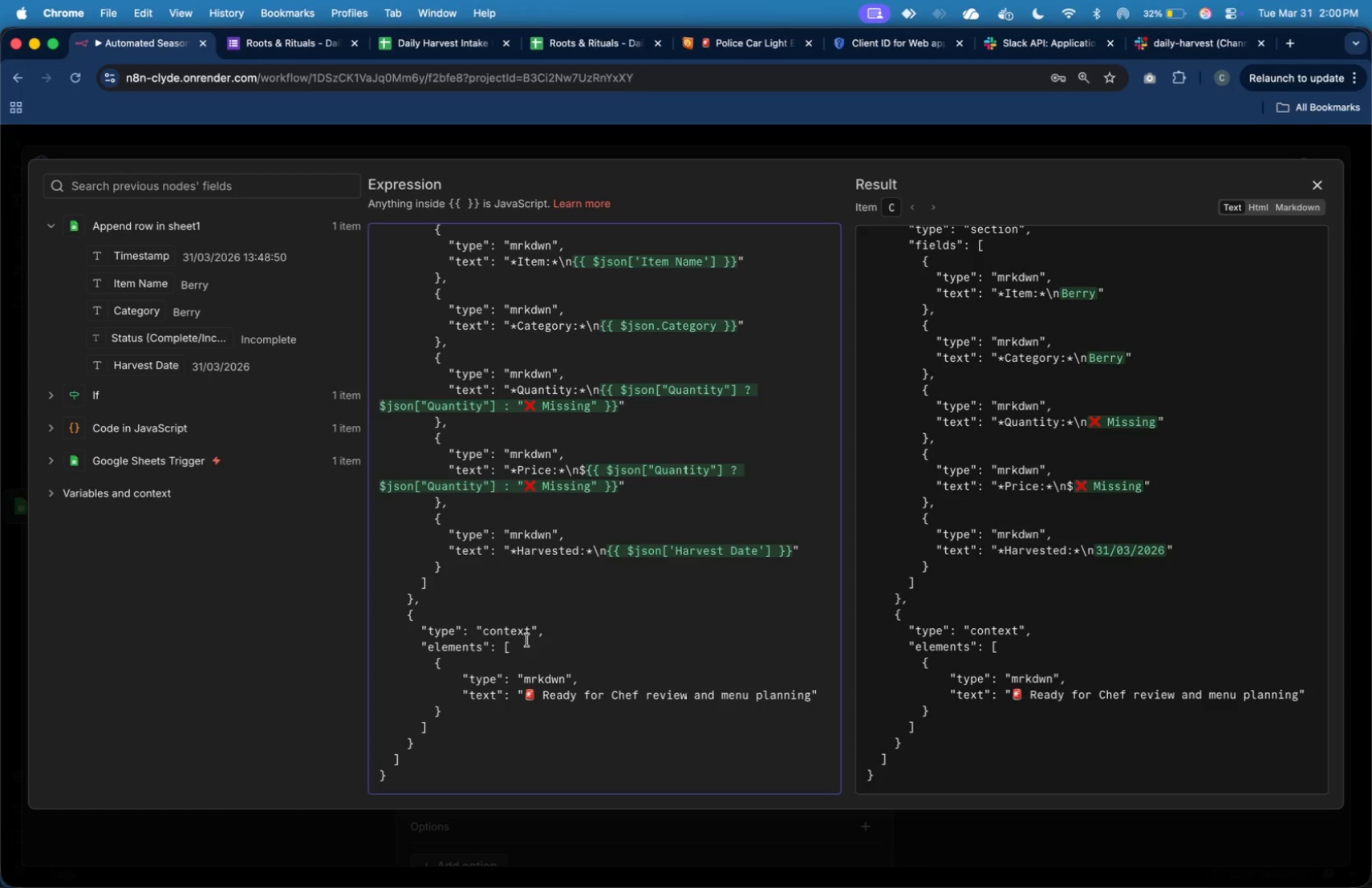 
wait(5.11)
 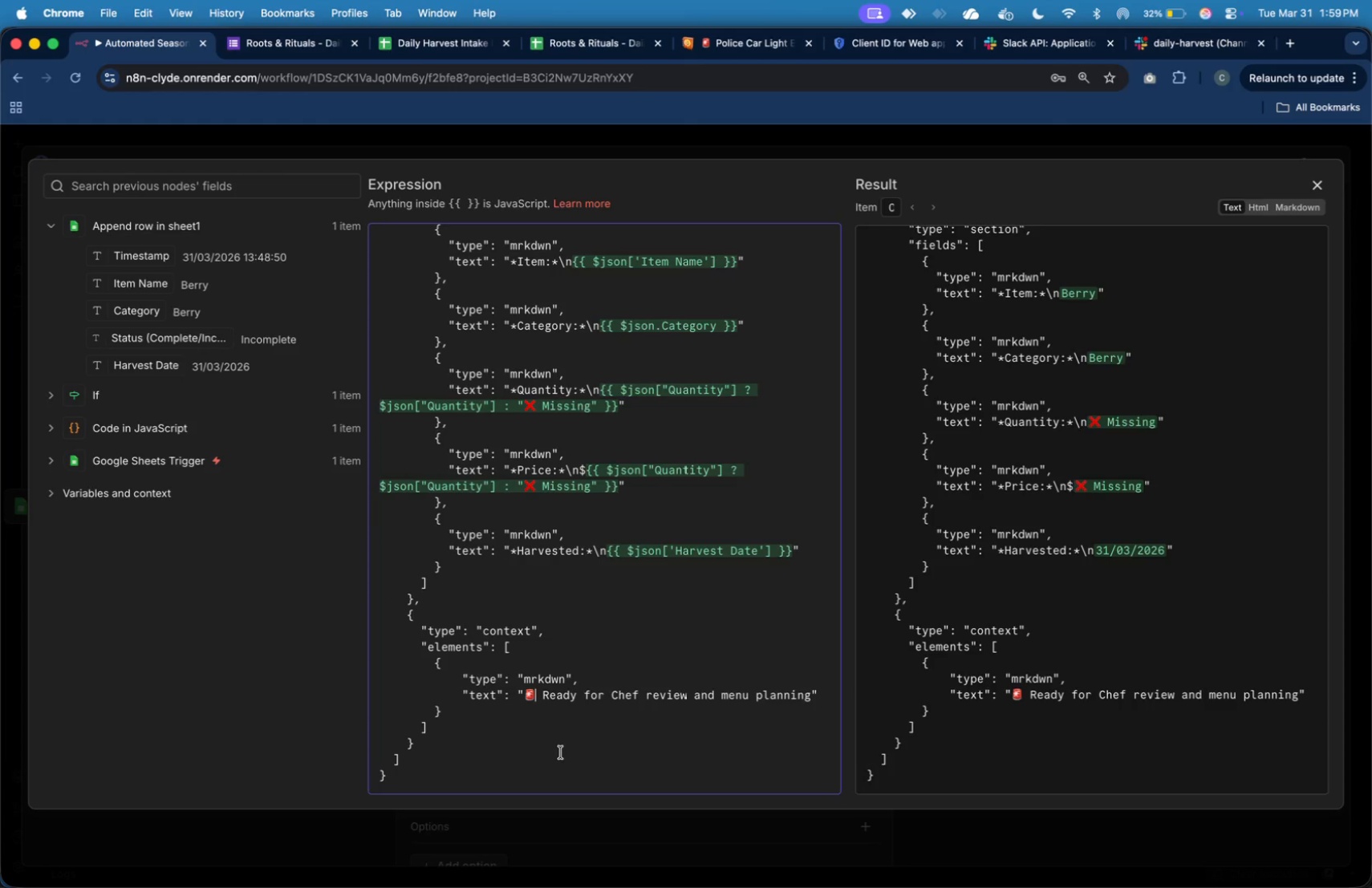 
key(ArrowRight)
 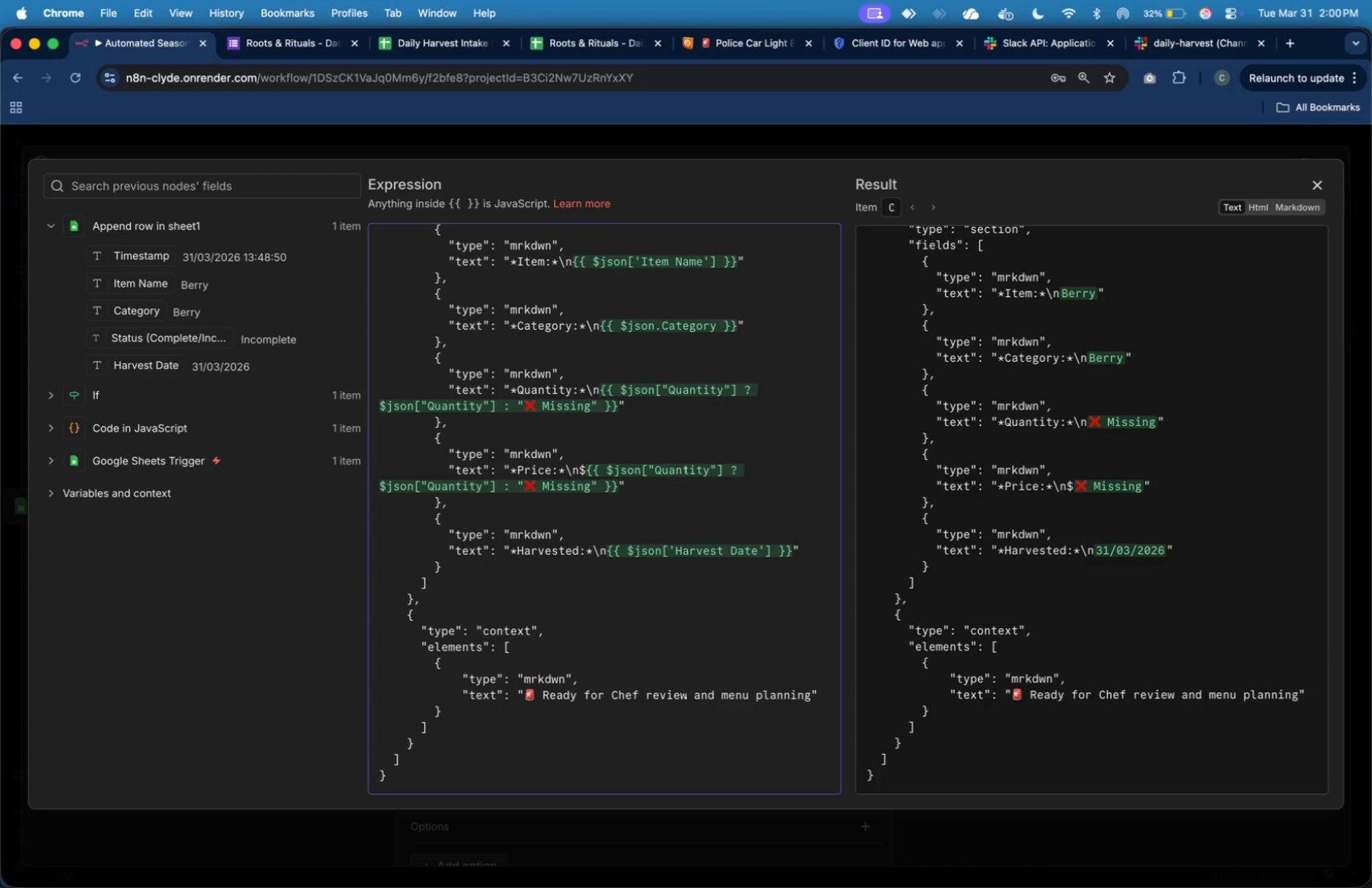 
key(Shift+ArrowRight)
 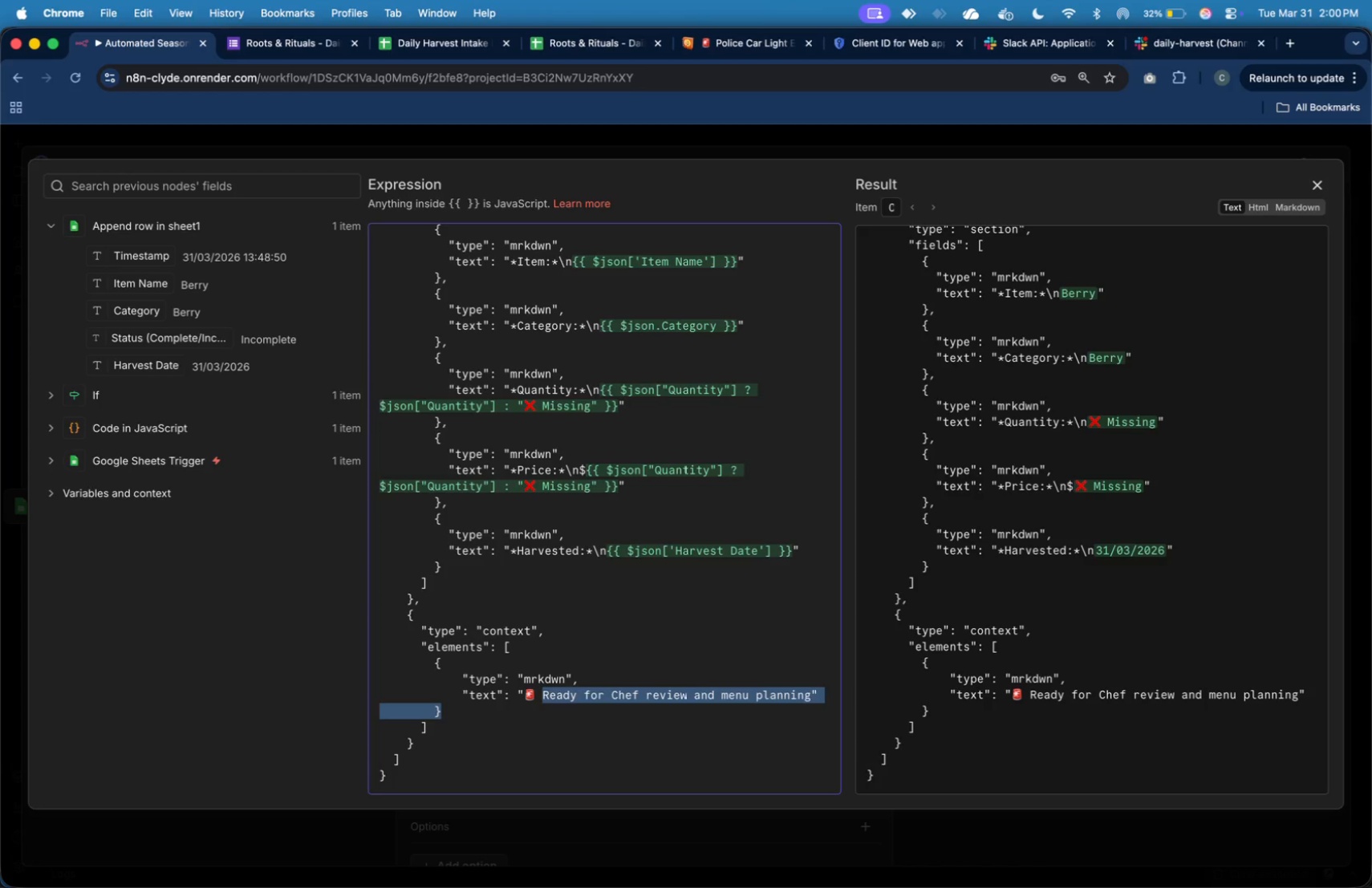 
key(Shift+ArrowDown)
 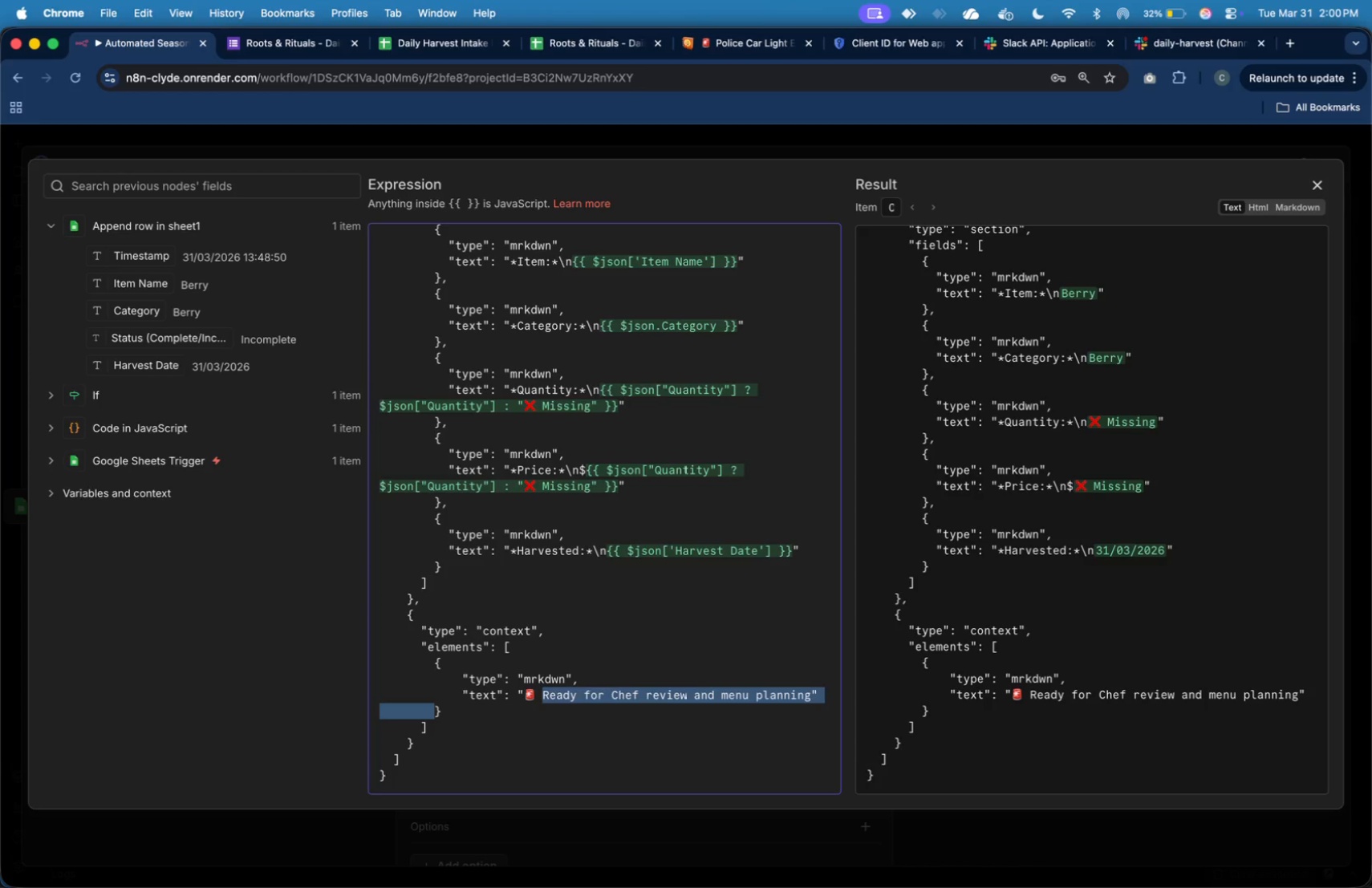 
hold_key(key=ArrowLeft, duration=0.9)
 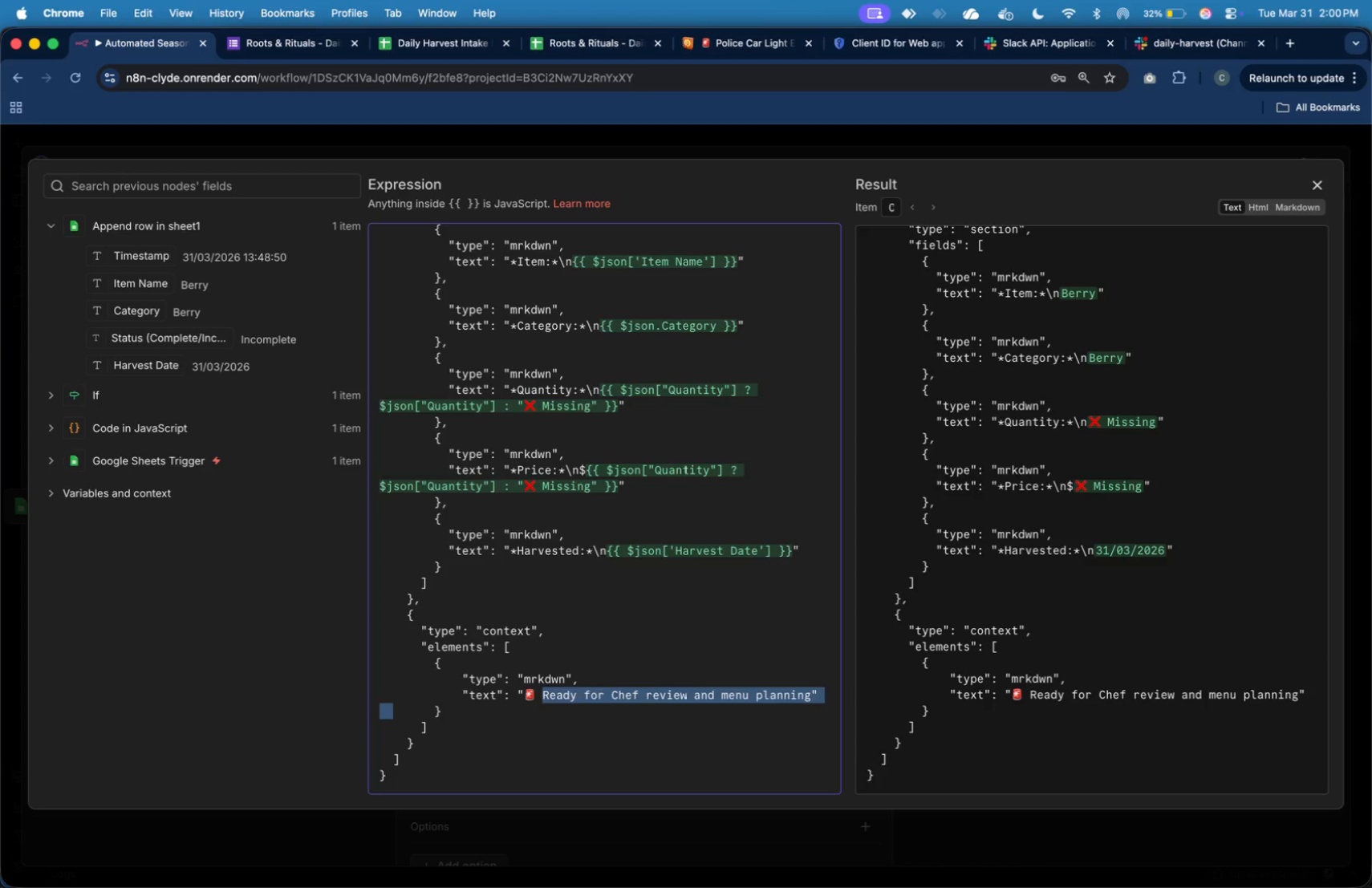 
key(Shift+ArrowLeft)
 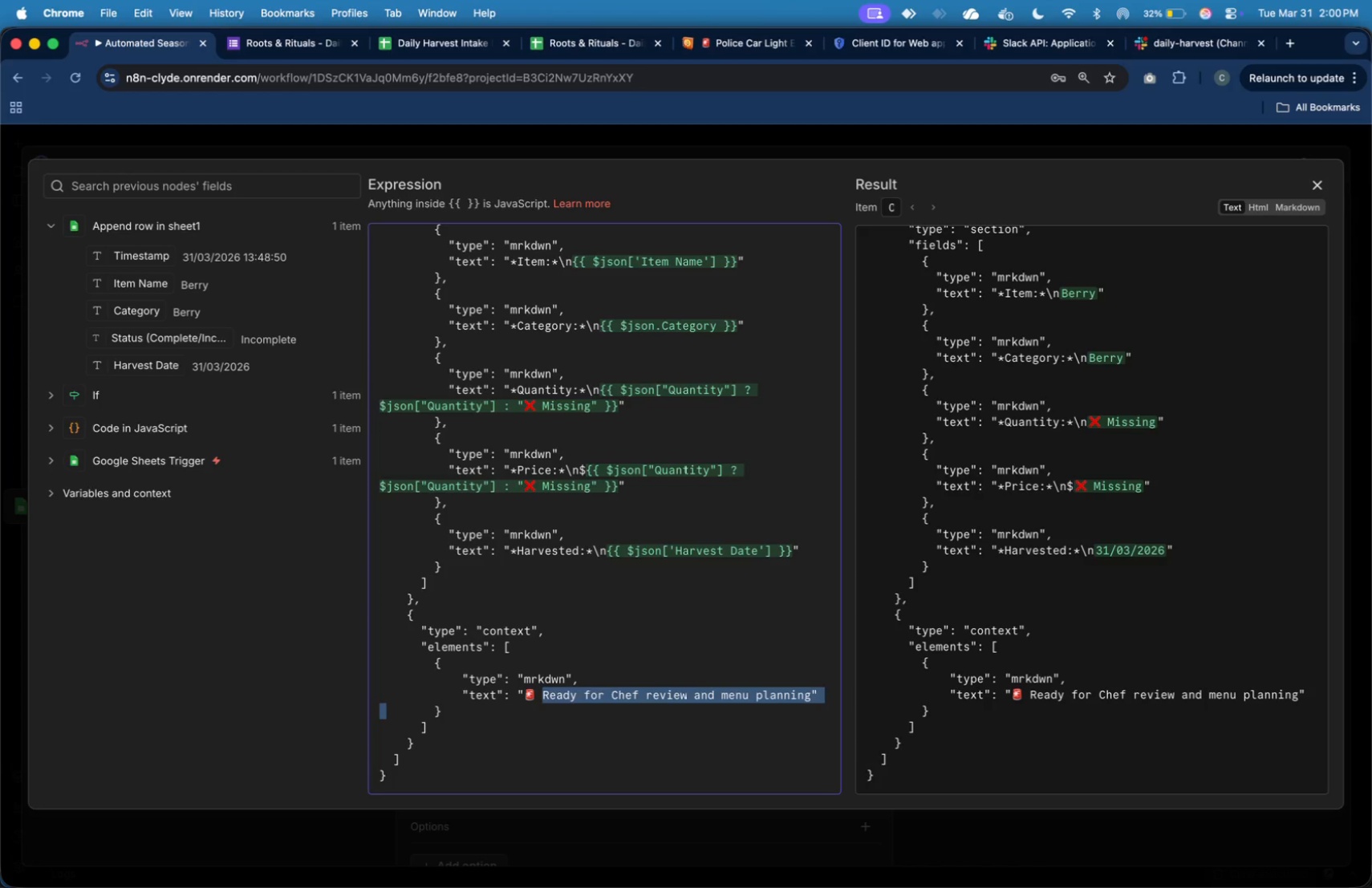 
key(Shift+ArrowLeft)
 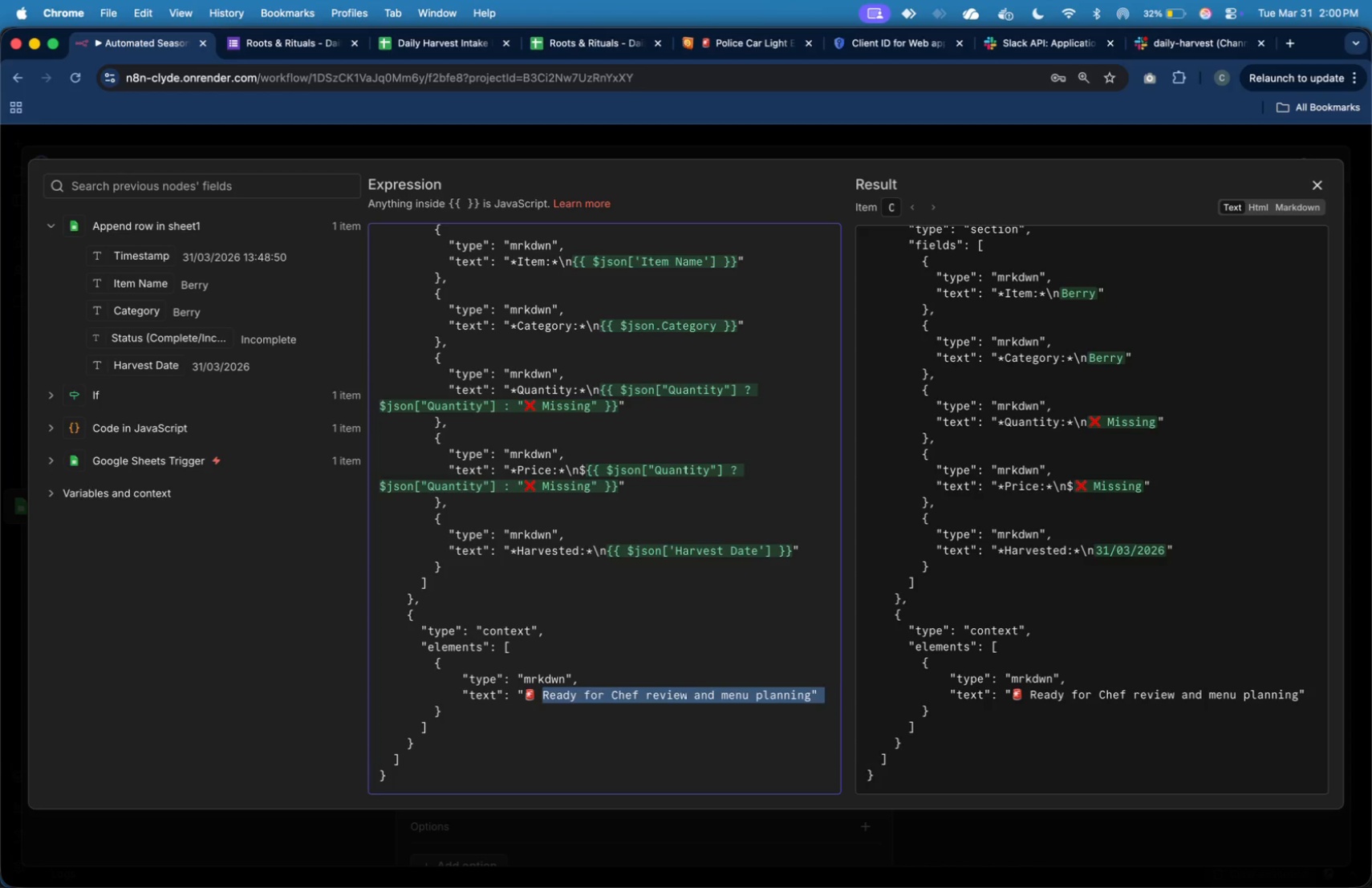 
key(Shift+ArrowLeft)
 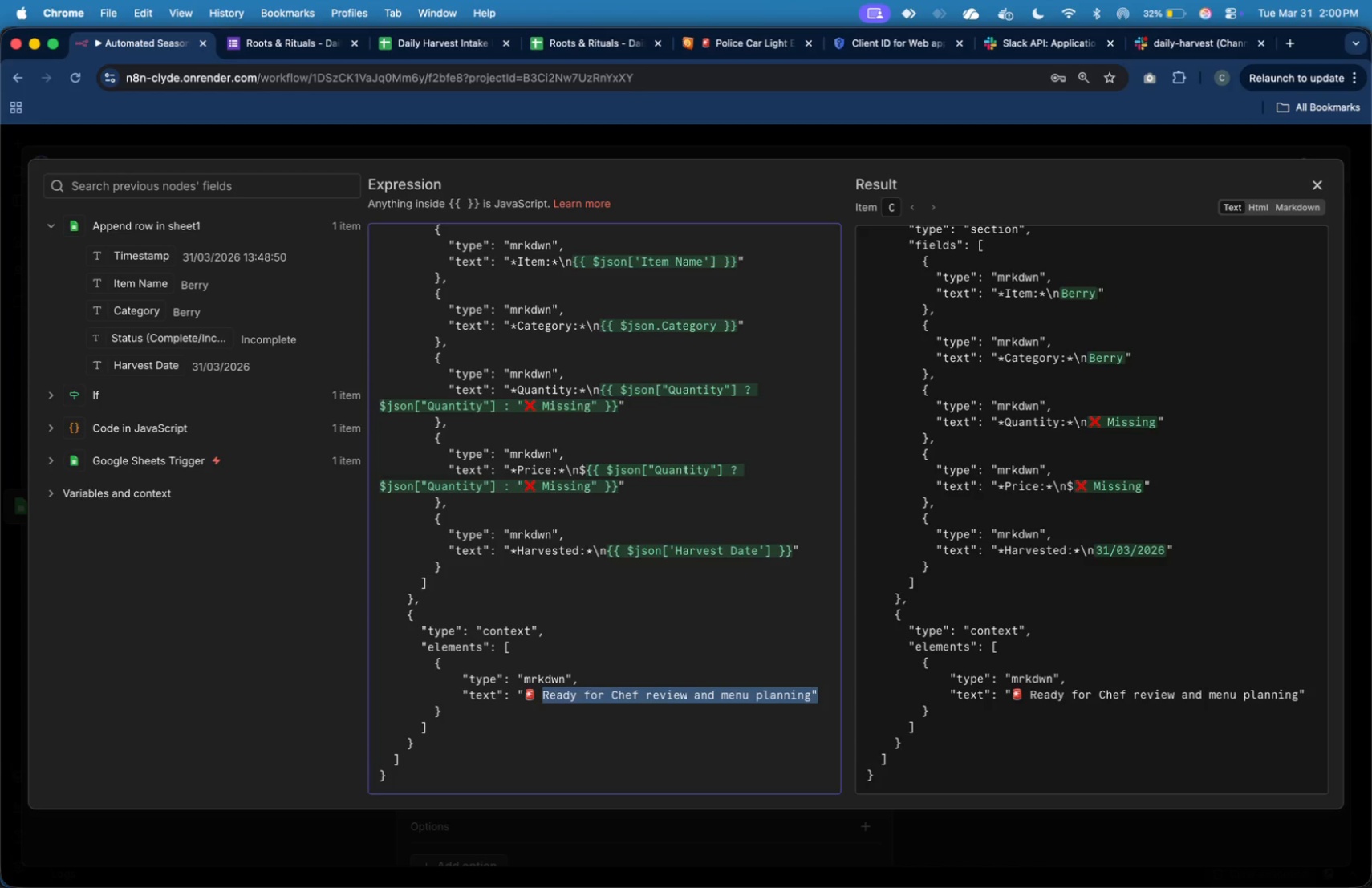 
key(Shift+ArrowLeft)
 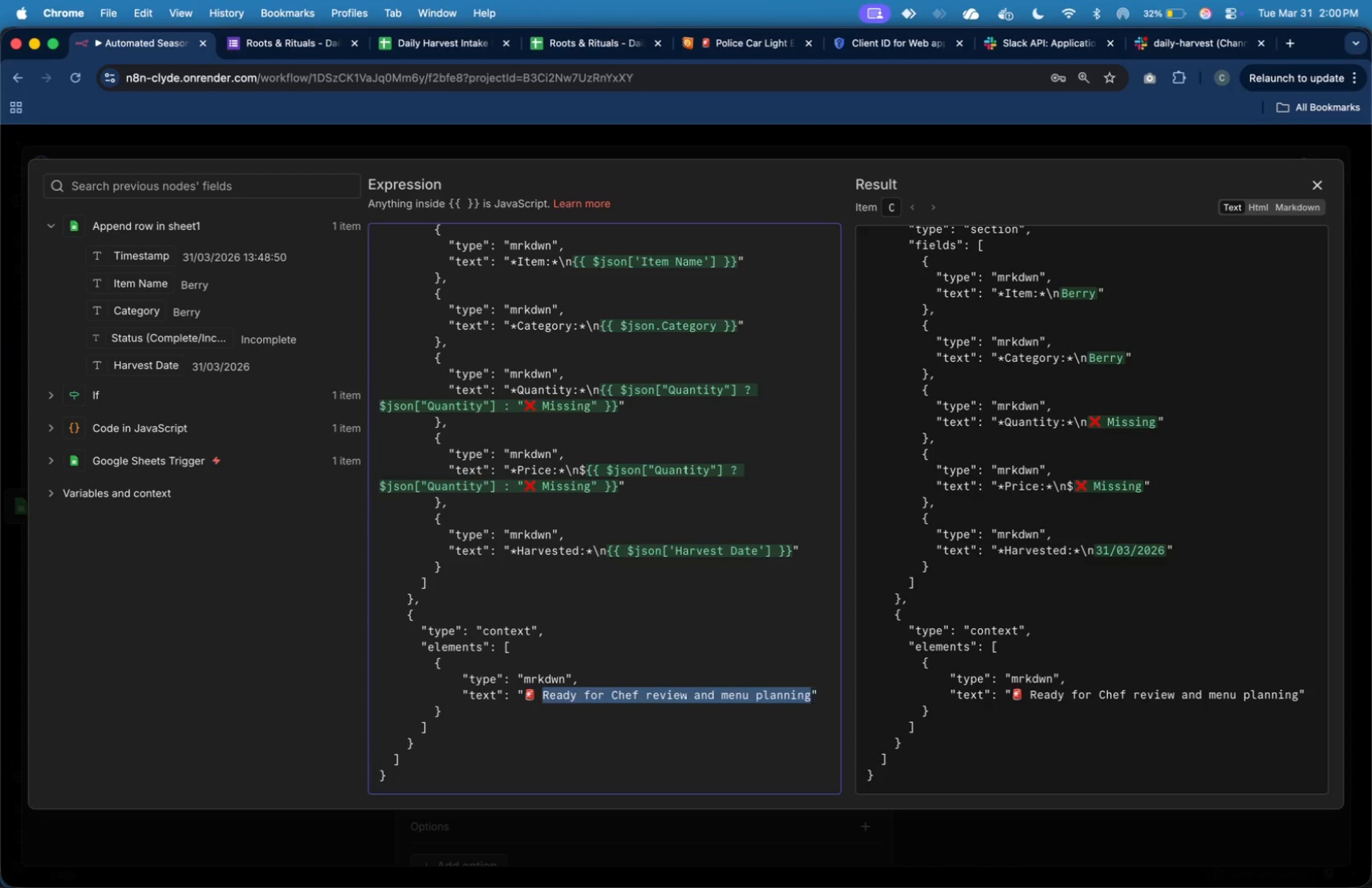 
key(Shift+ArrowLeft)
 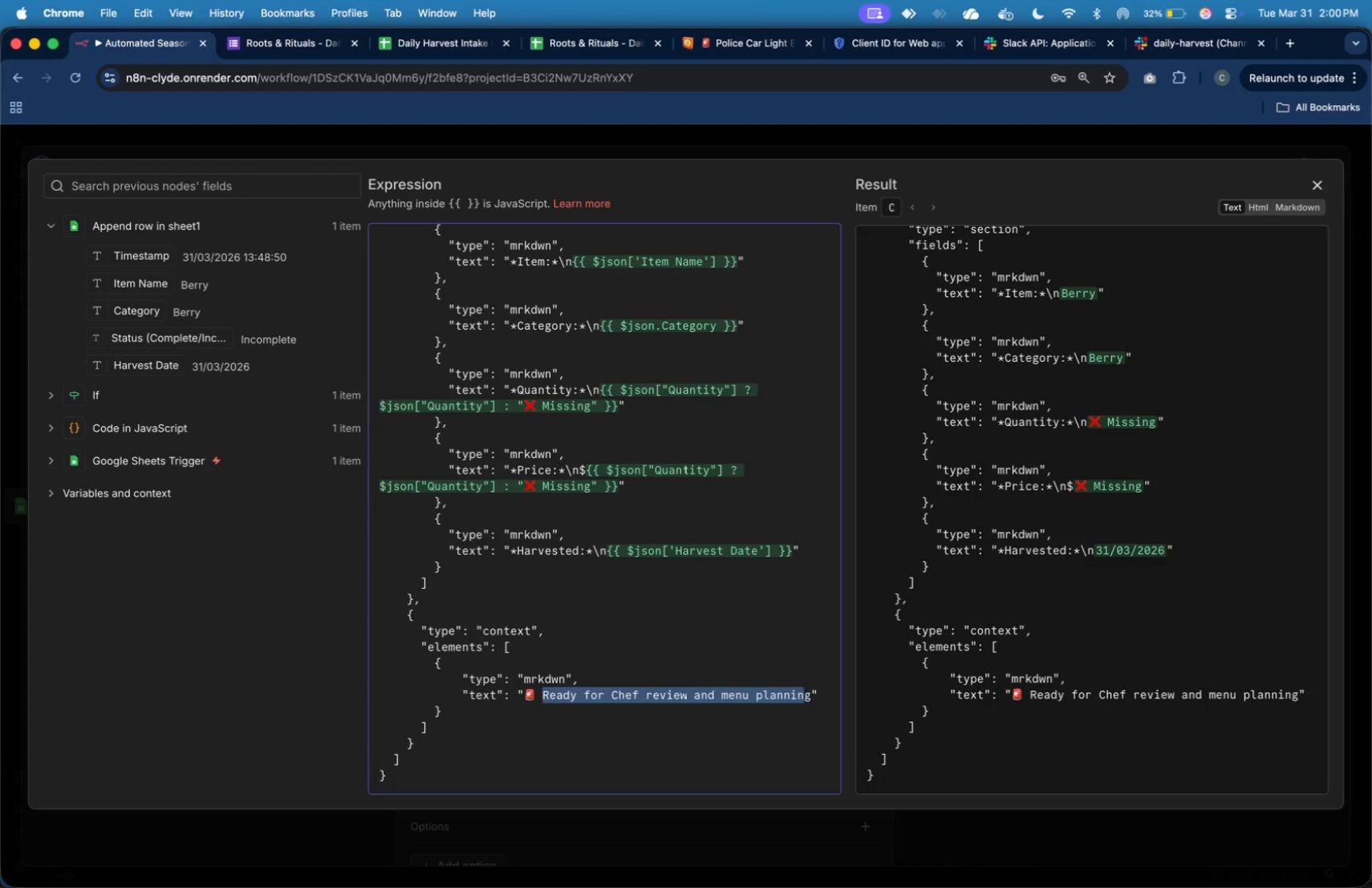 
key(Shift+ArrowLeft)
 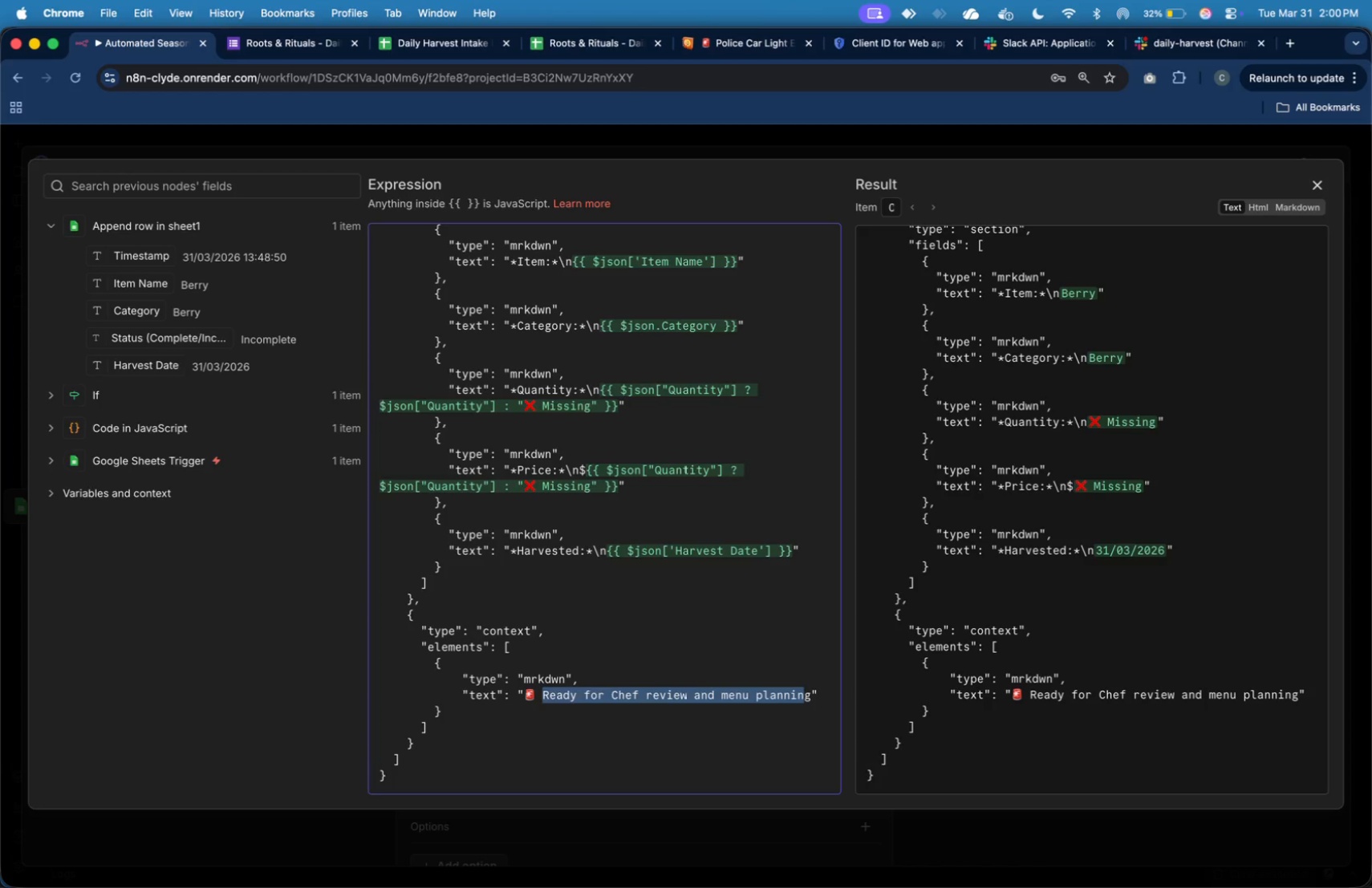 
key(Shift+ArrowRight)
 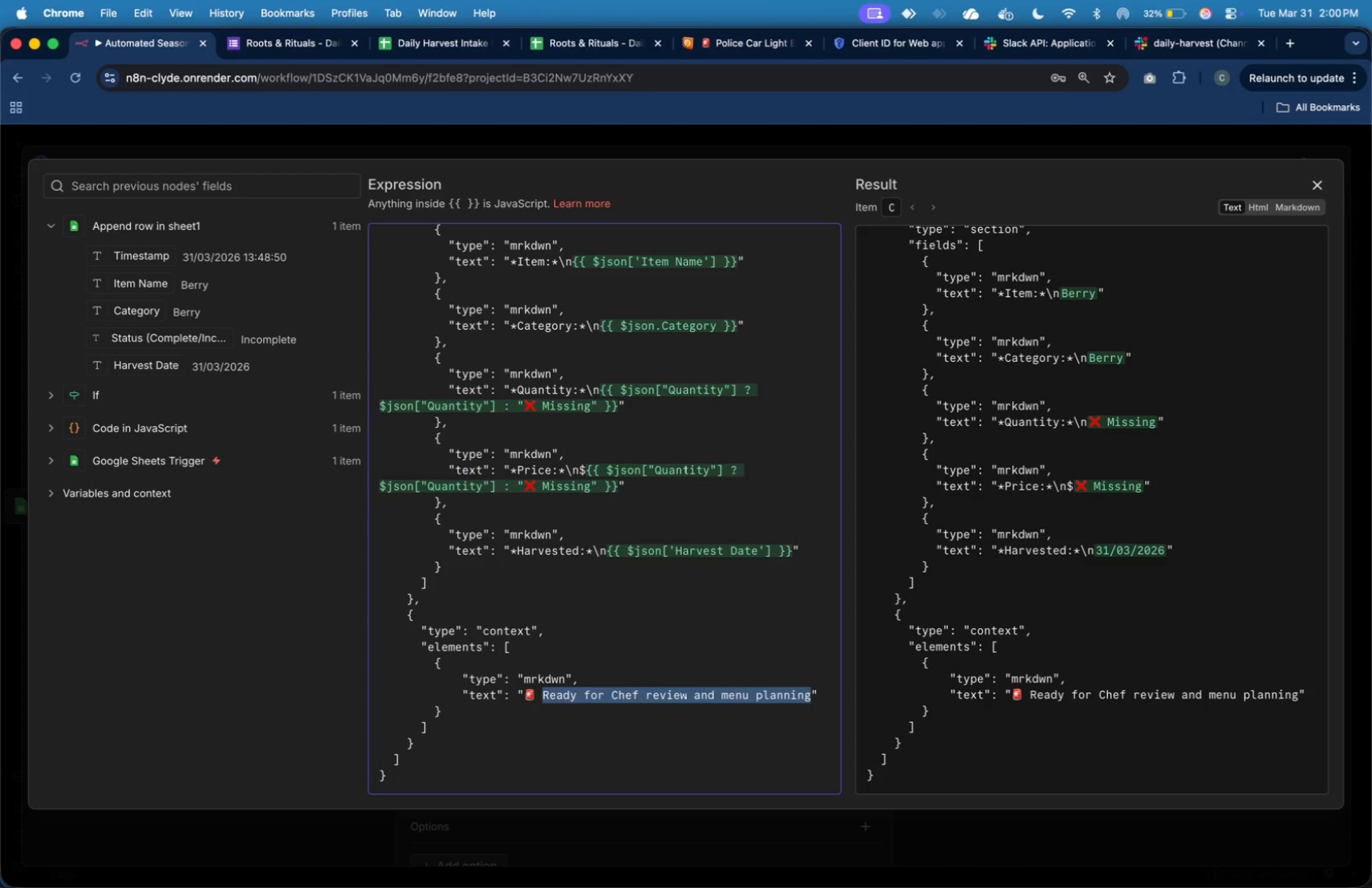 
type(Please review this submission manually before menu planning)
 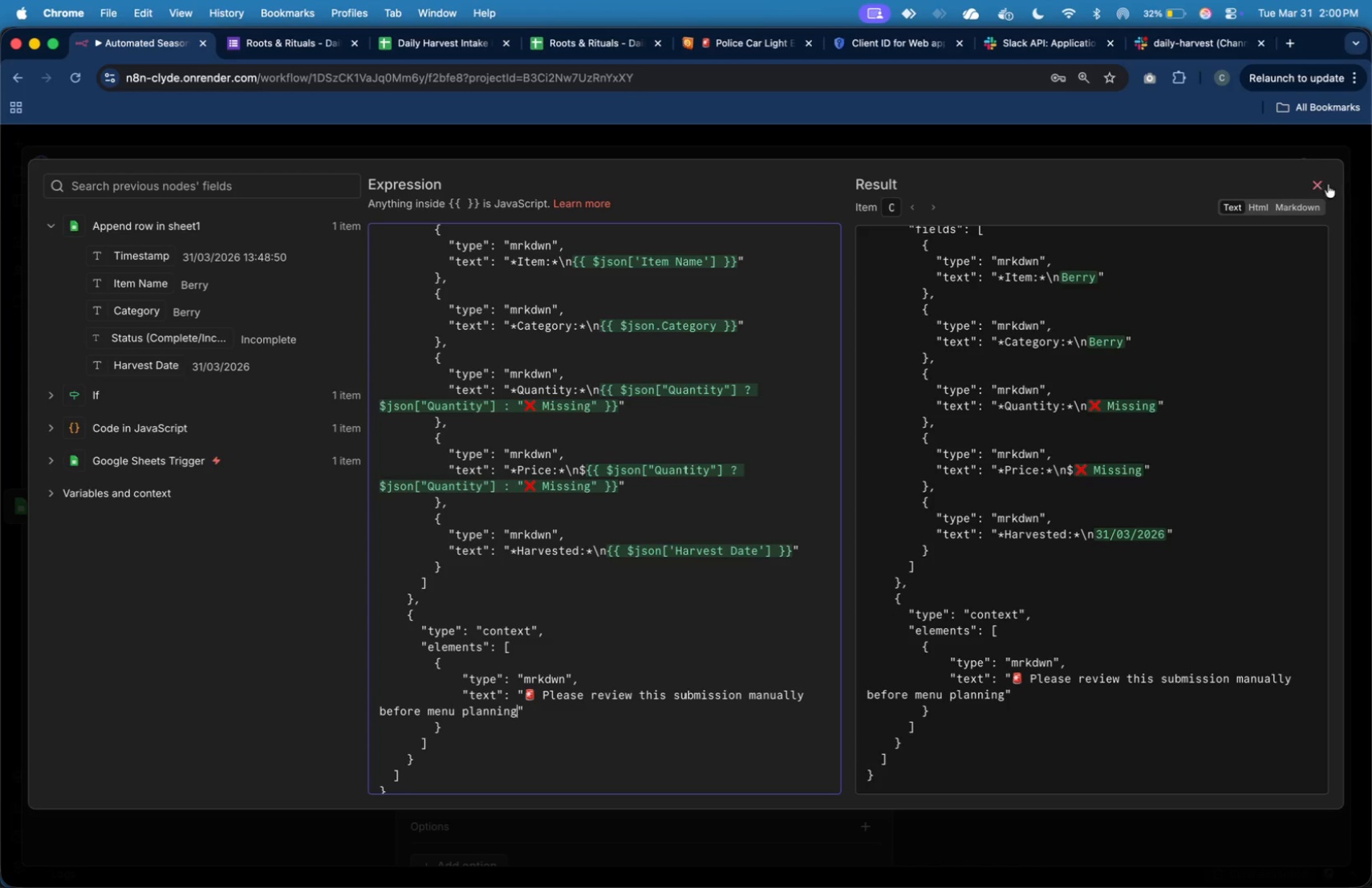 
left_click([1321, 180])
 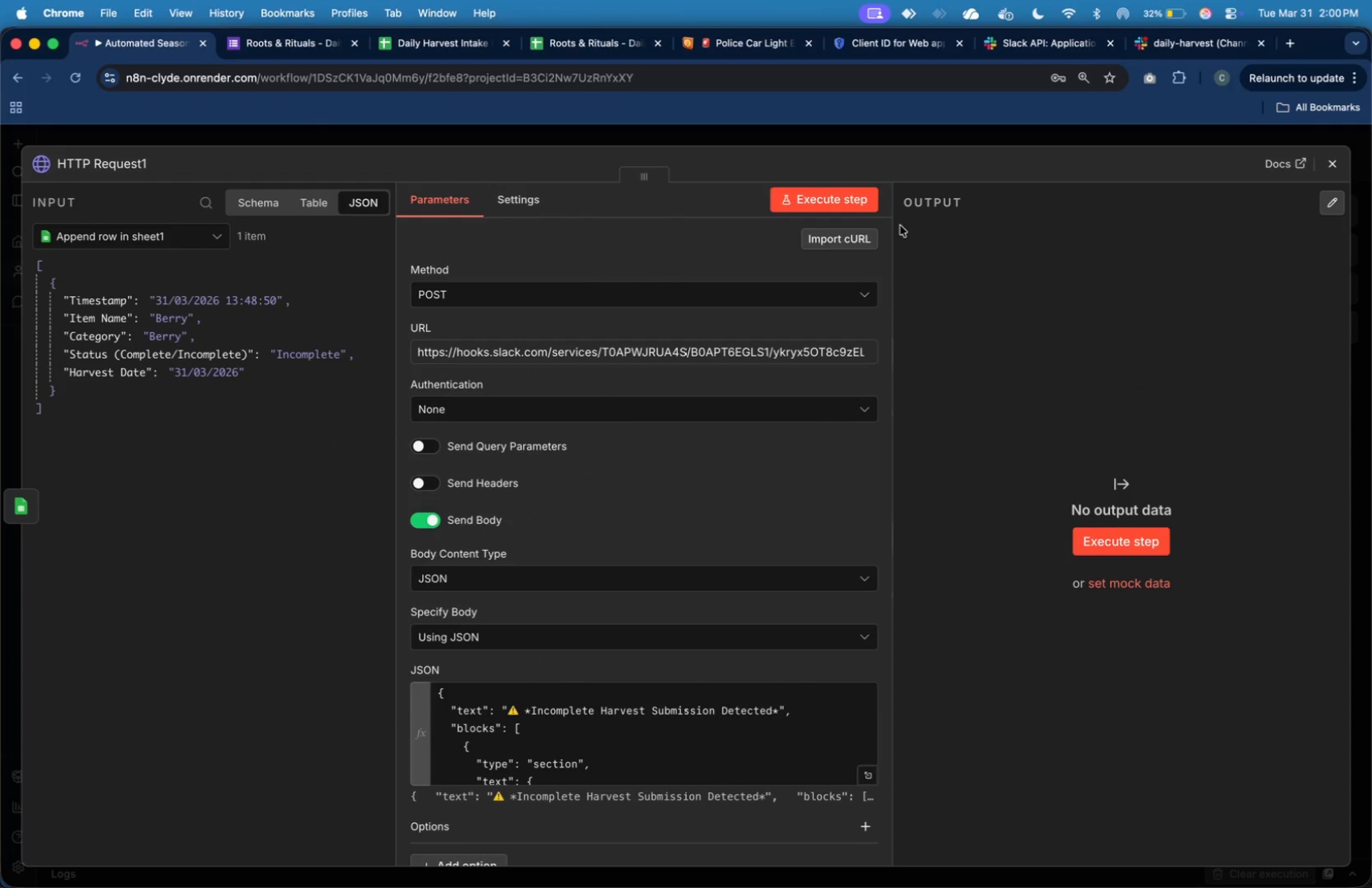 
left_click([864, 207])
 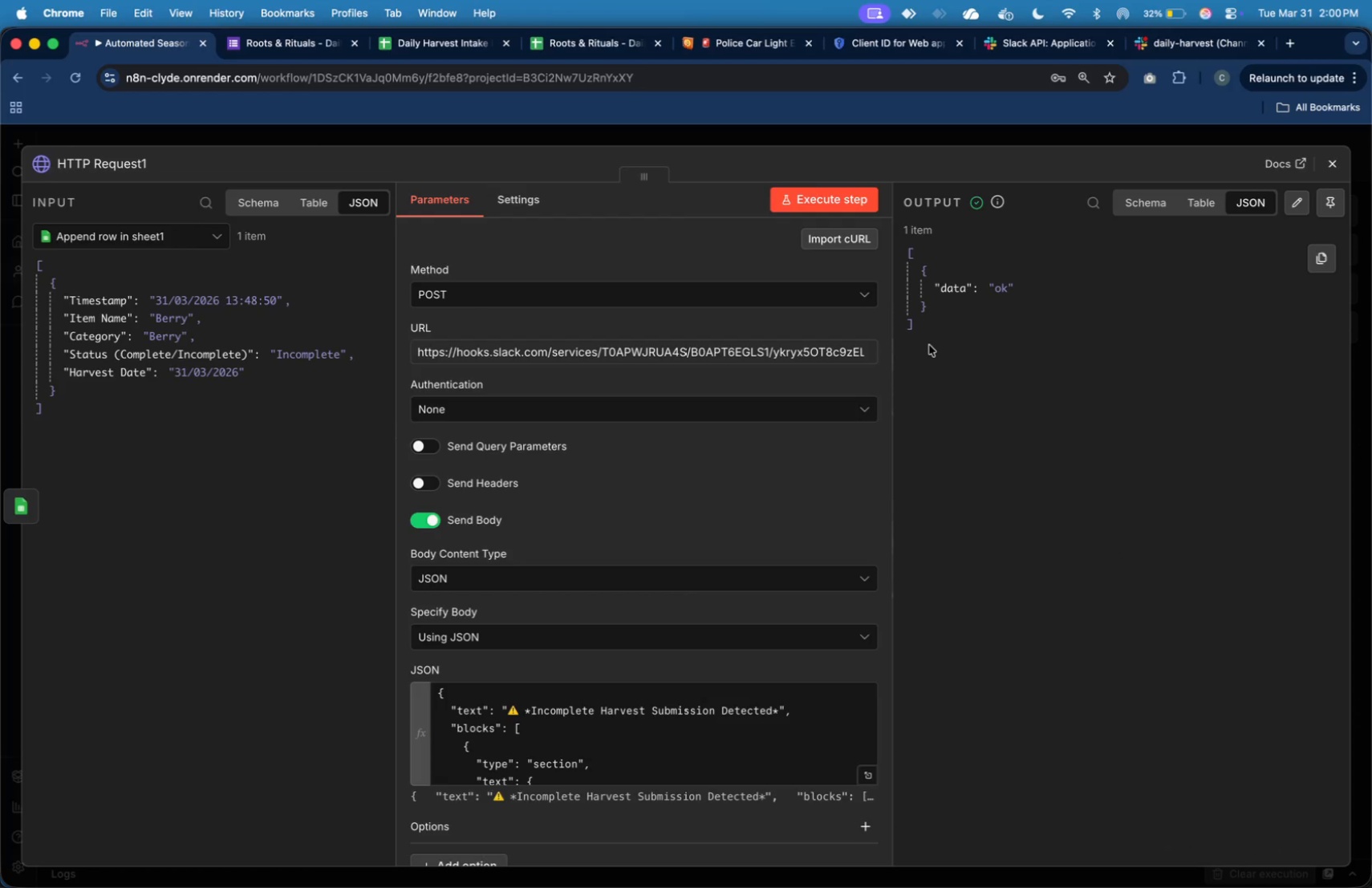 
wait(25.83)
 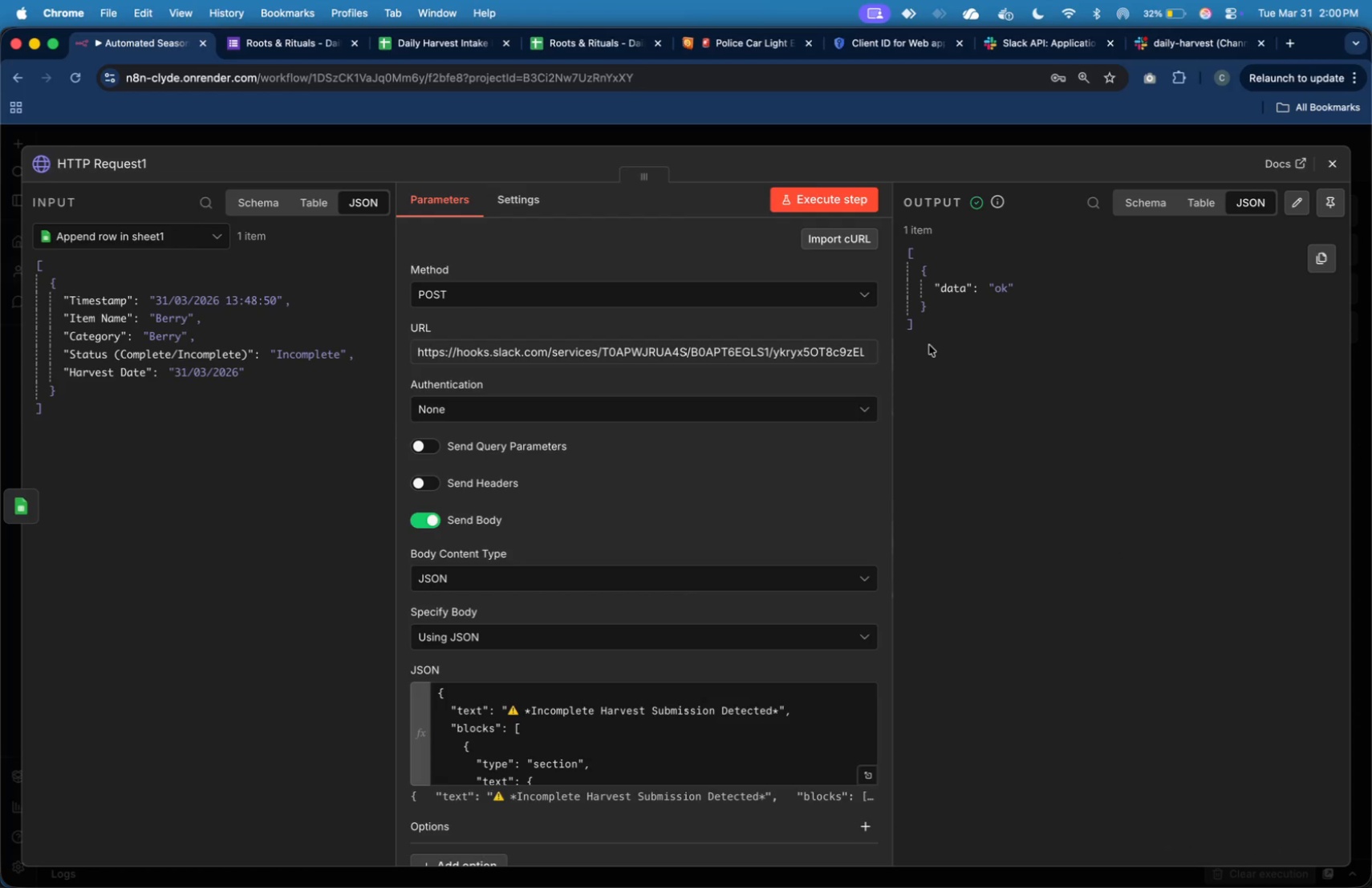 
left_click([1149, 44])
 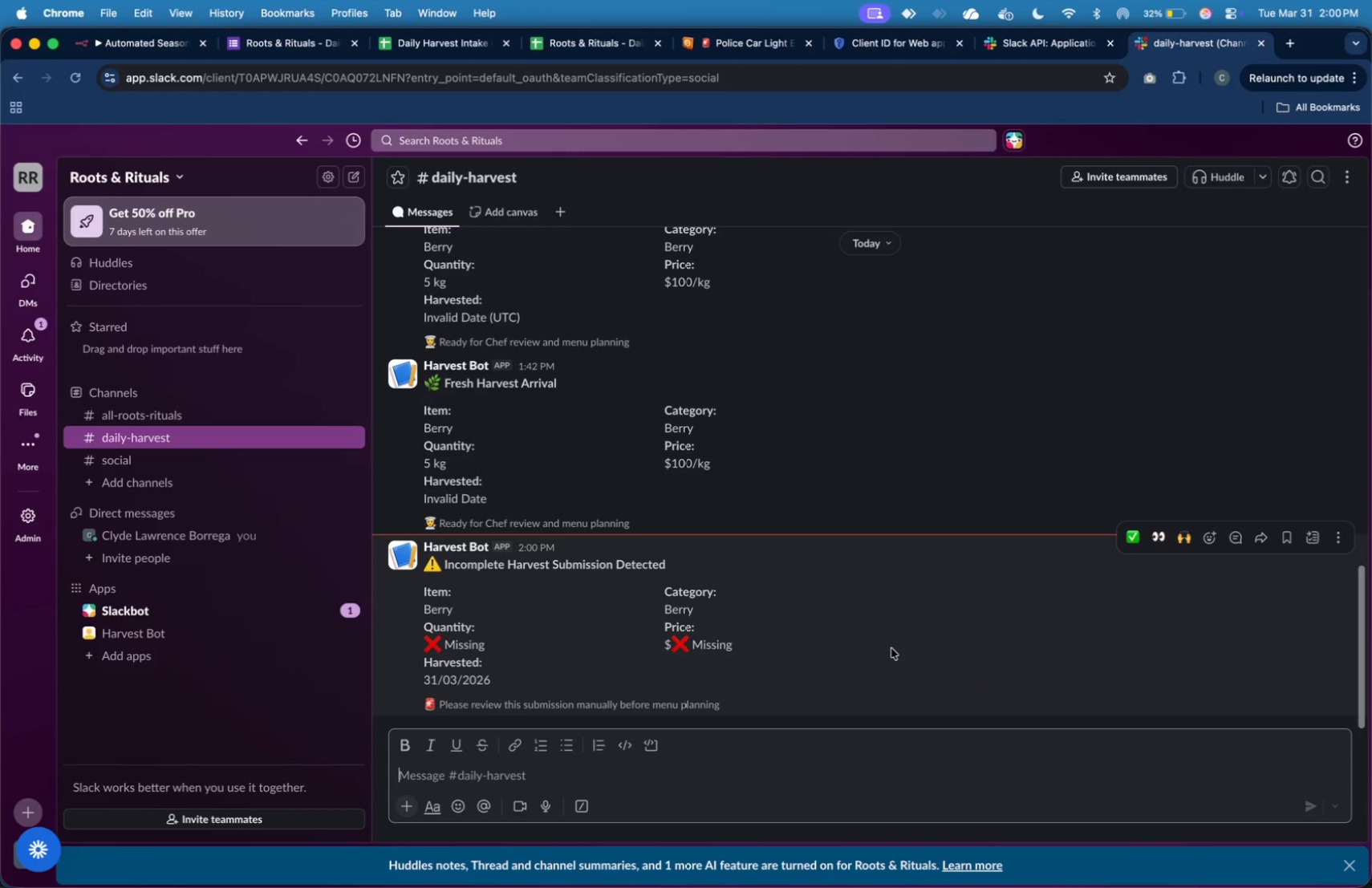 
wait(8.71)
 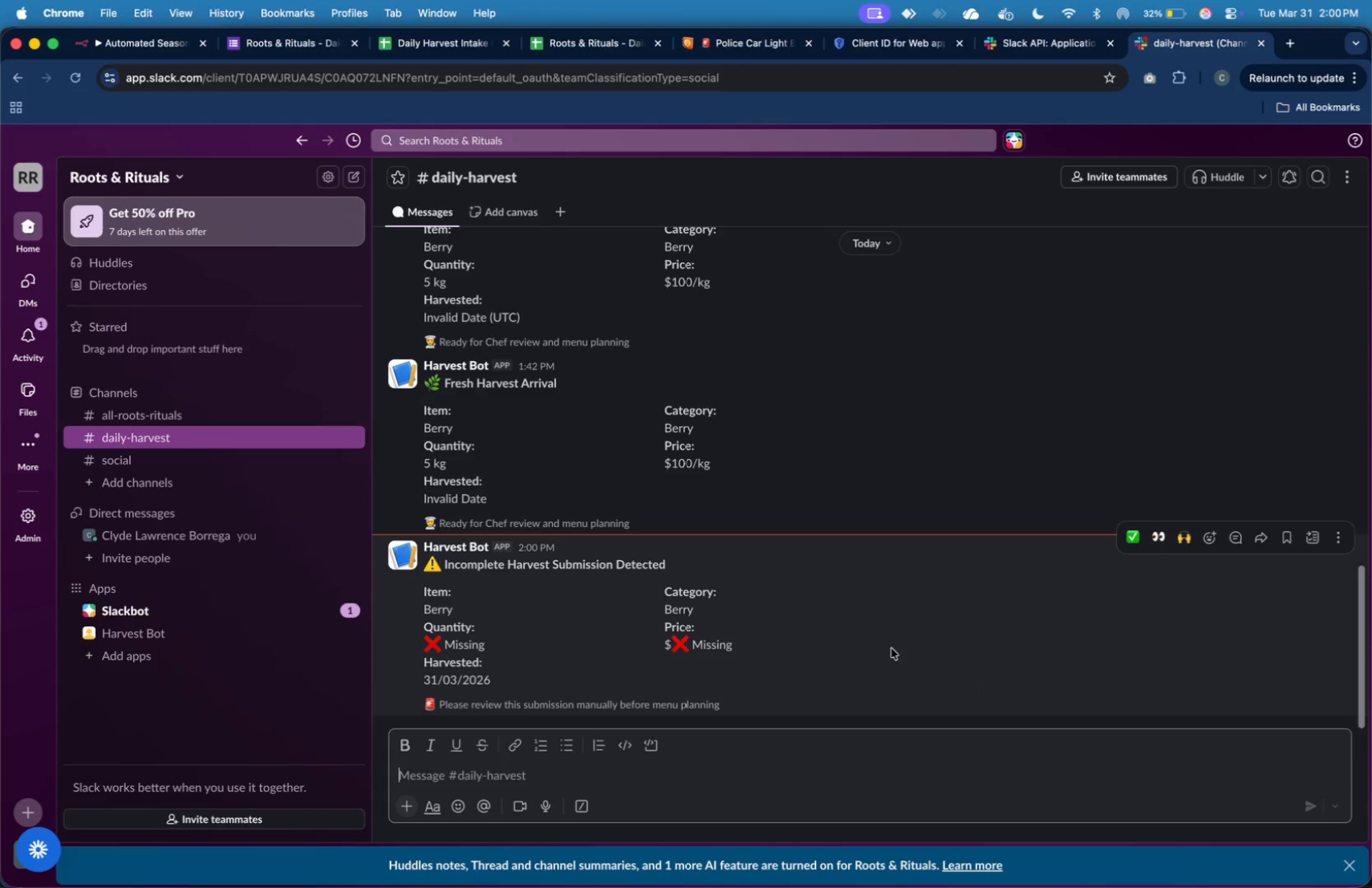 
left_click([148, 46])
 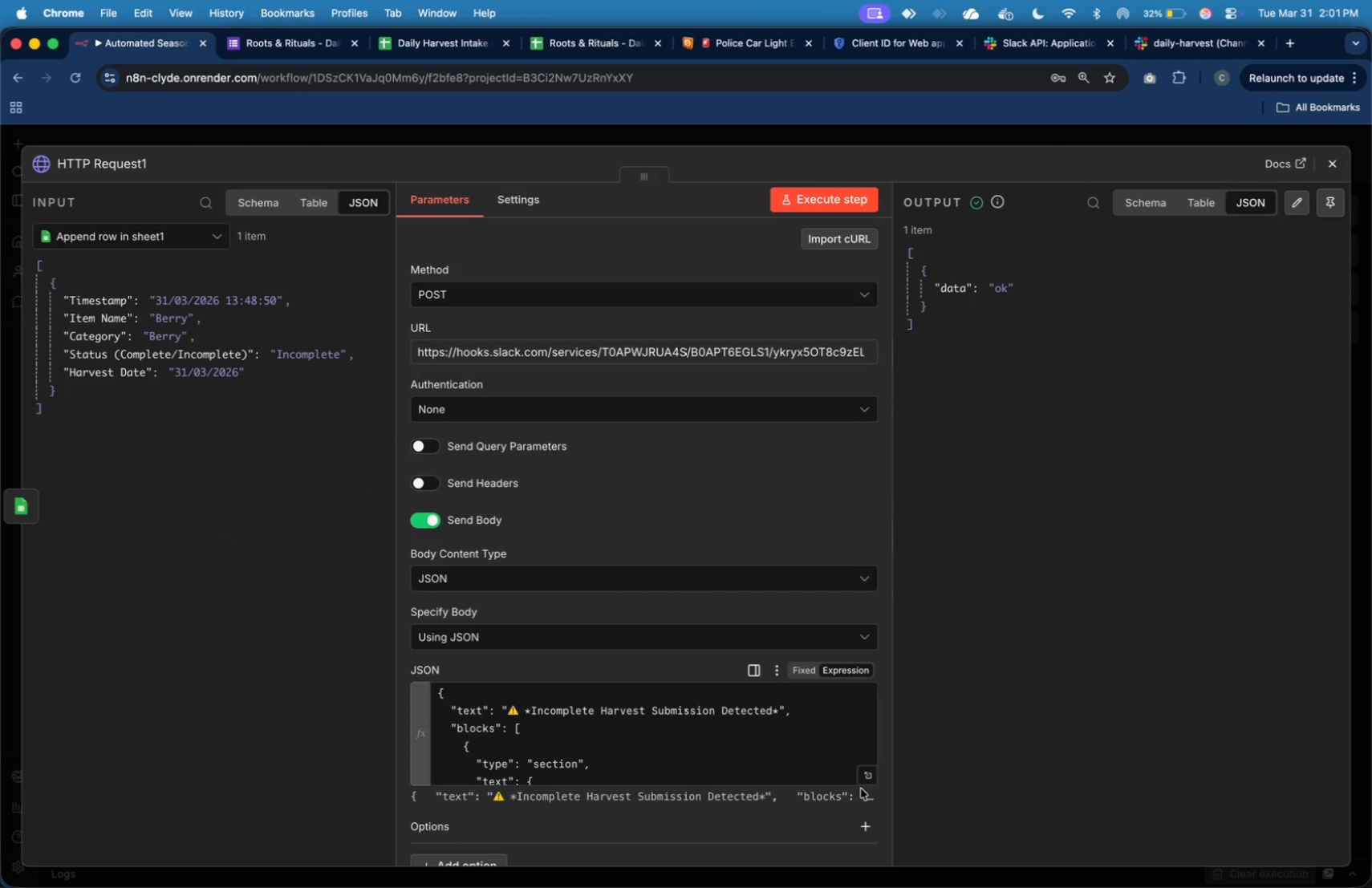 
left_click([871, 781])
 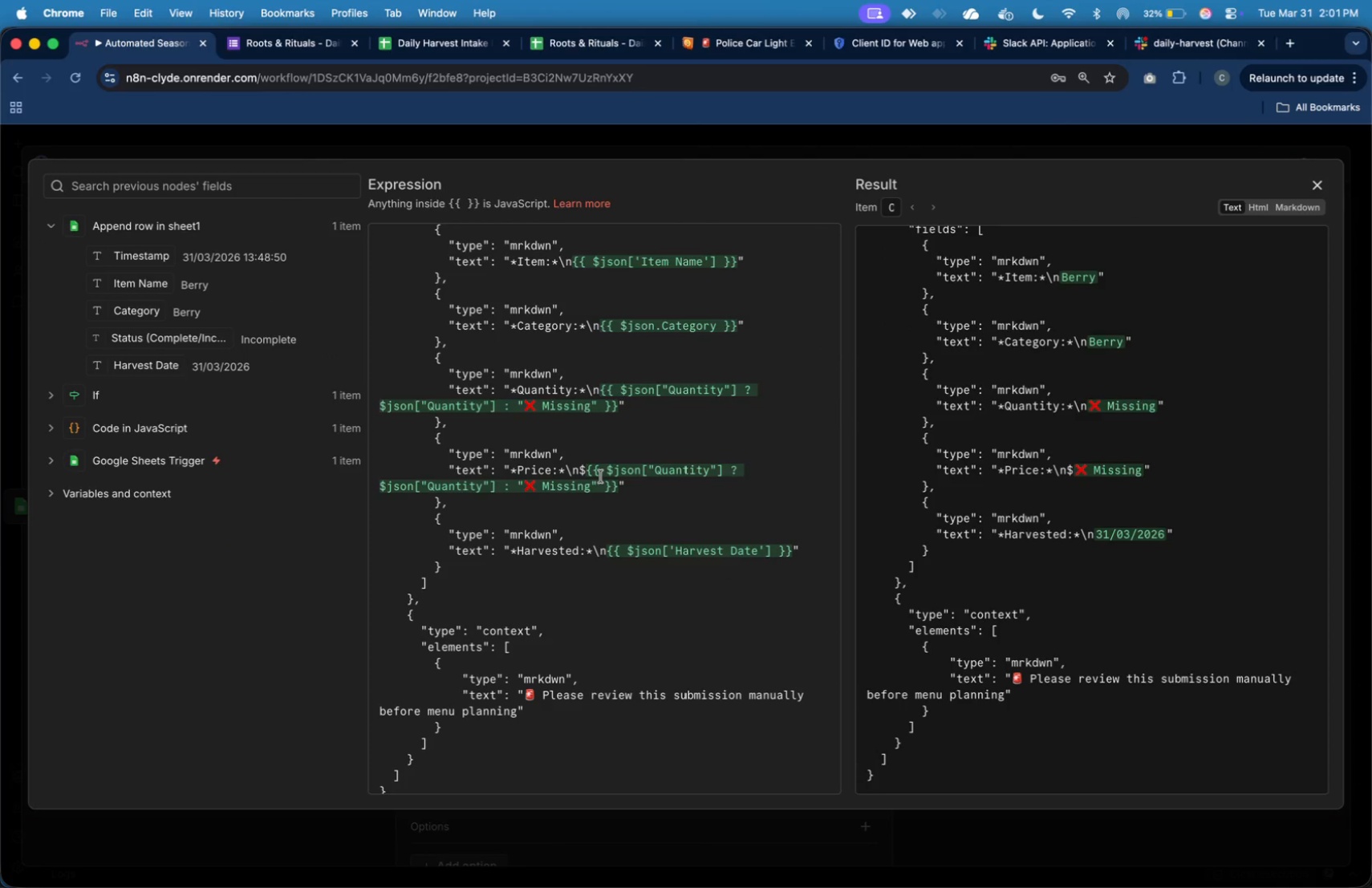 
wait(5.94)
 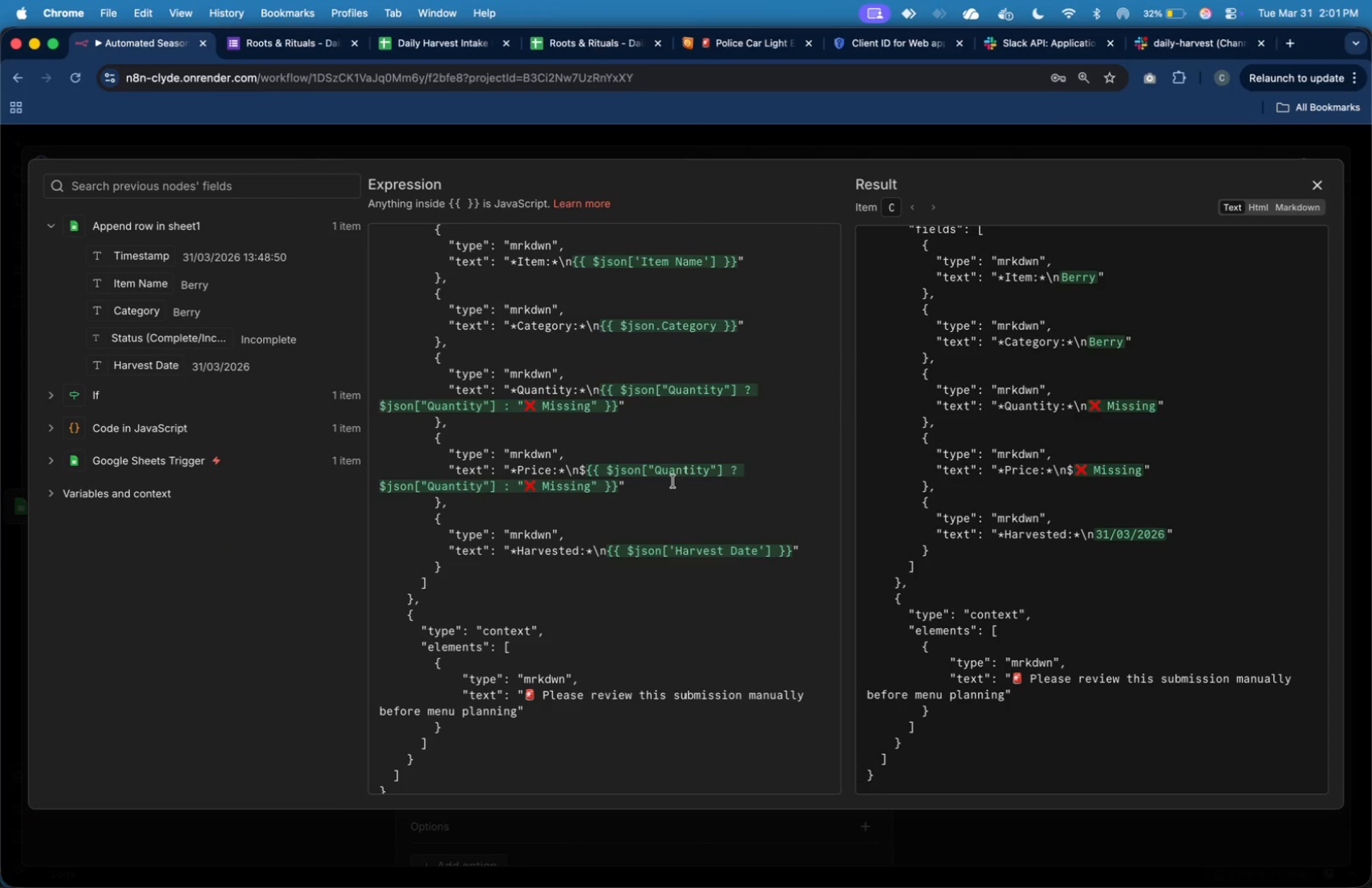 
left_click([588, 472])
 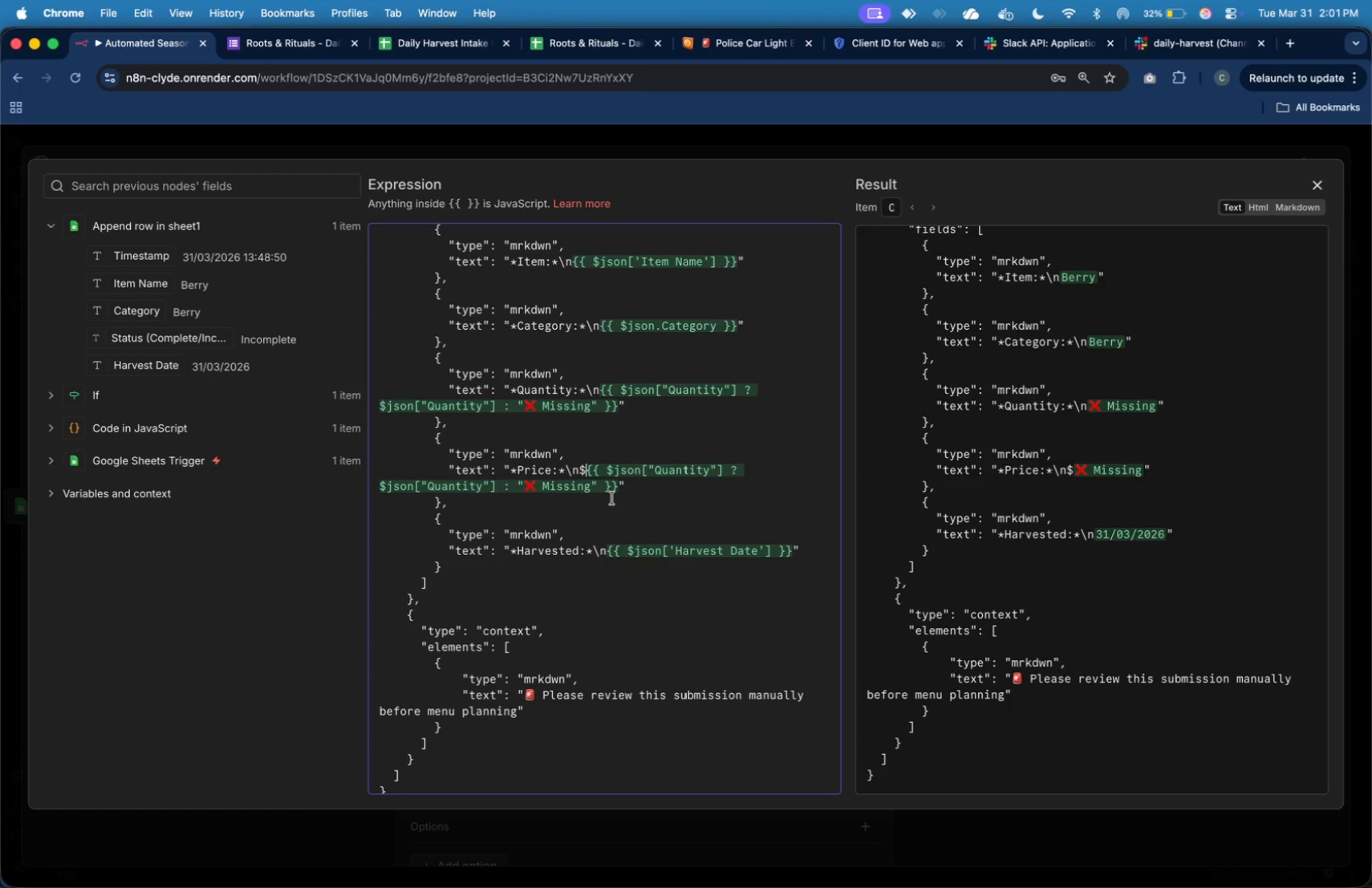 
key(Backspace)
 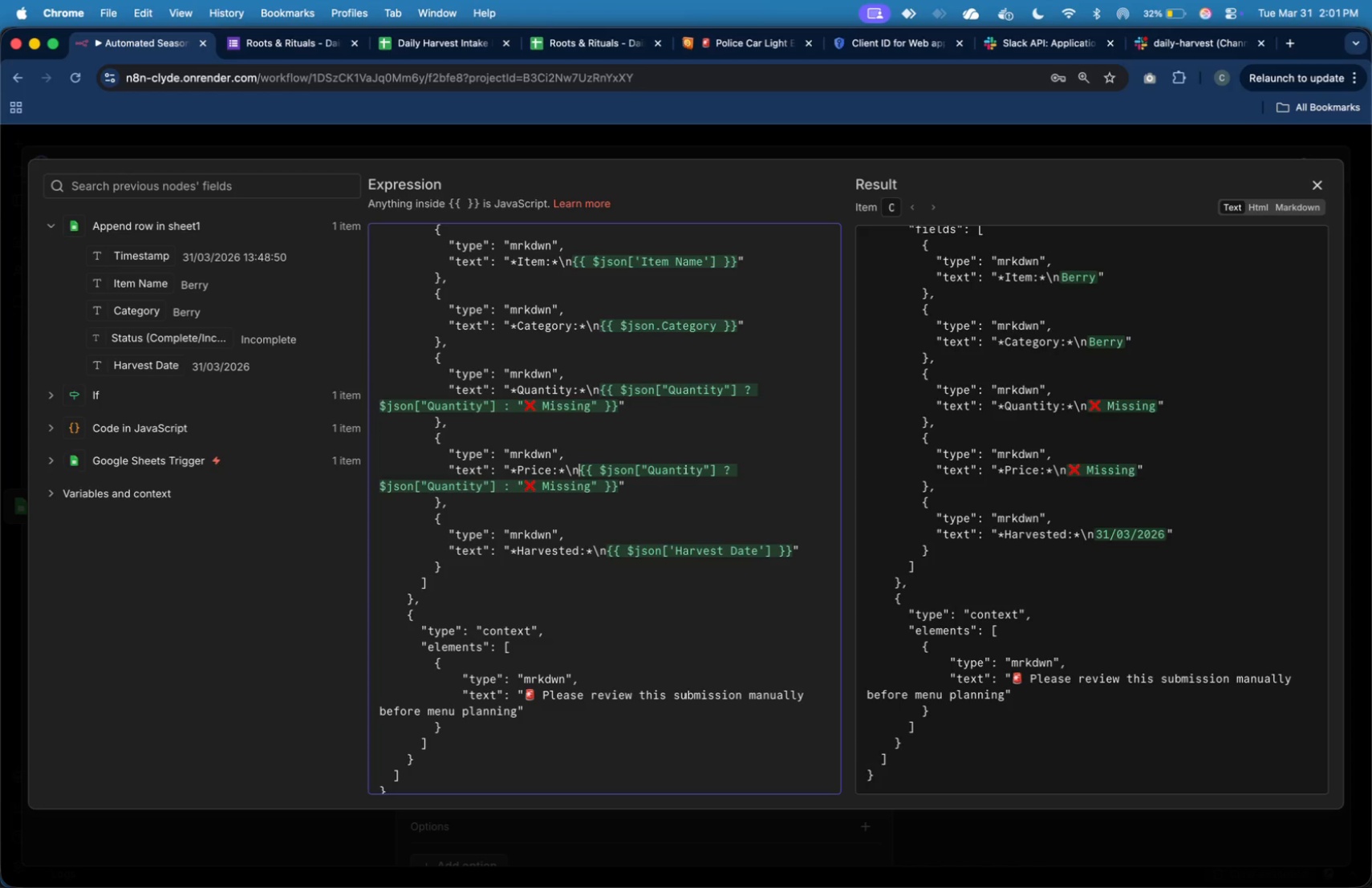 
key(ArrowRight)
 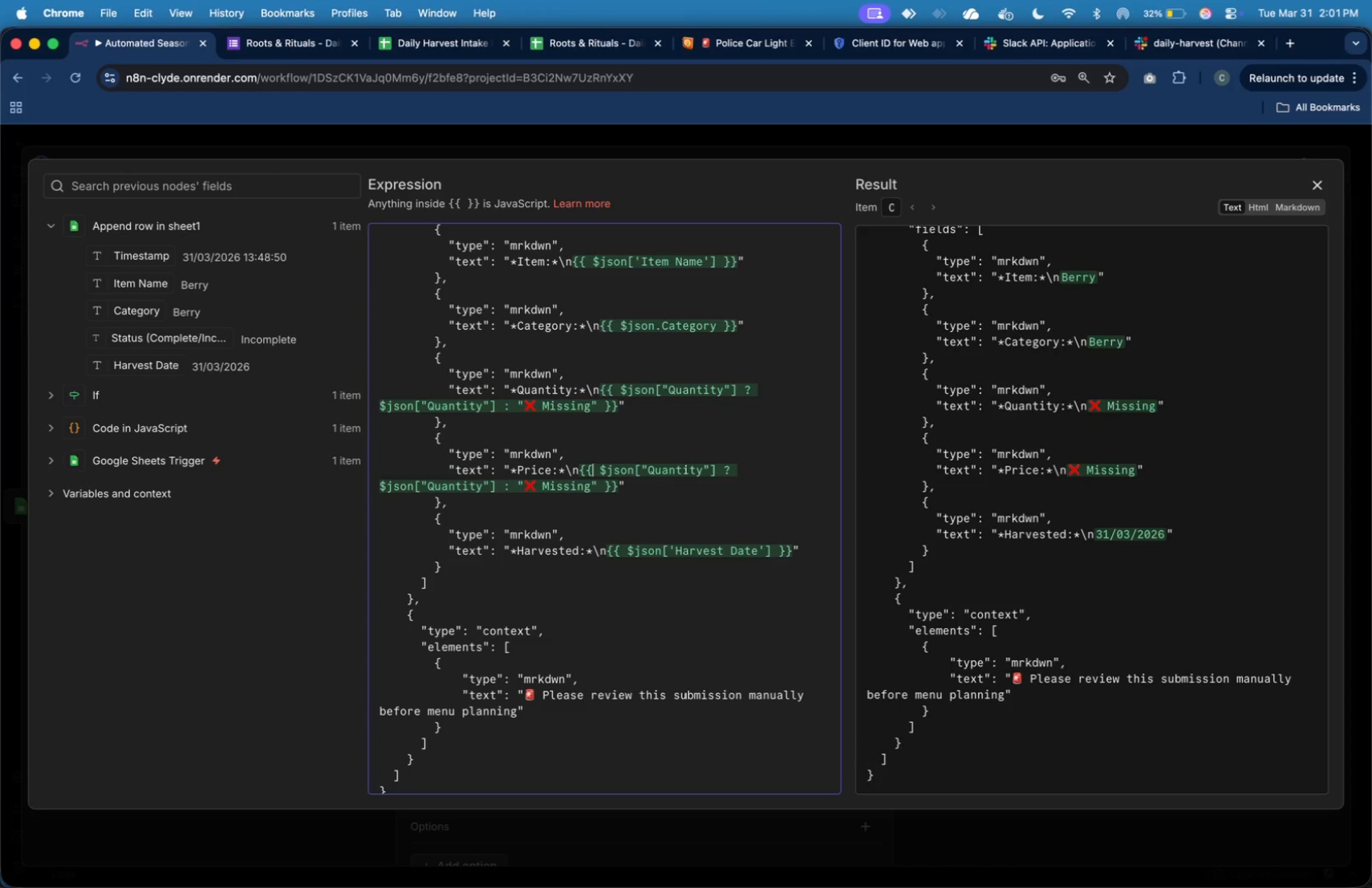 
key(ArrowRight)
 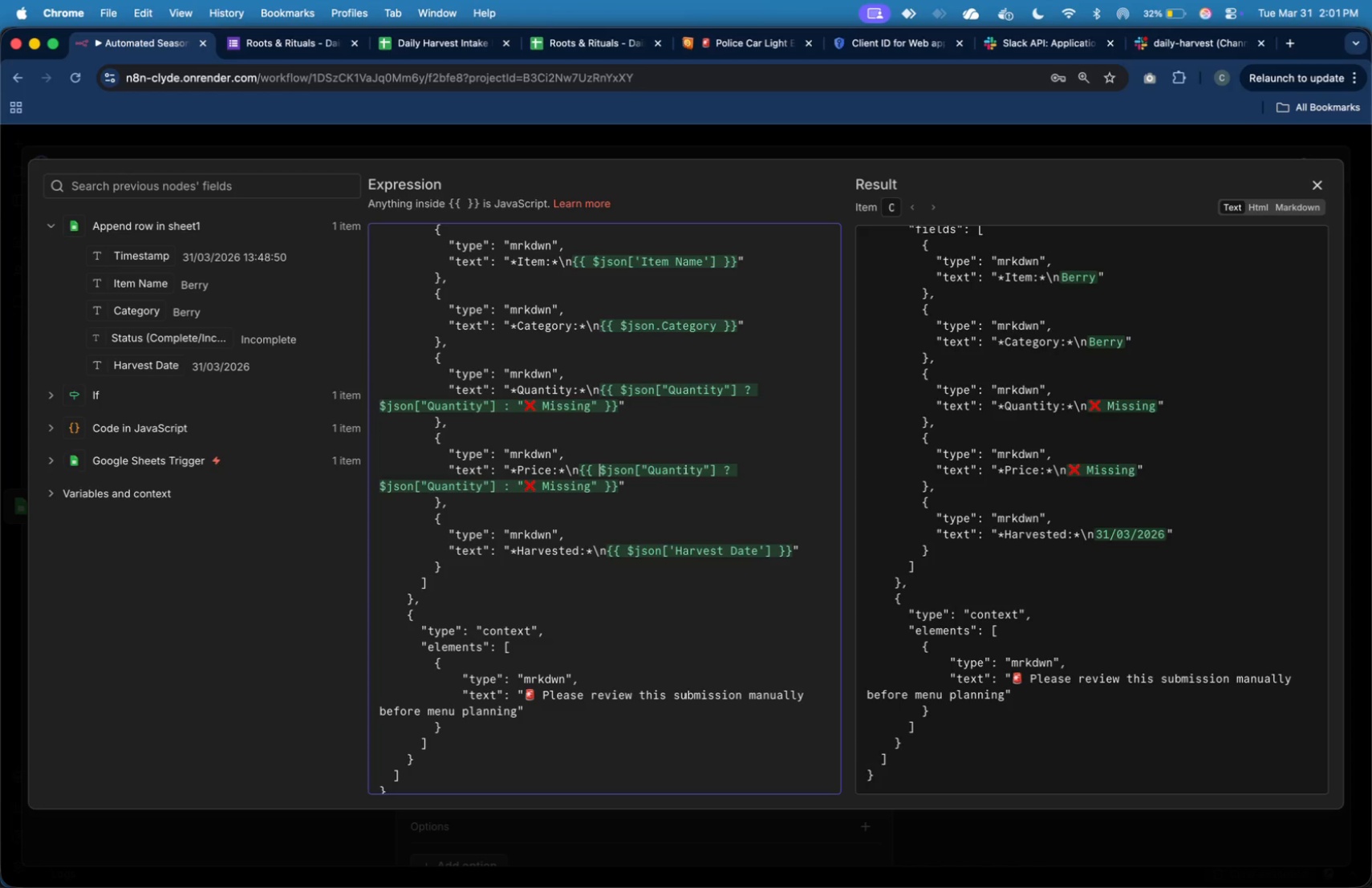 
key(ArrowRight)
 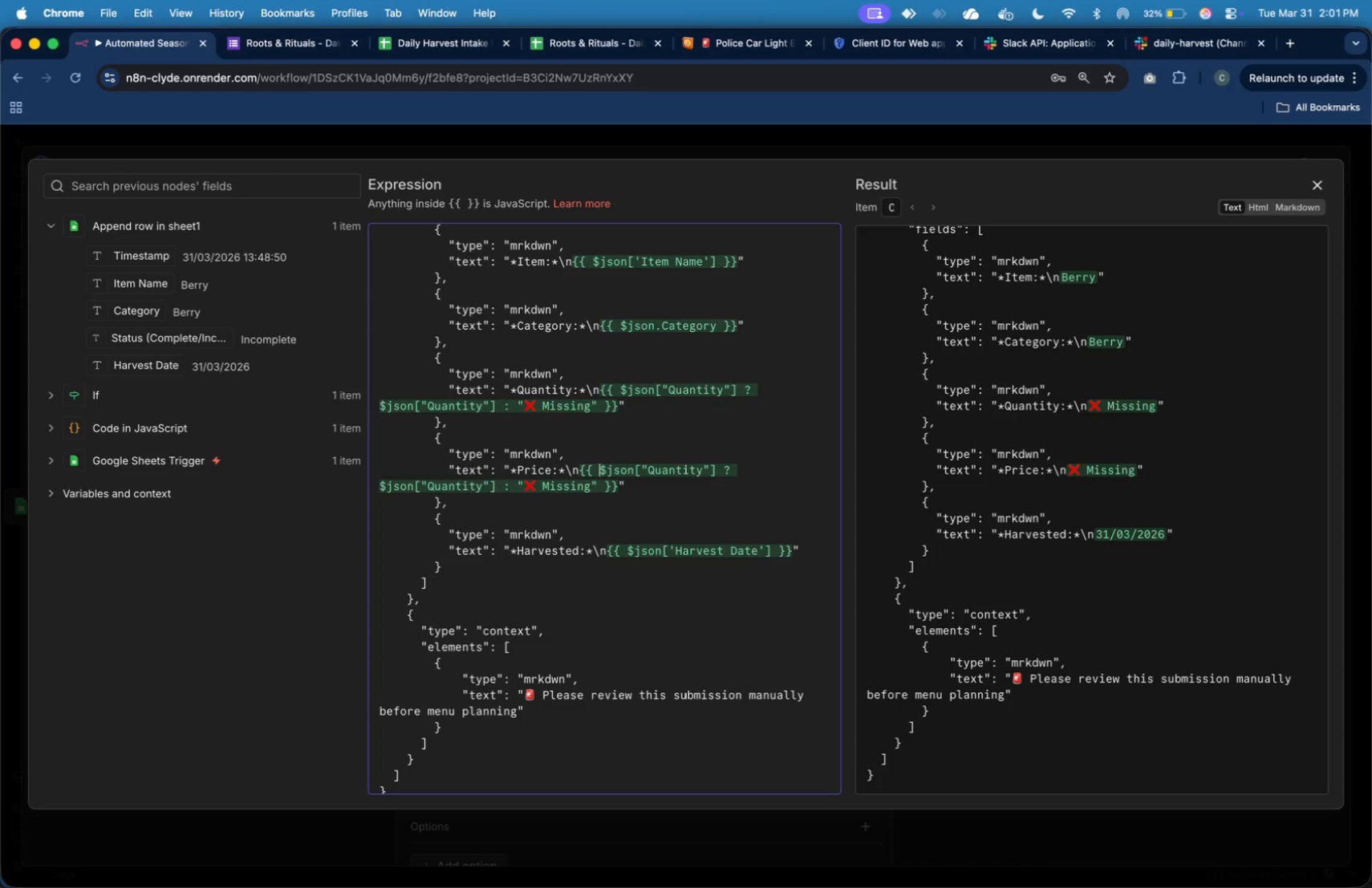 
hold_key(key=ArrowRight, duration=1.5)
 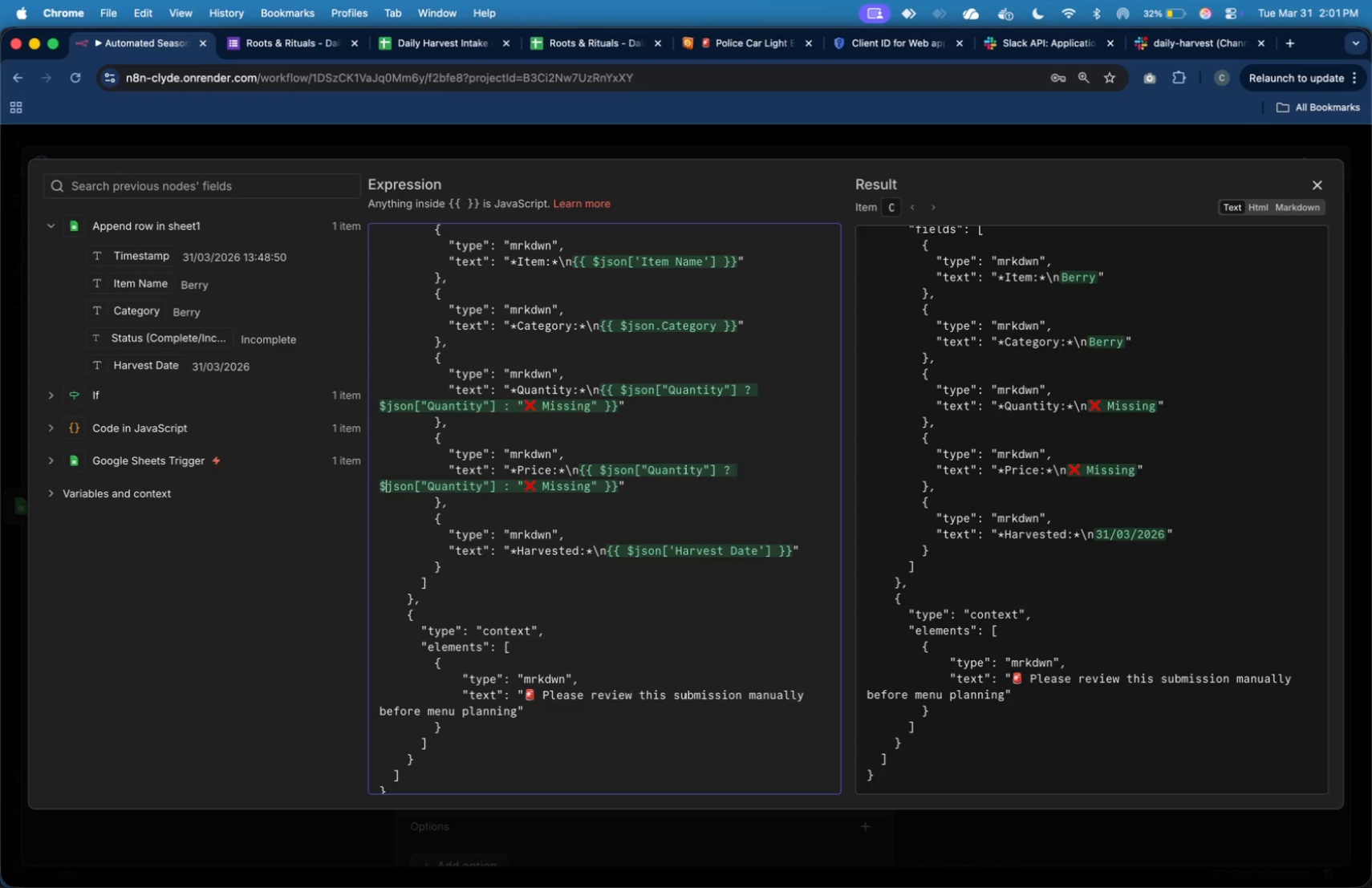 
hold_key(key=ArrowRight, duration=0.59)
 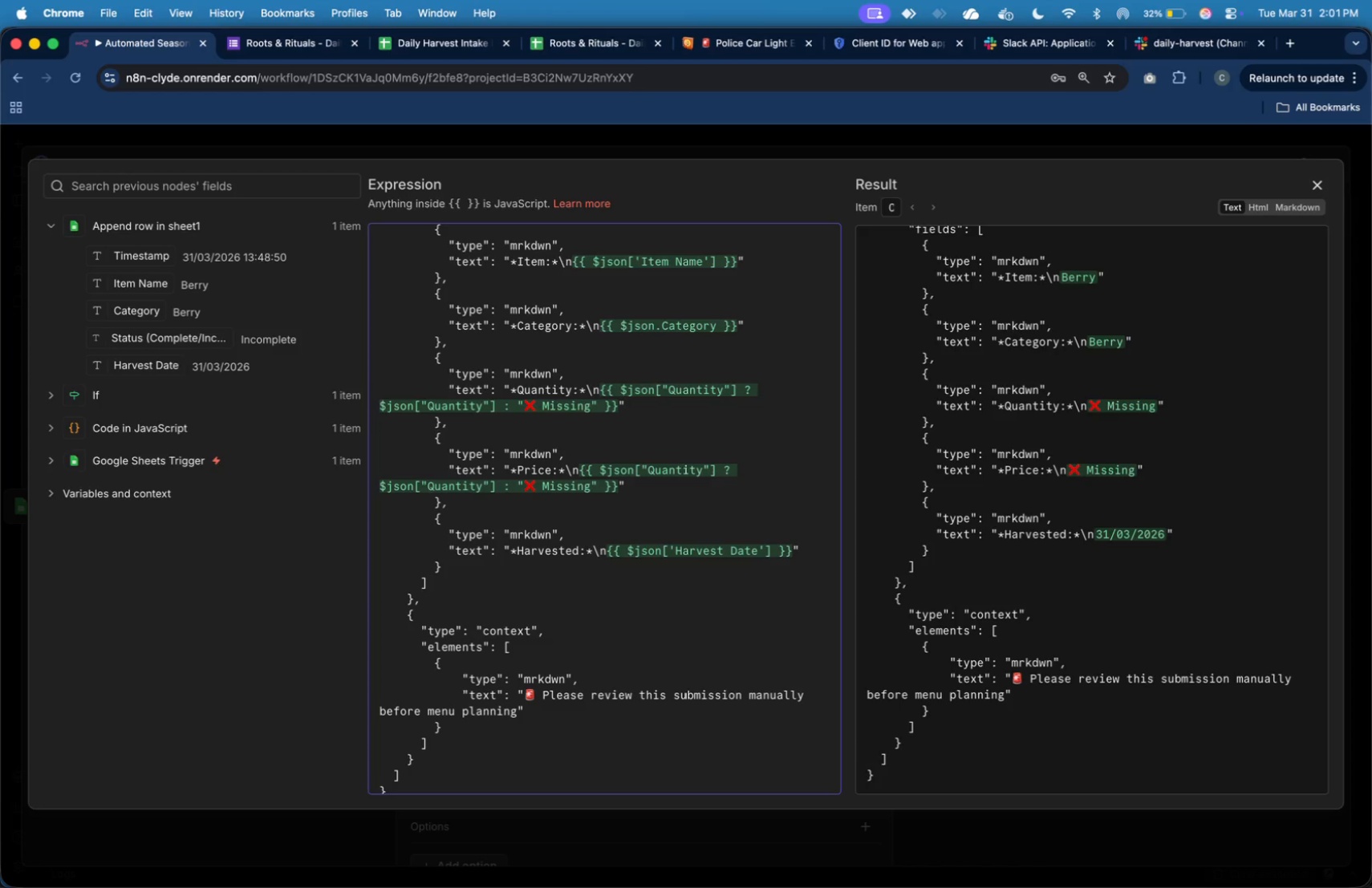 
key(ArrowLeft)
 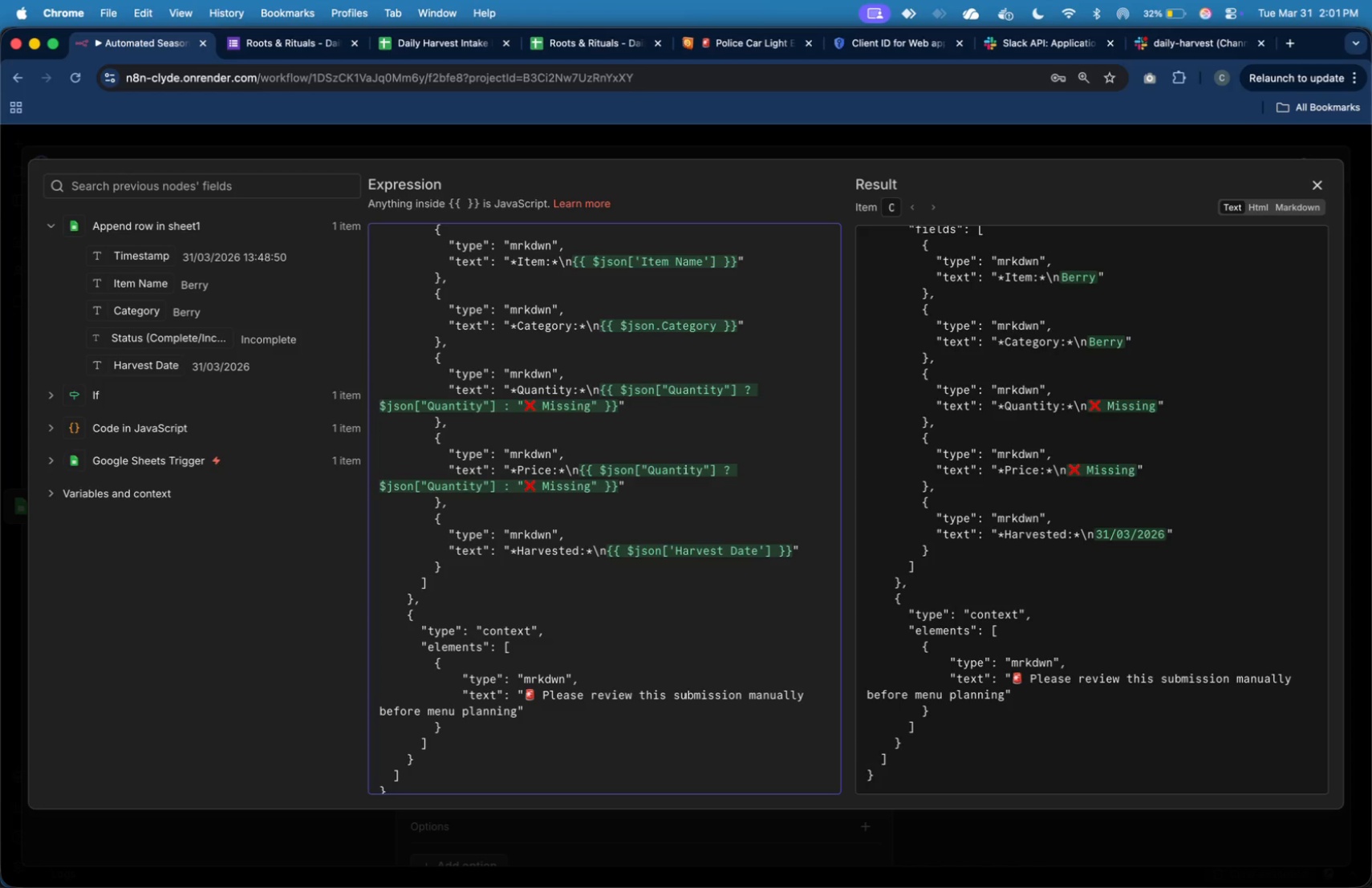 
hold_key(key=ShiftLeft, duration=0.64)
 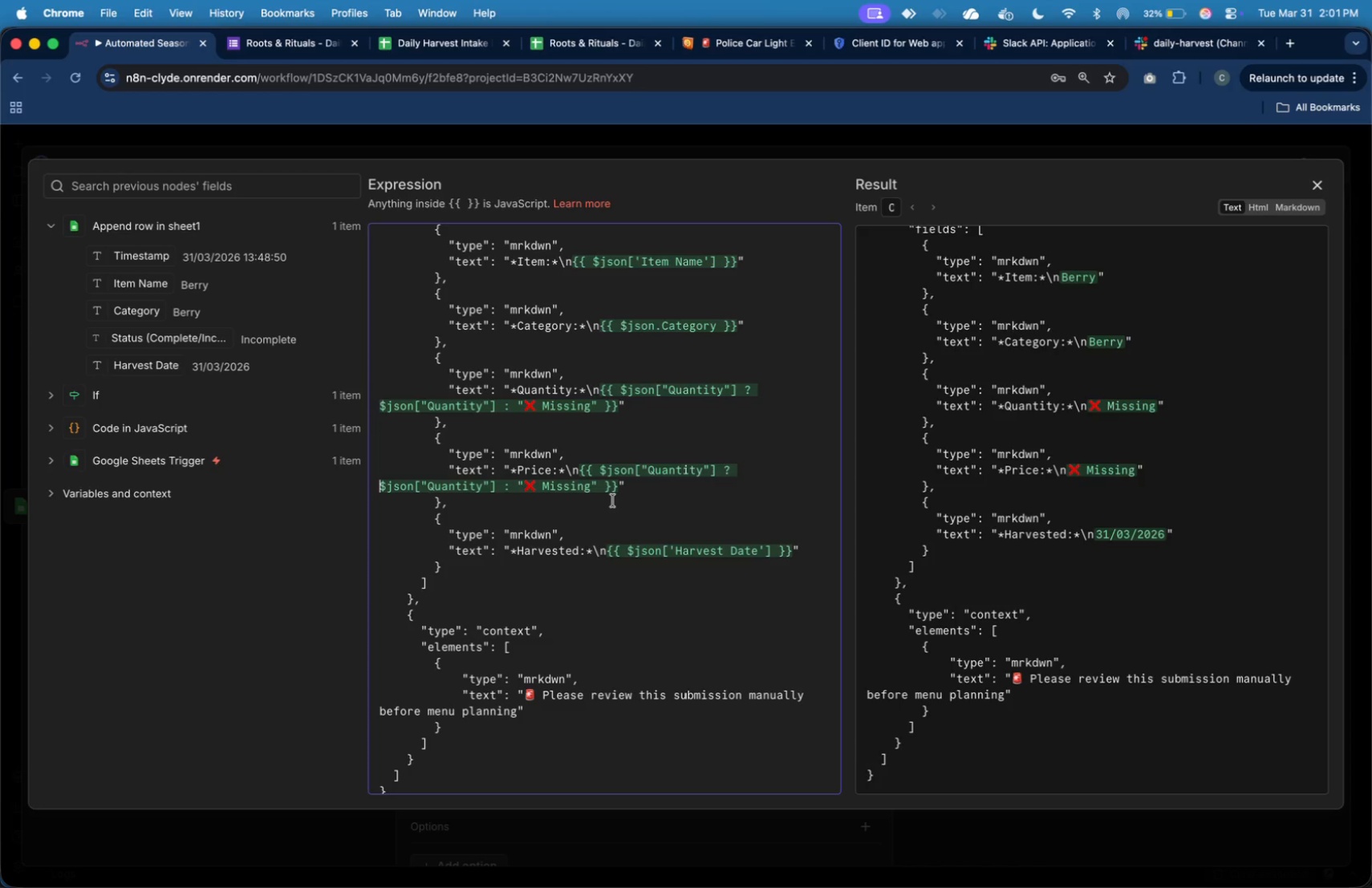 
wait(6.91)
 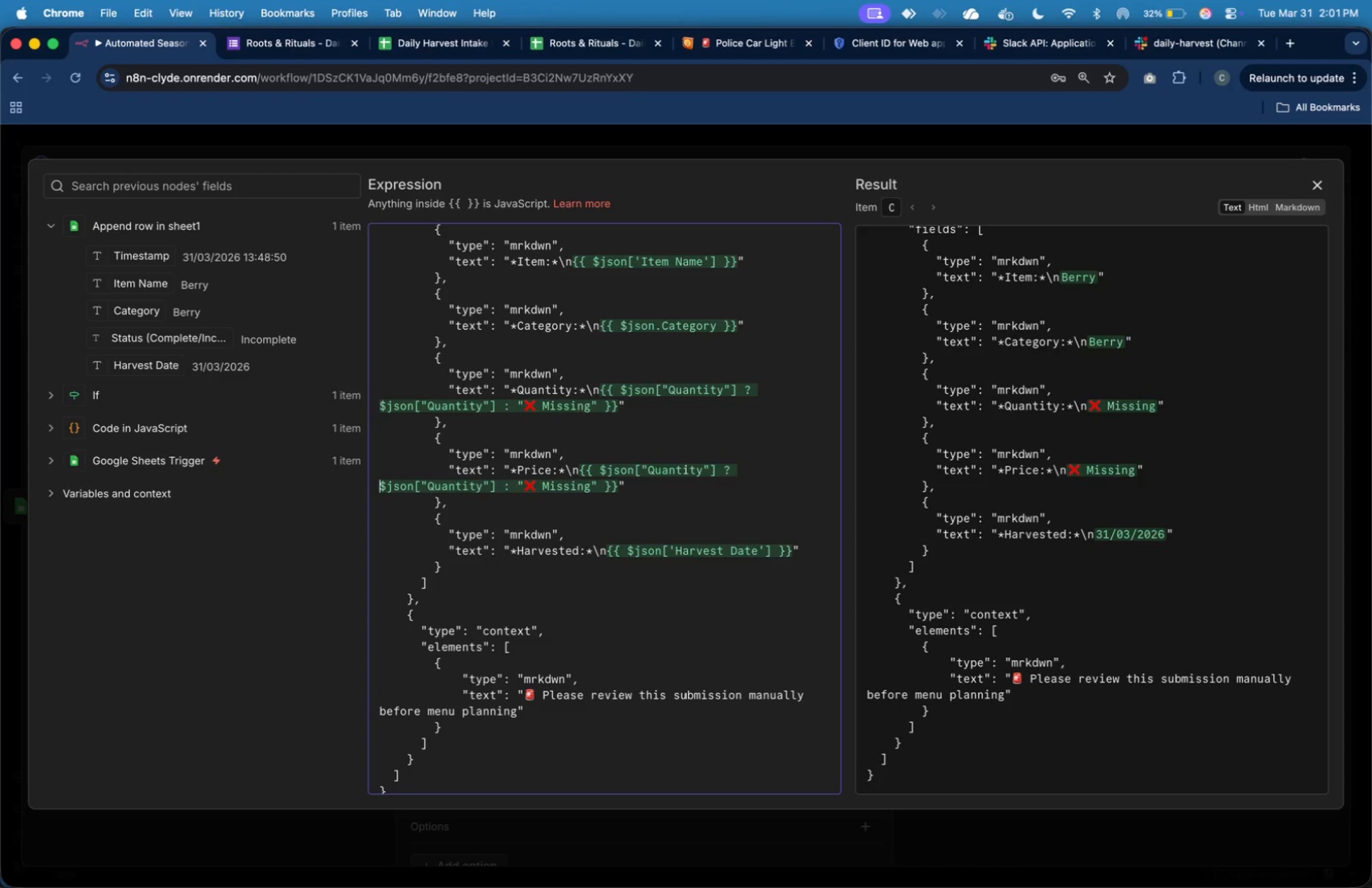 
key(Quote)
 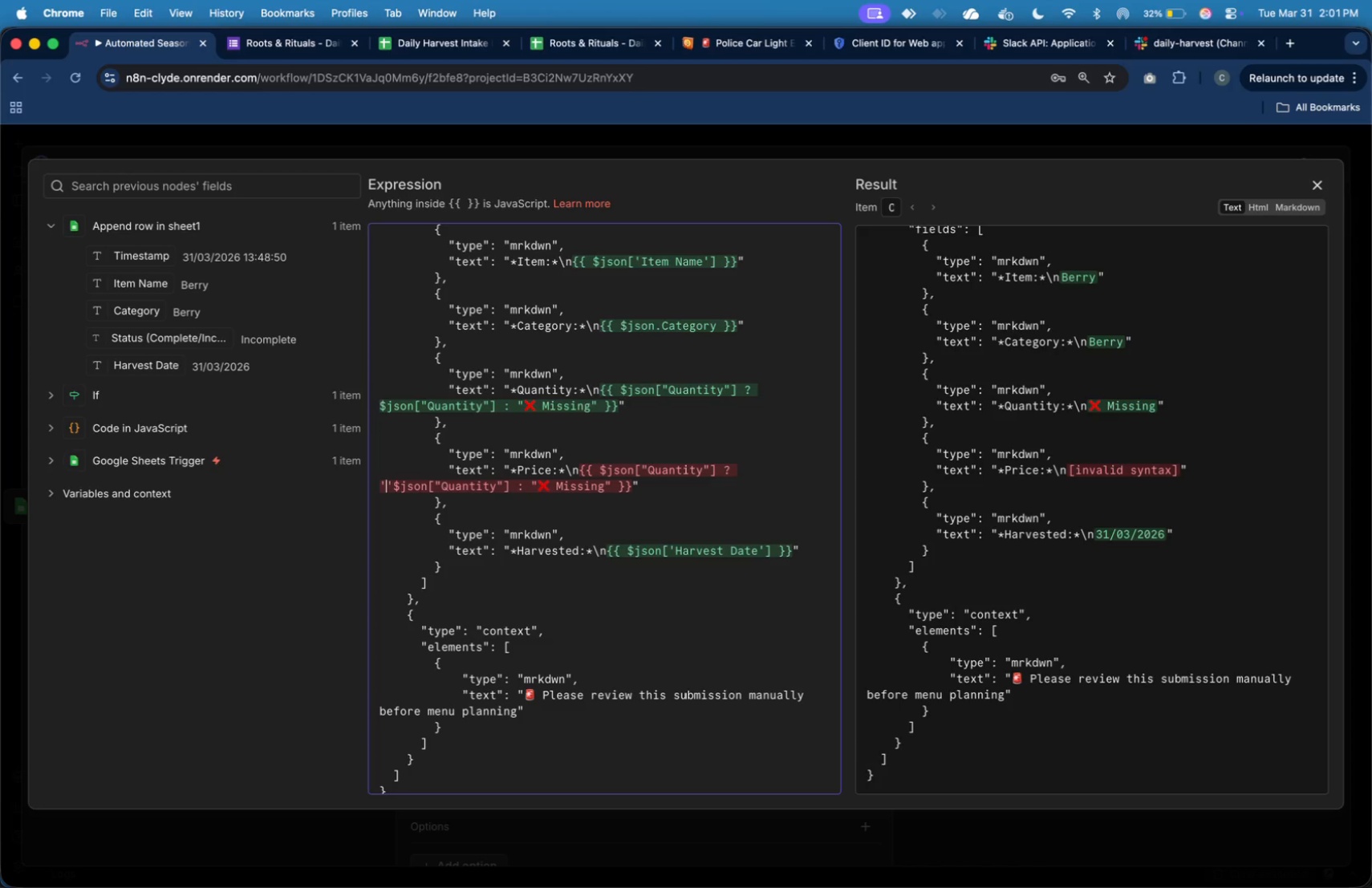 
key(Shift+4)
 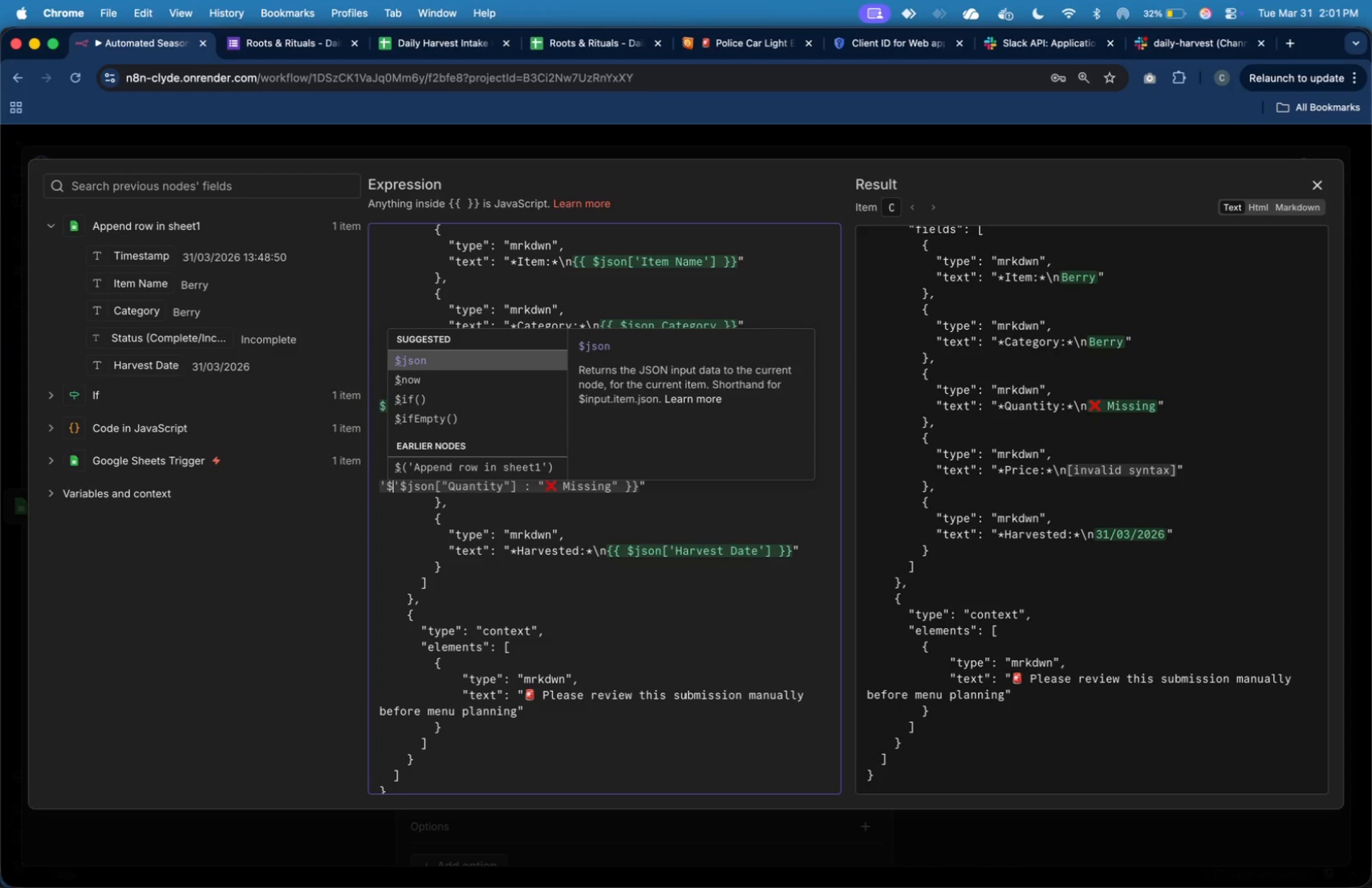 
key(ArrowRight)
 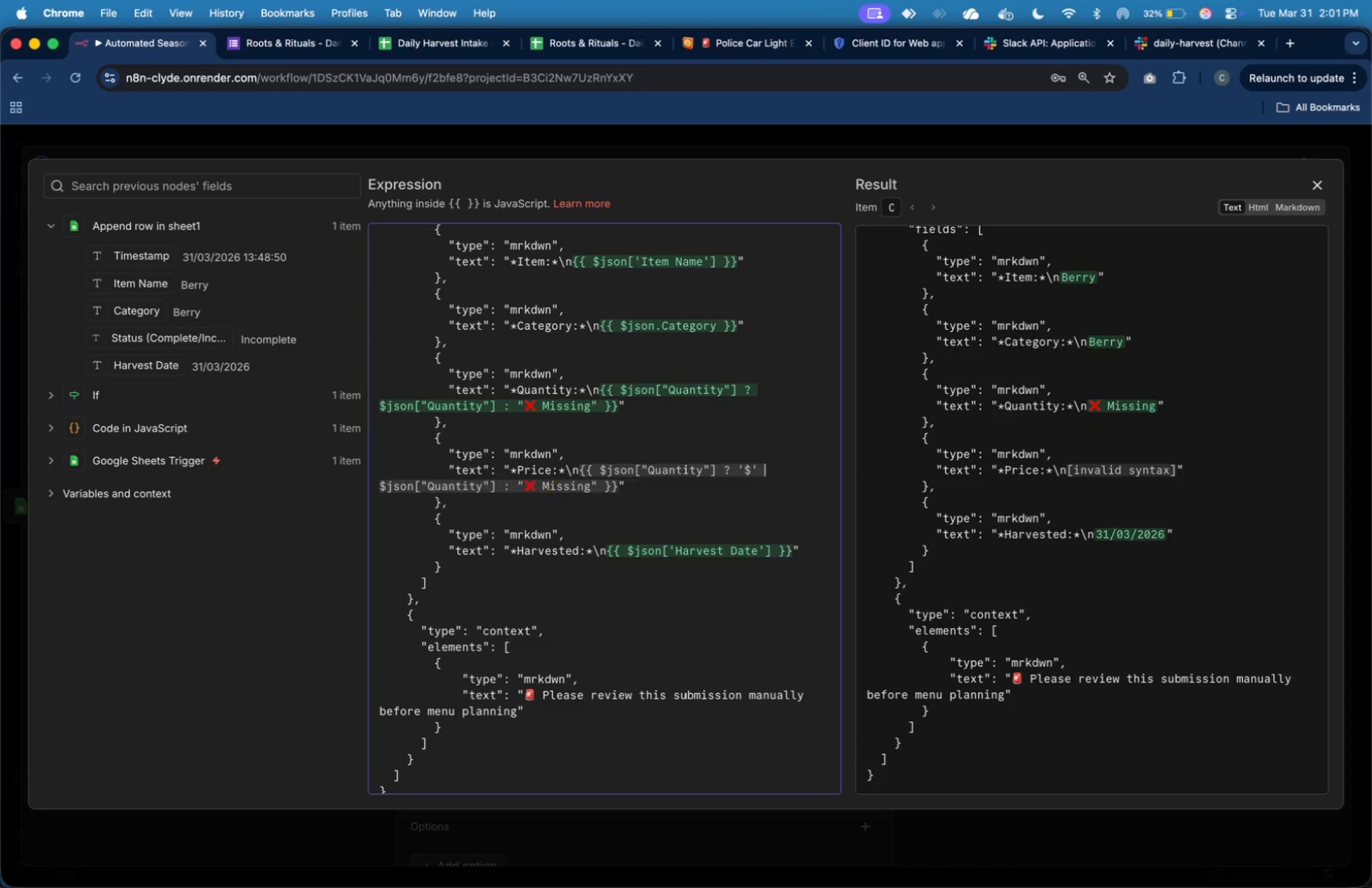 
key(Space)
 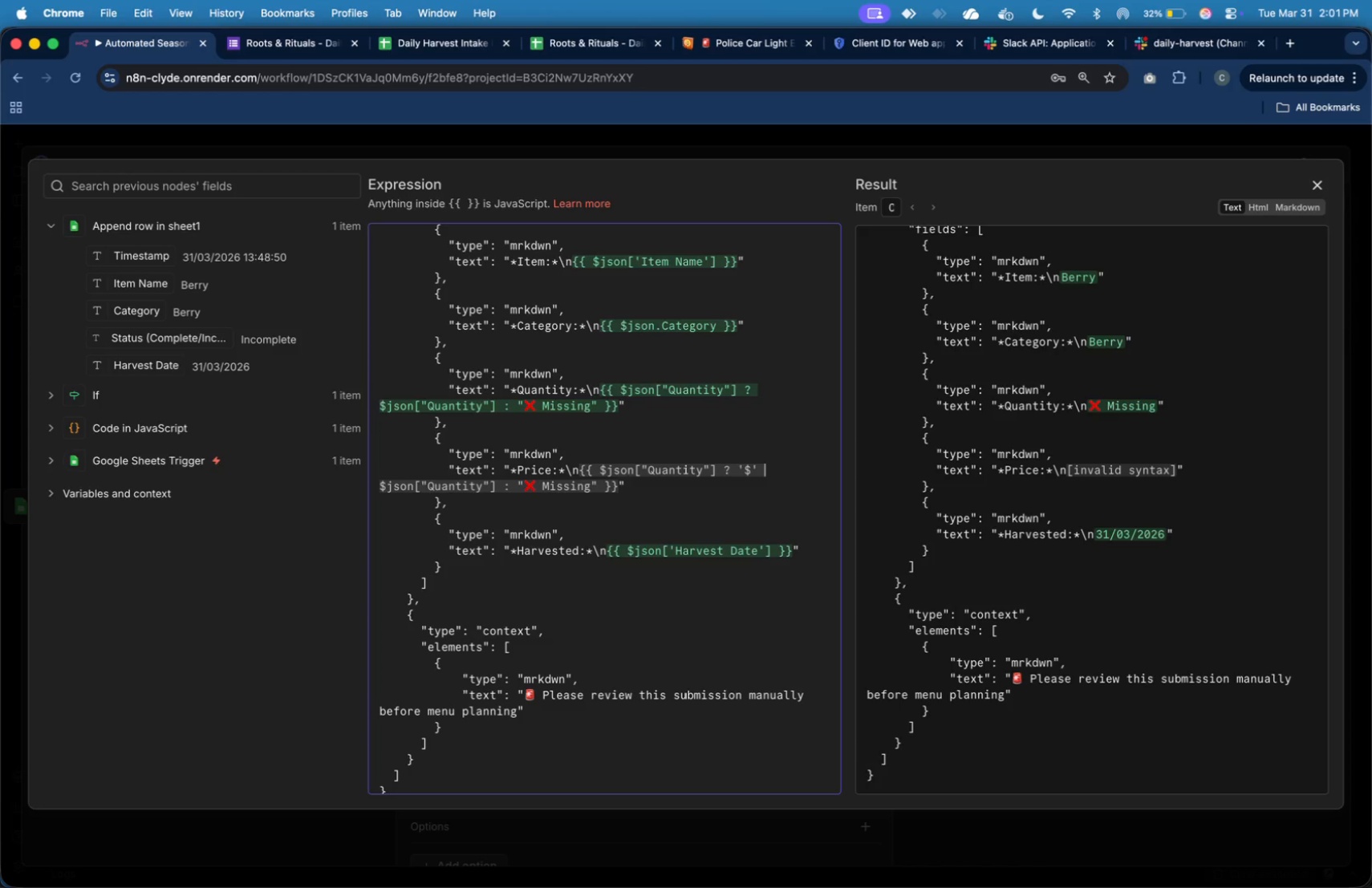 
key(Shift+Equal)
 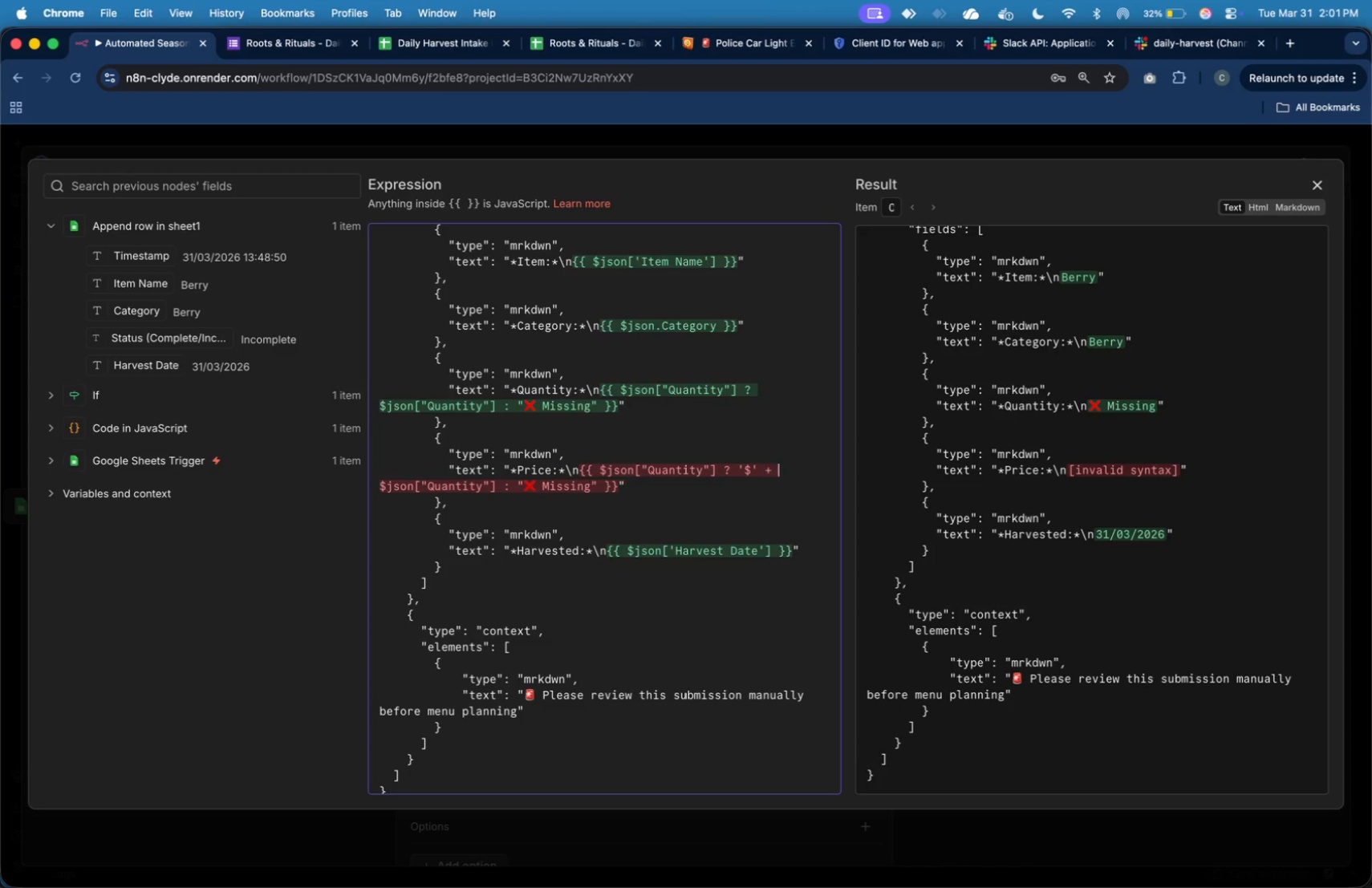 
key(Shift+Space)
 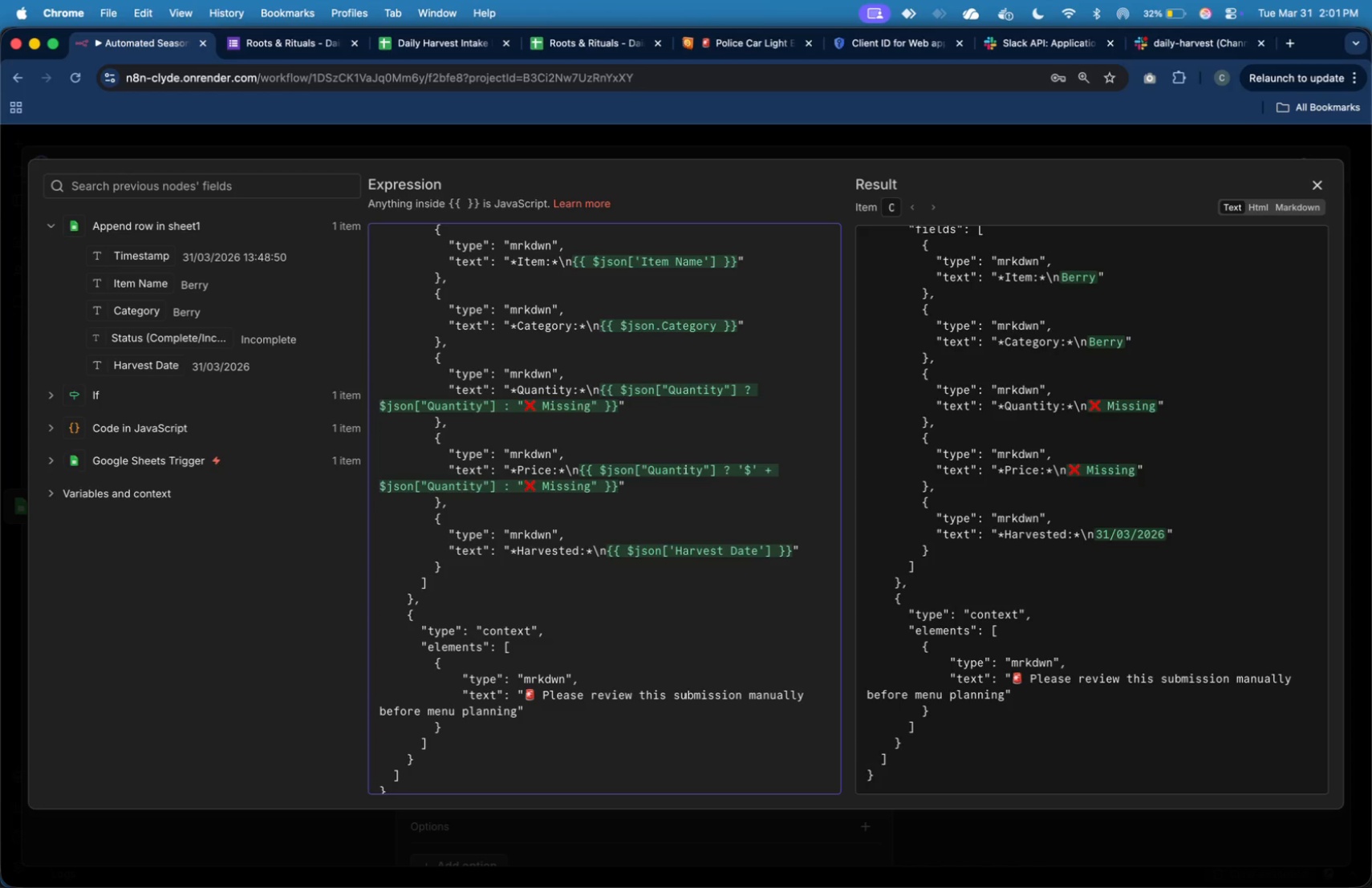 
wait(5.02)
 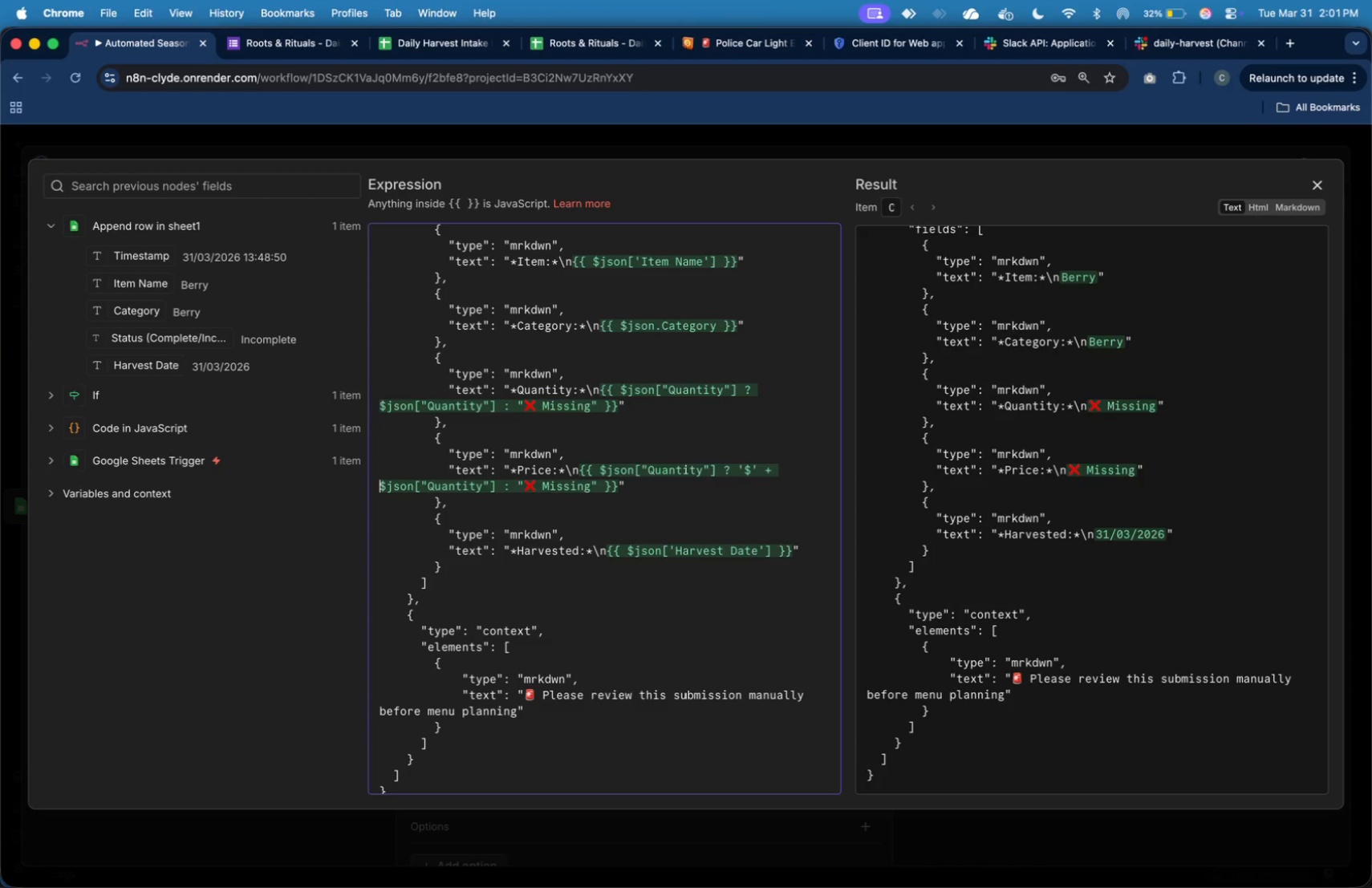 
left_click([1317, 178])
 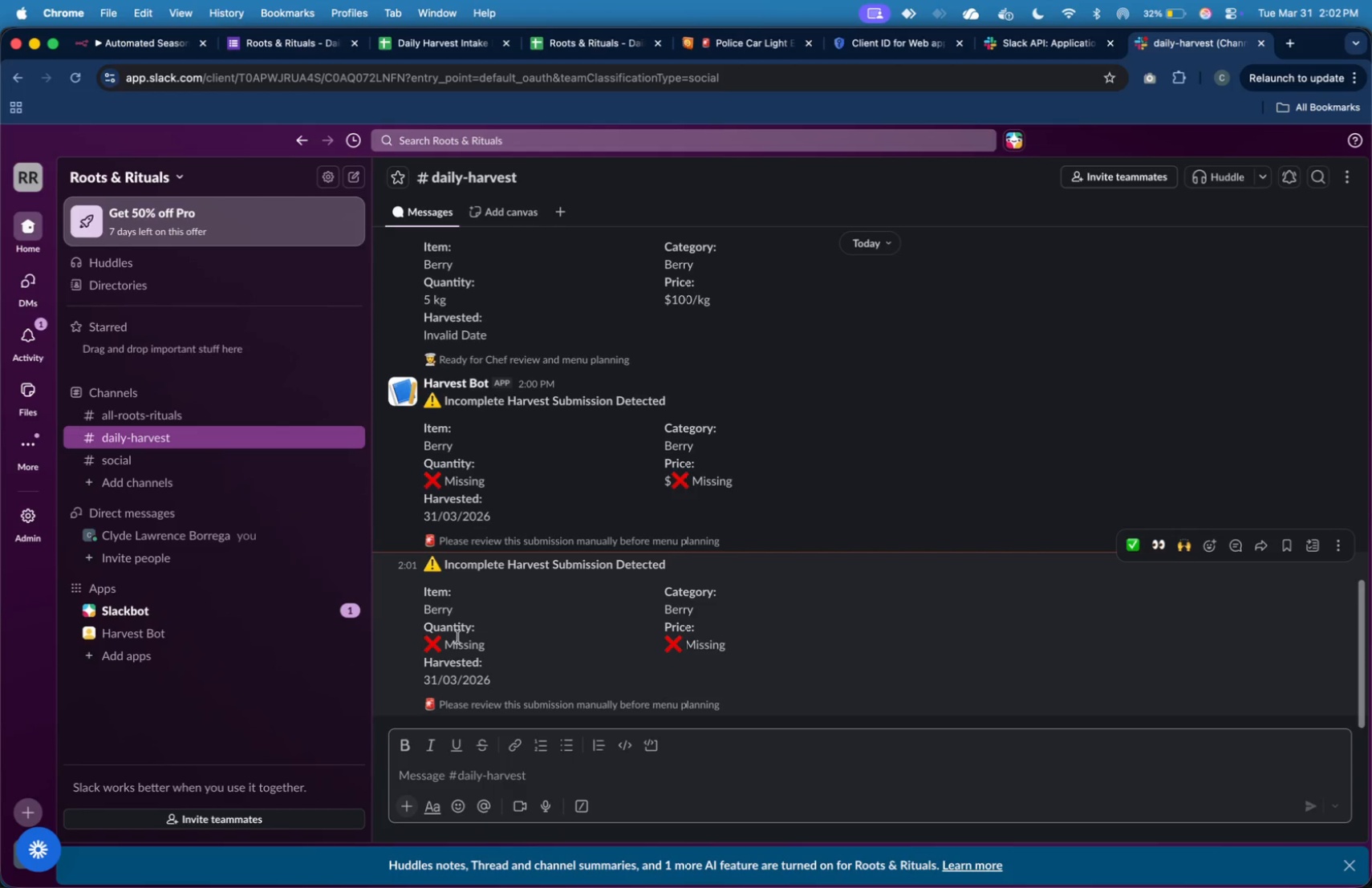 
wait(28.03)
 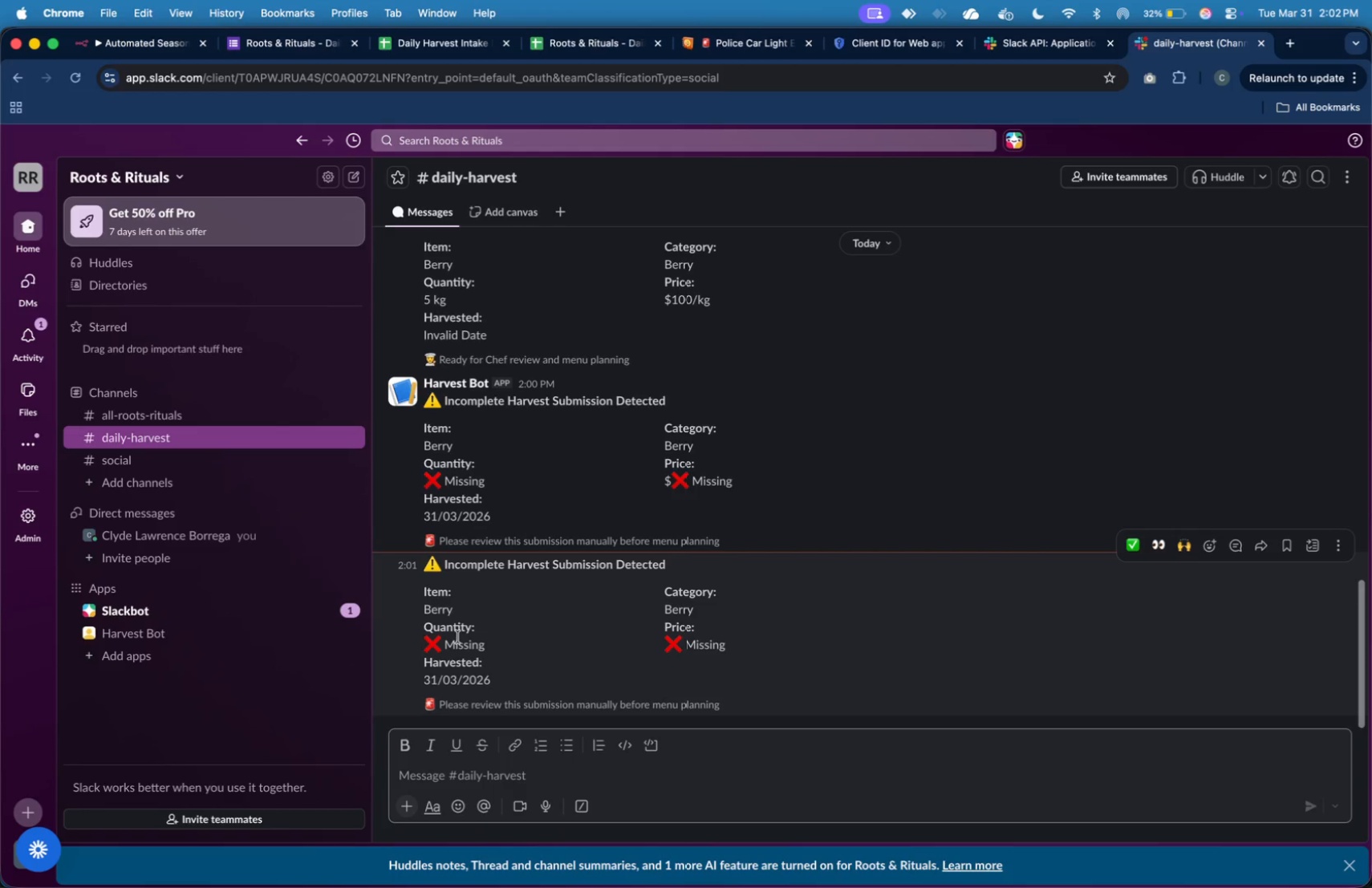 
mouse_move([775, 519])
 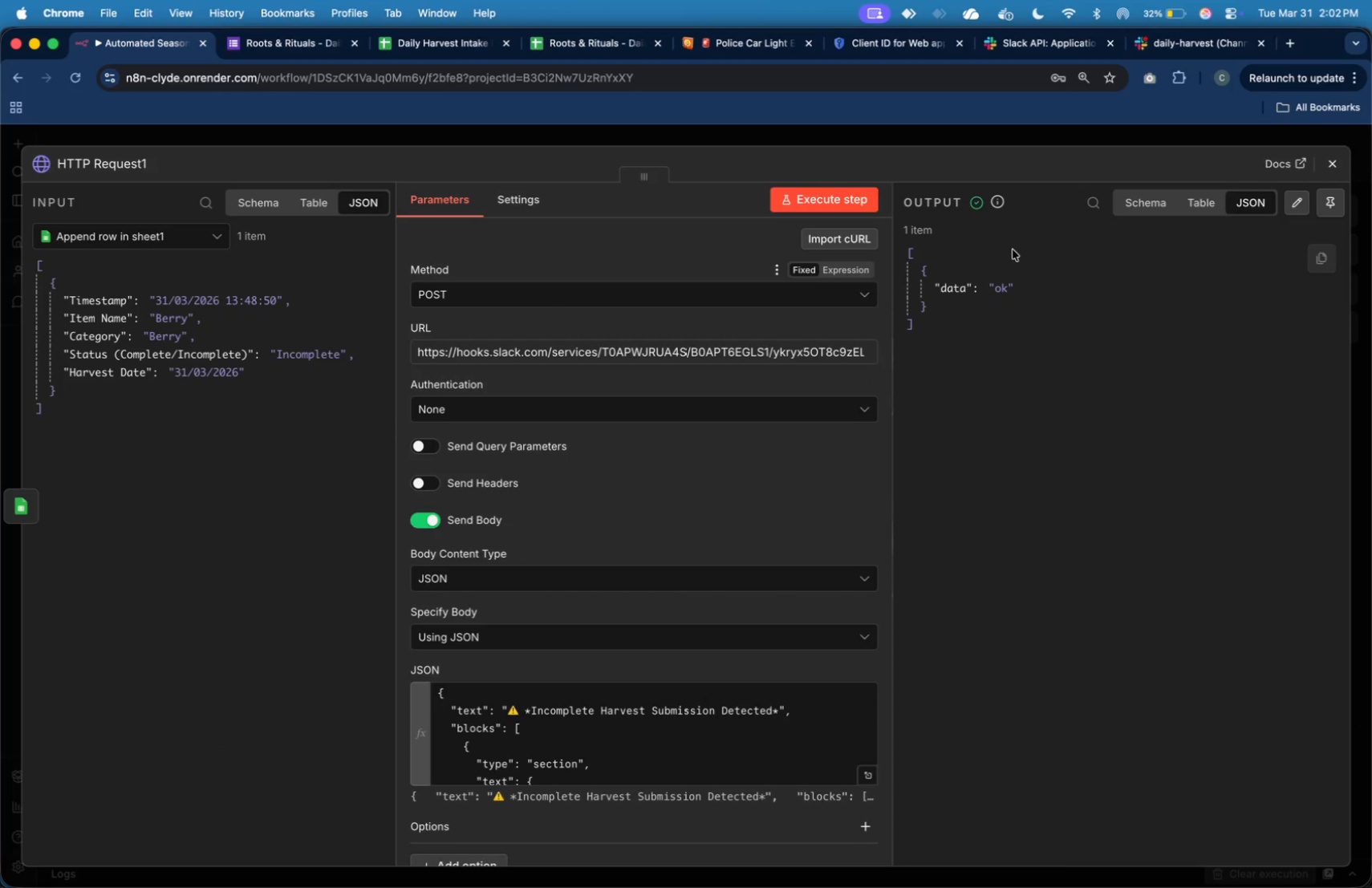 
left_click([1326, 168])
 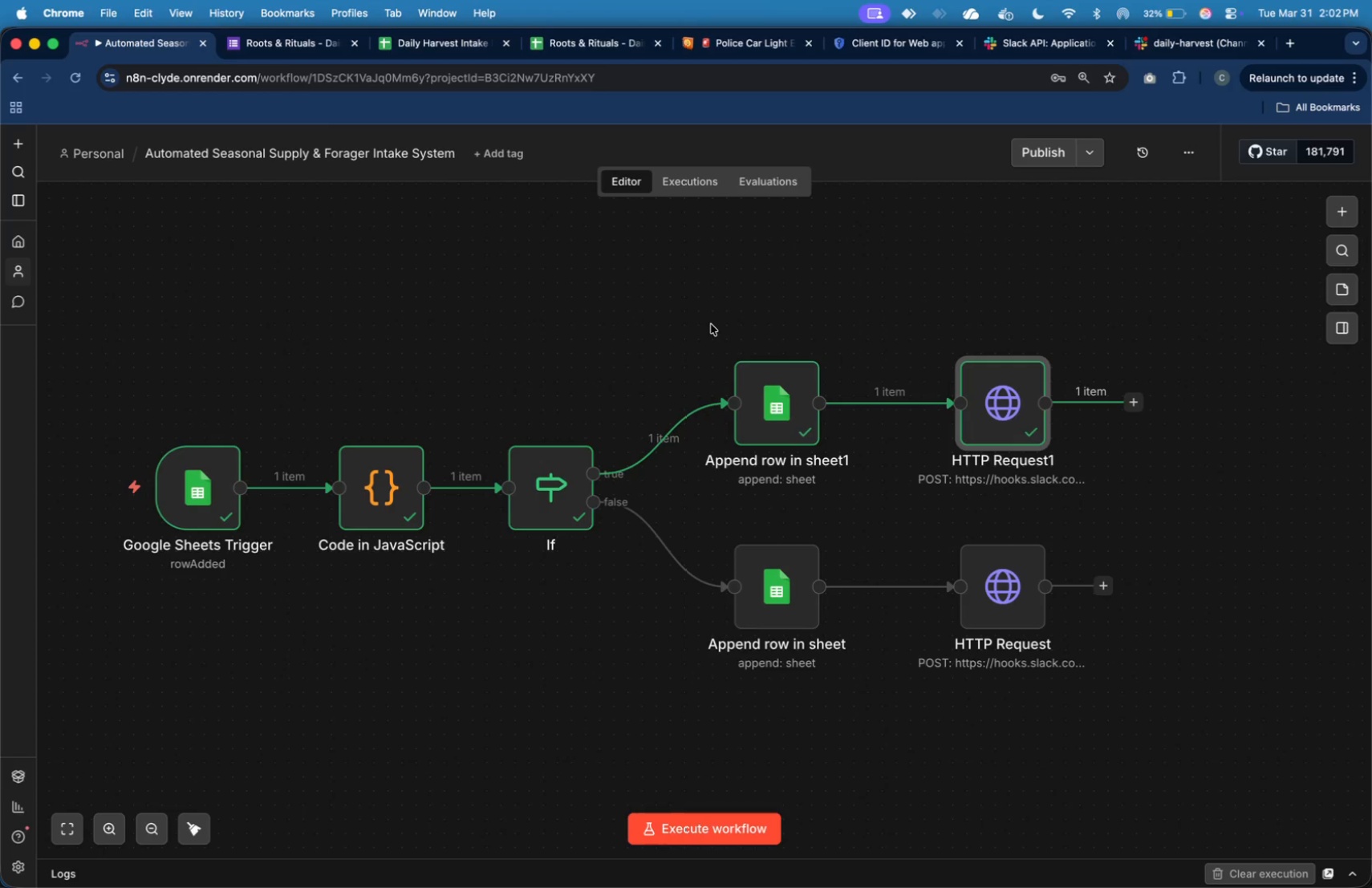 
wait(32.08)
 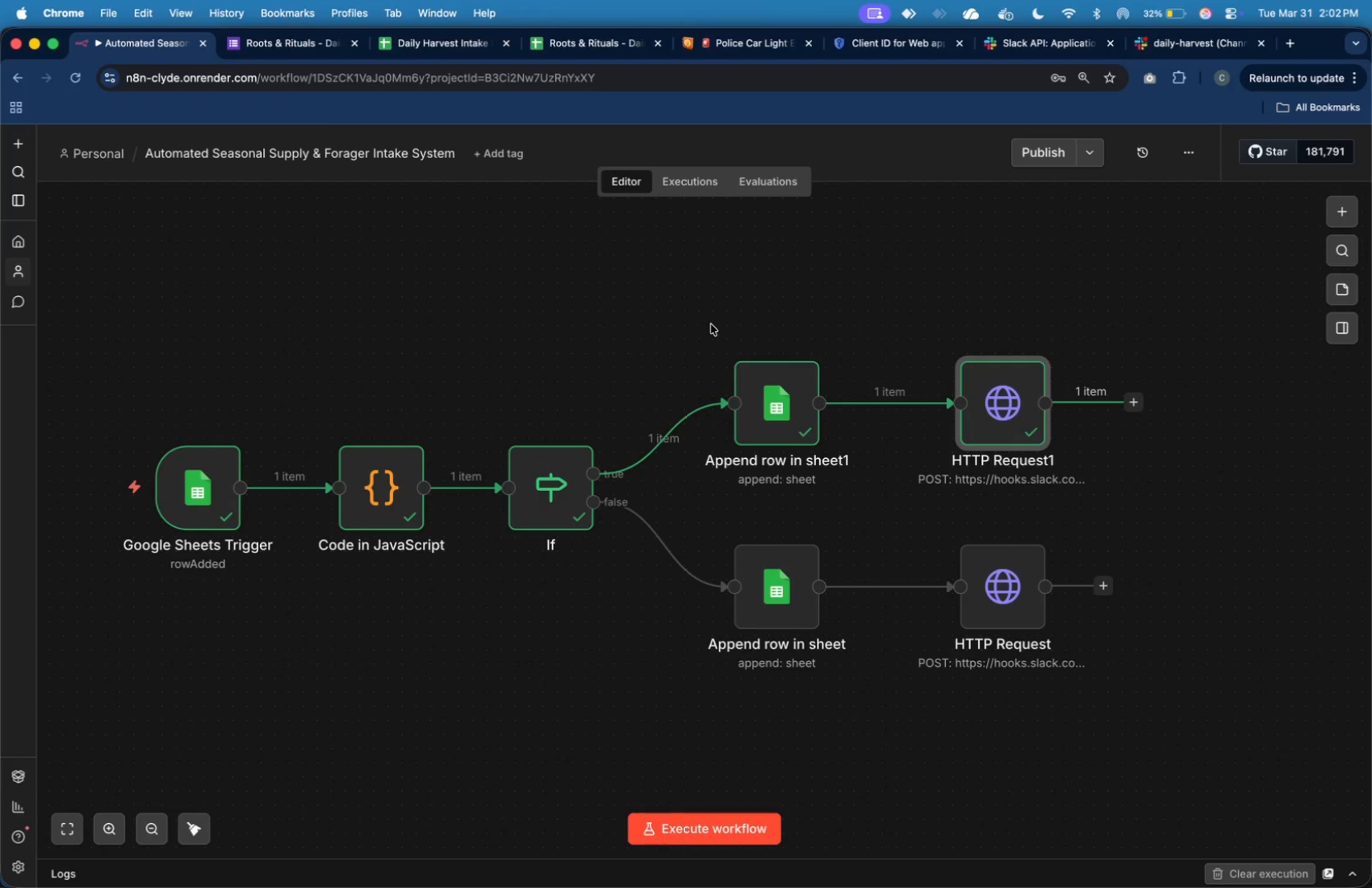 
double_click([219, 476])
 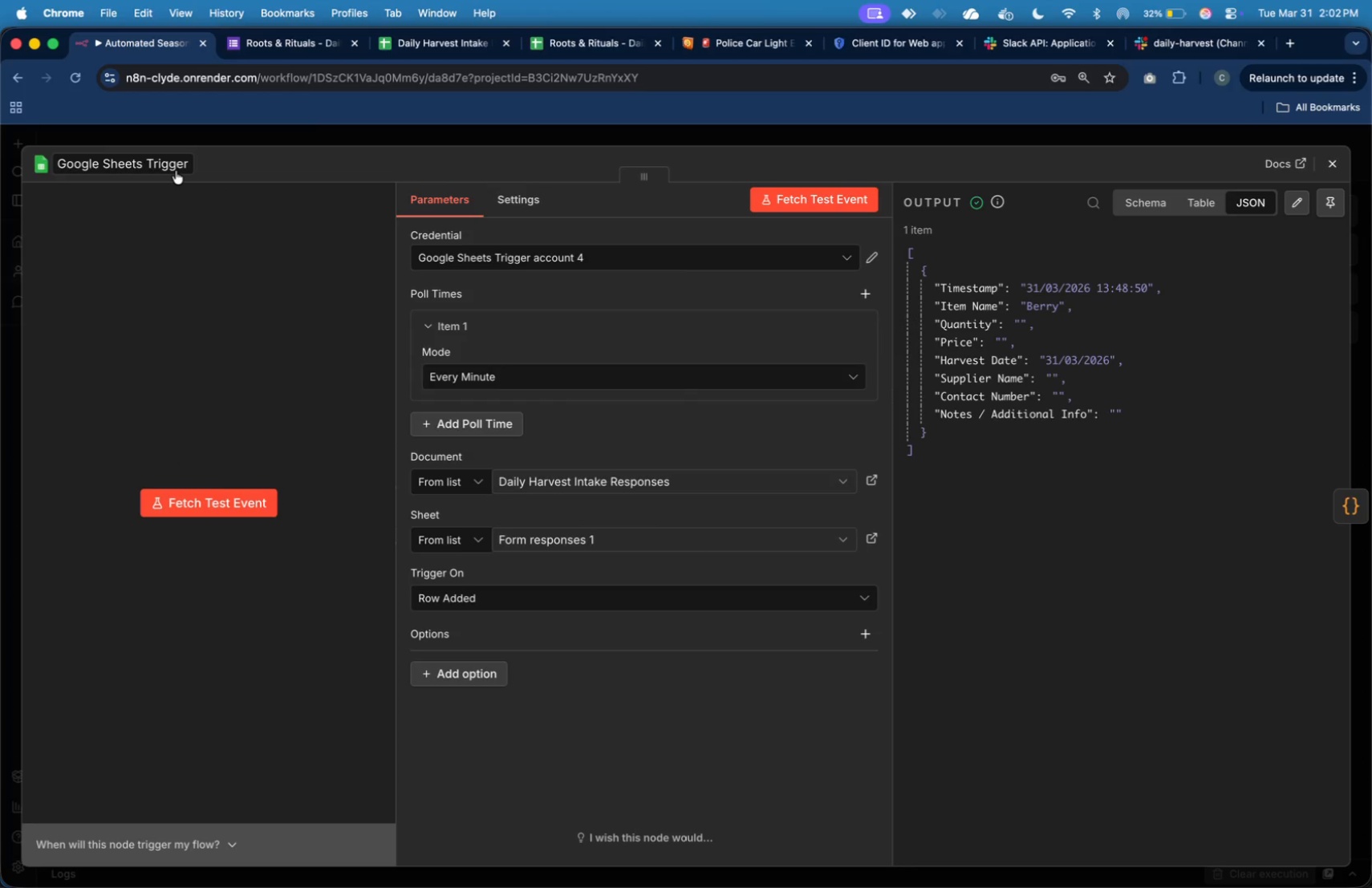 
left_click([176, 171])
 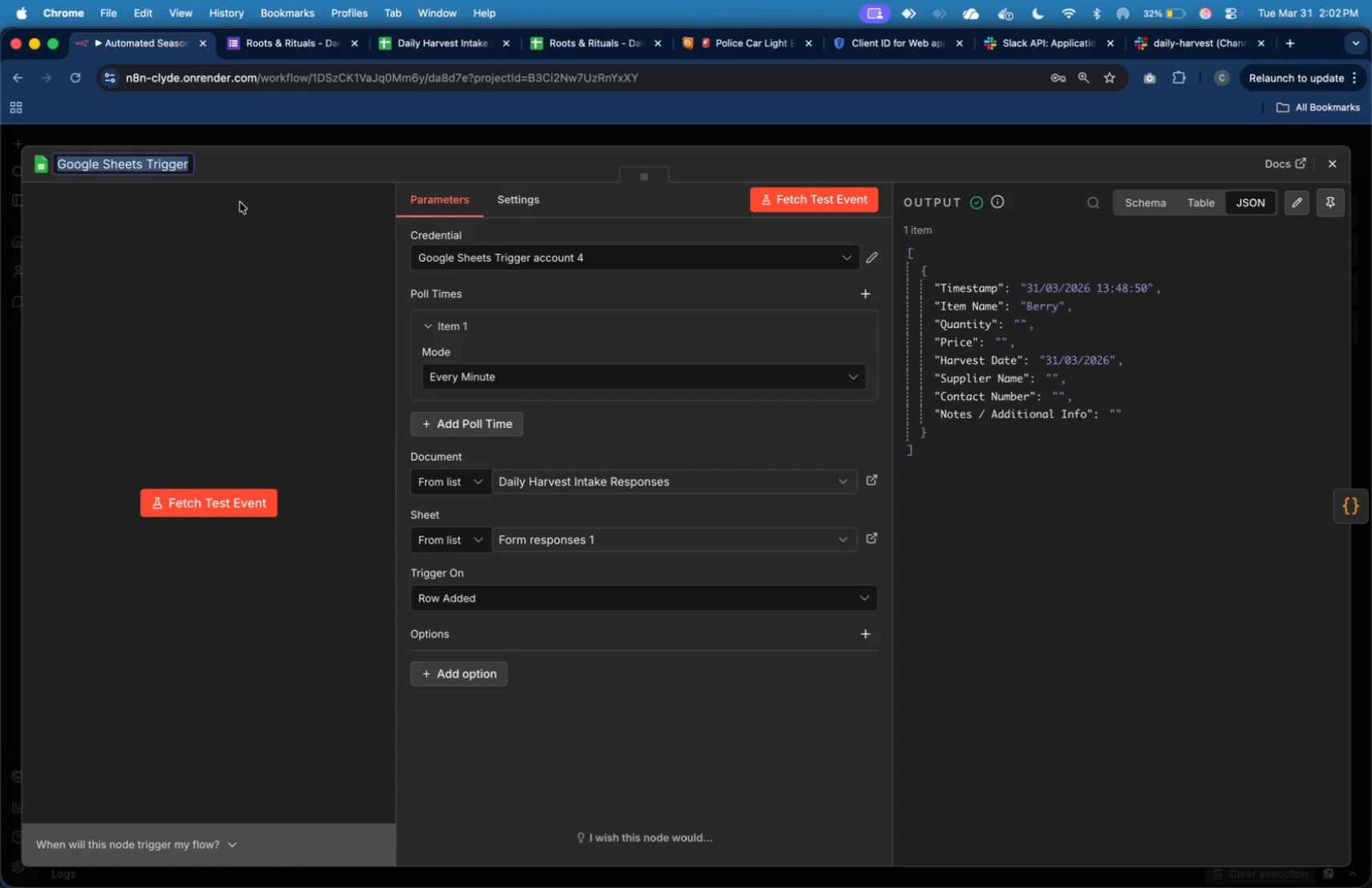 
type(New Harvest Submission)
 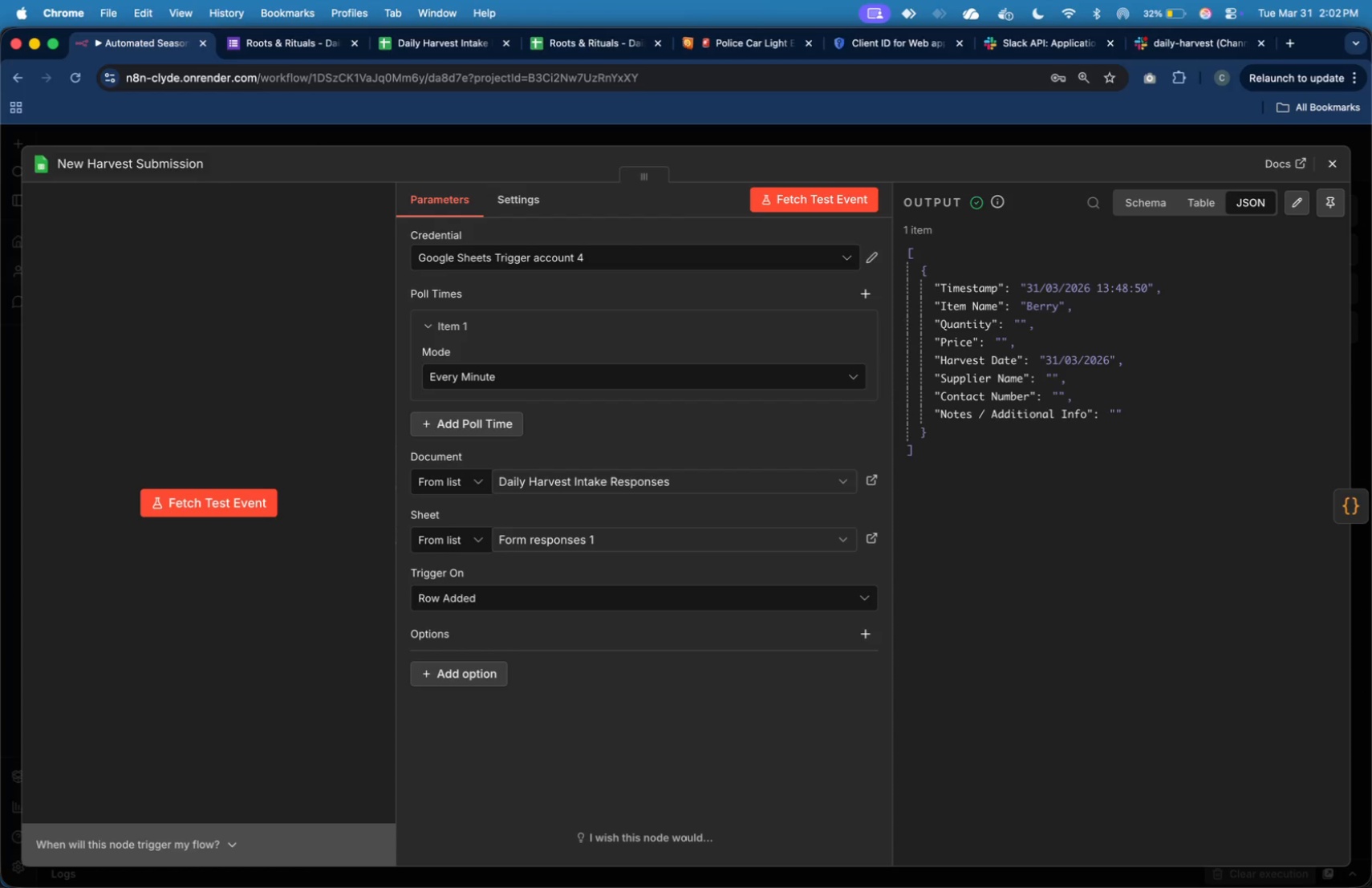 
 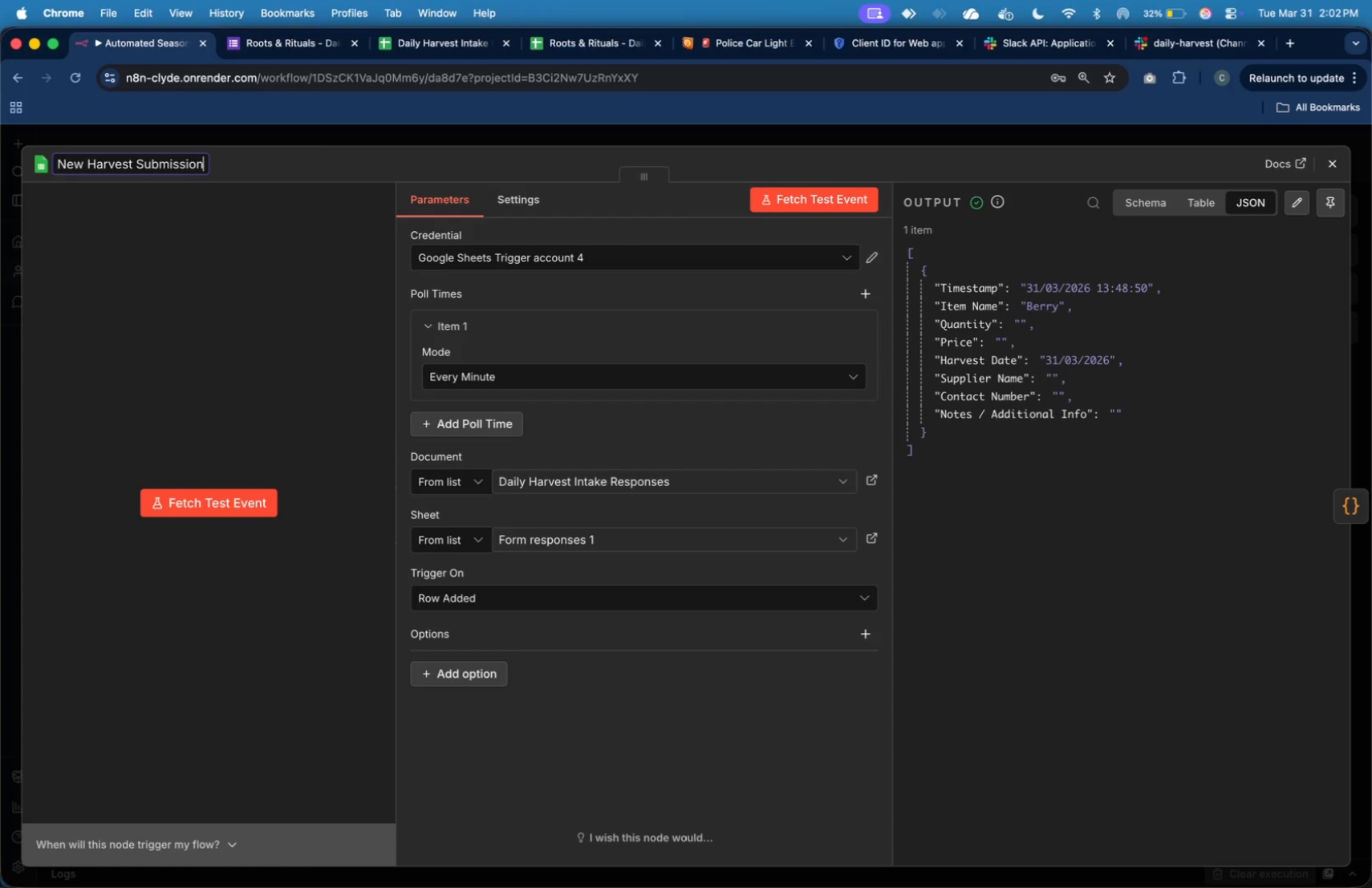 
key(Enter)
 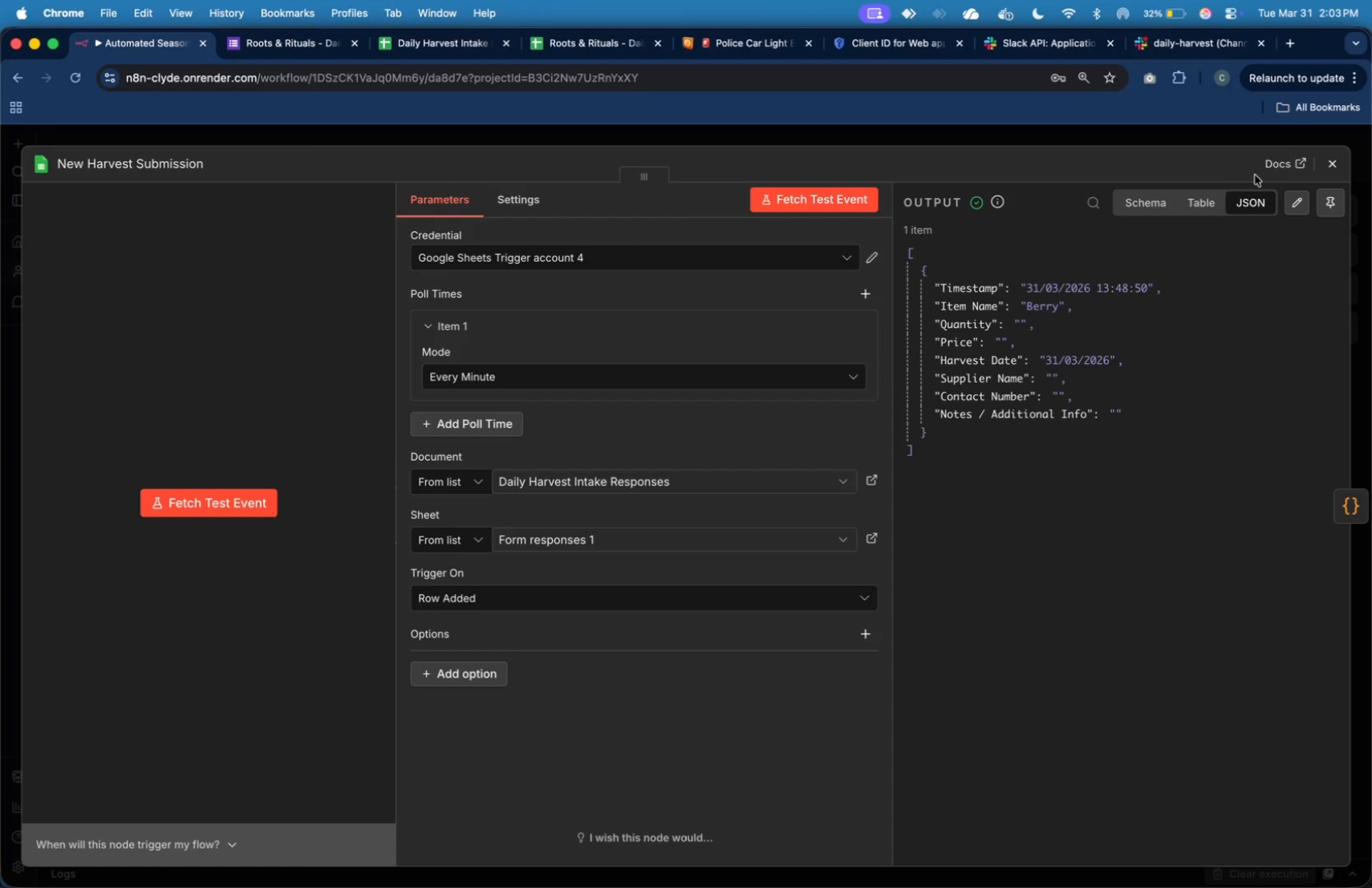 
left_click([1328, 168])
 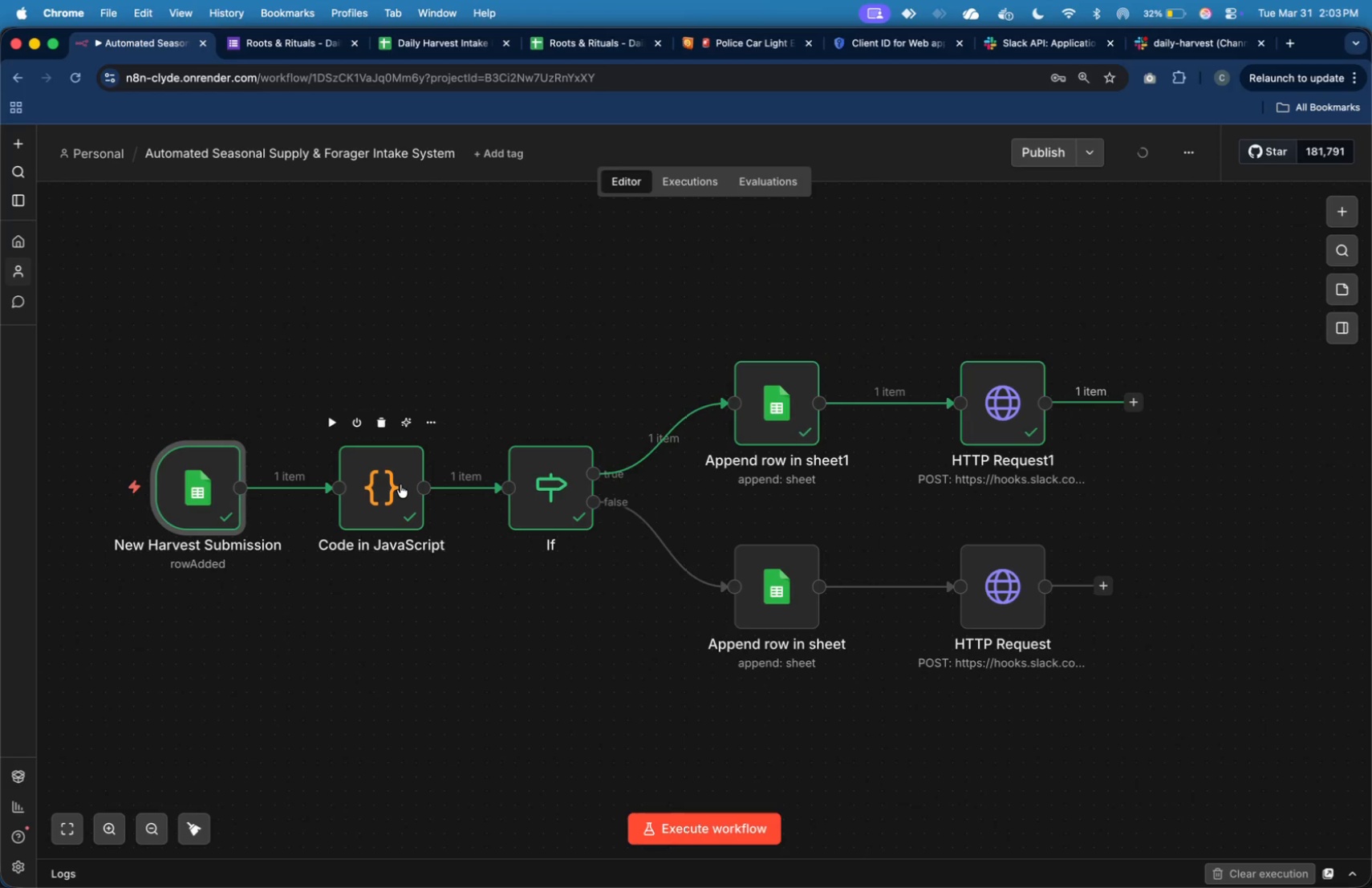 
double_click([400, 485])
 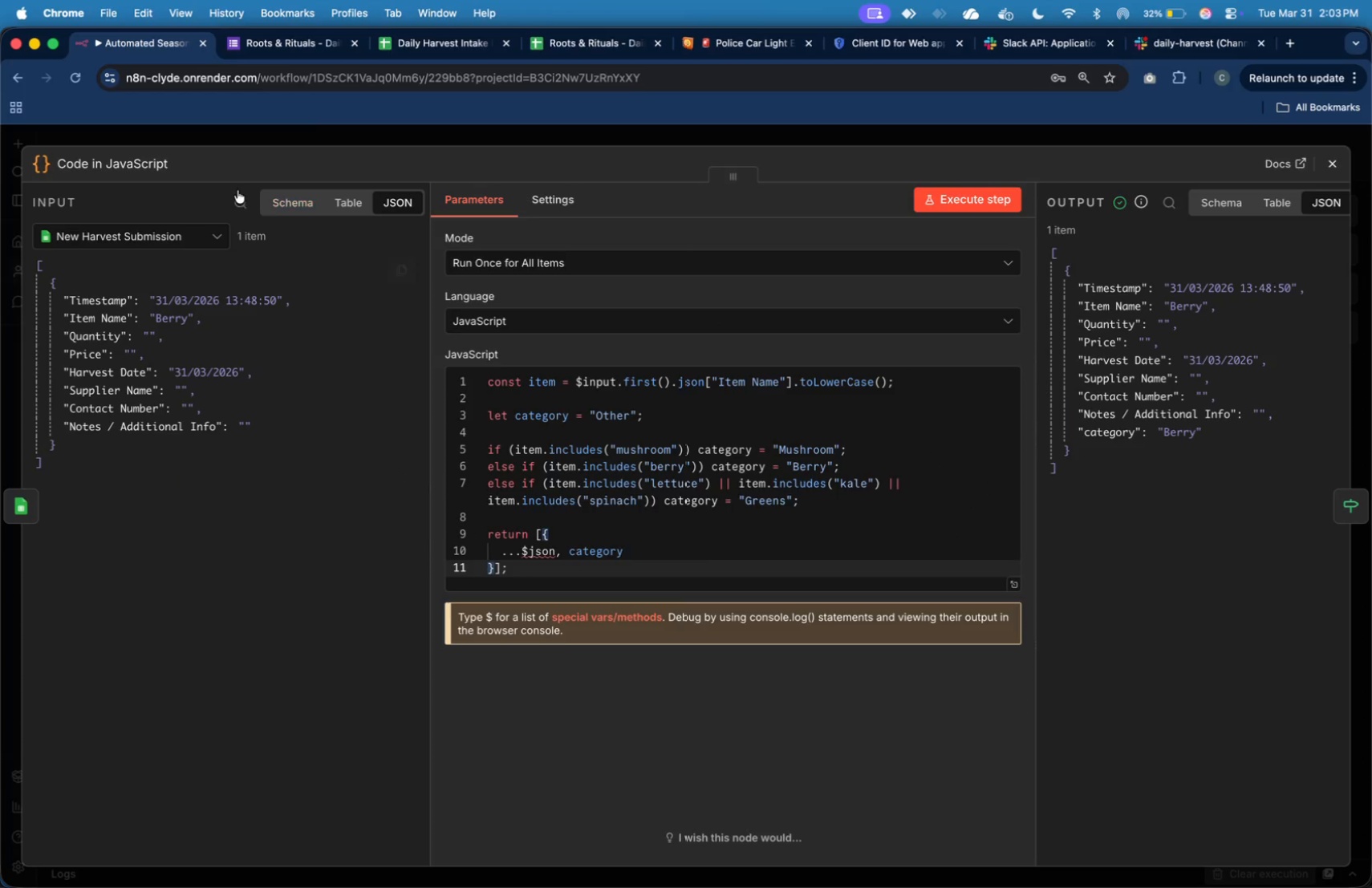 
left_click([162, 168])
 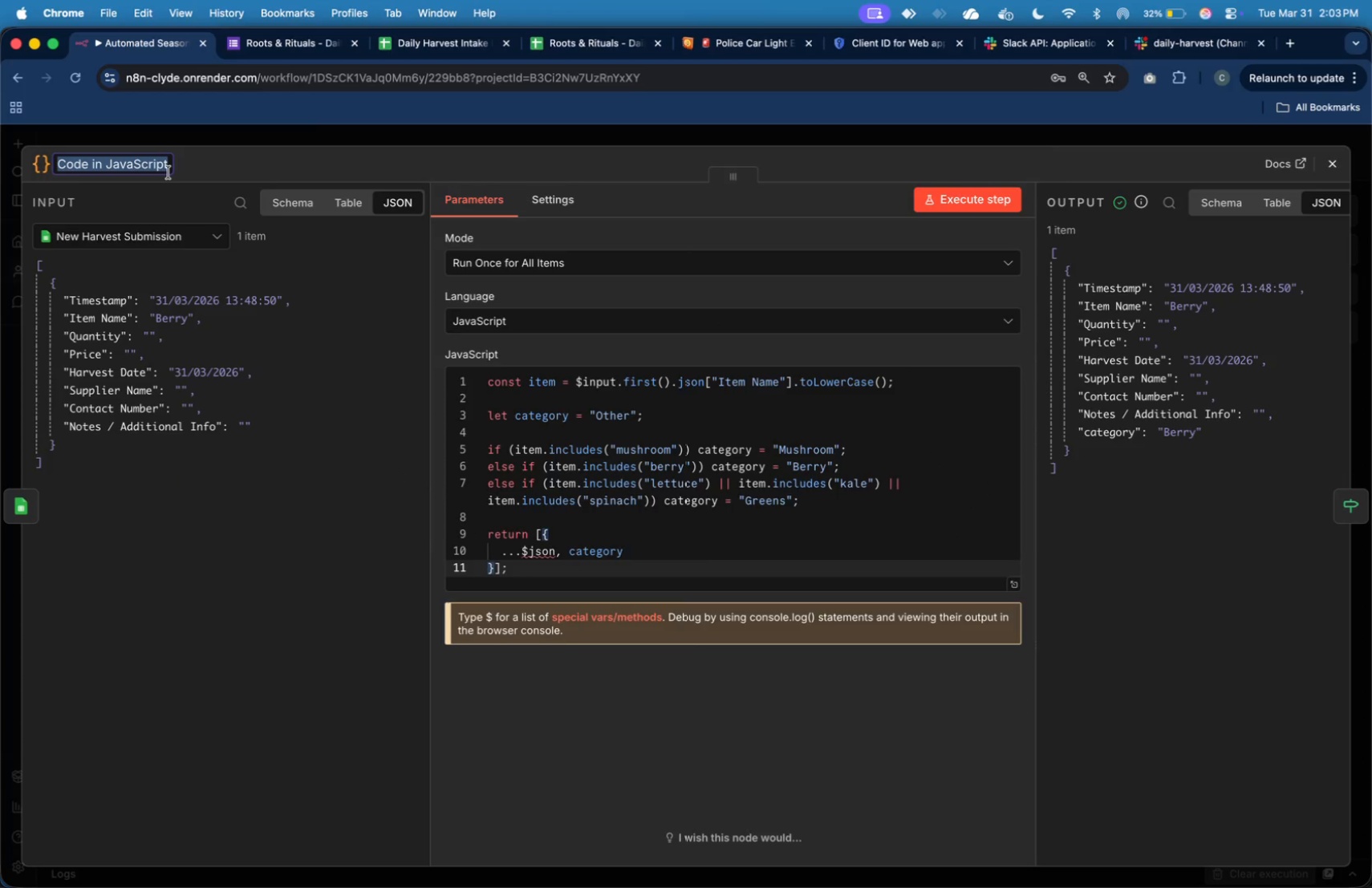 
type(Categorize )
 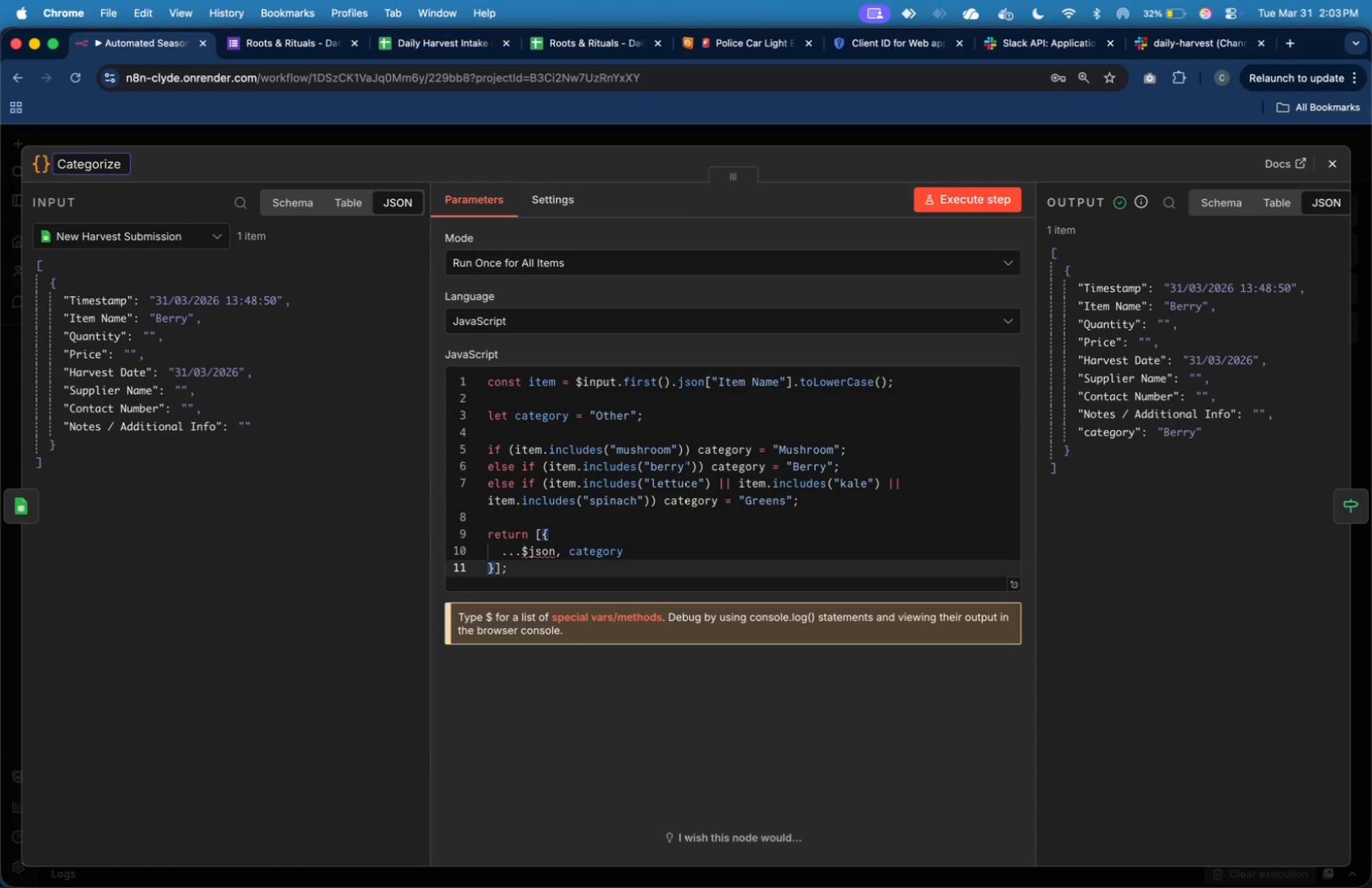 
wait(5.01)
 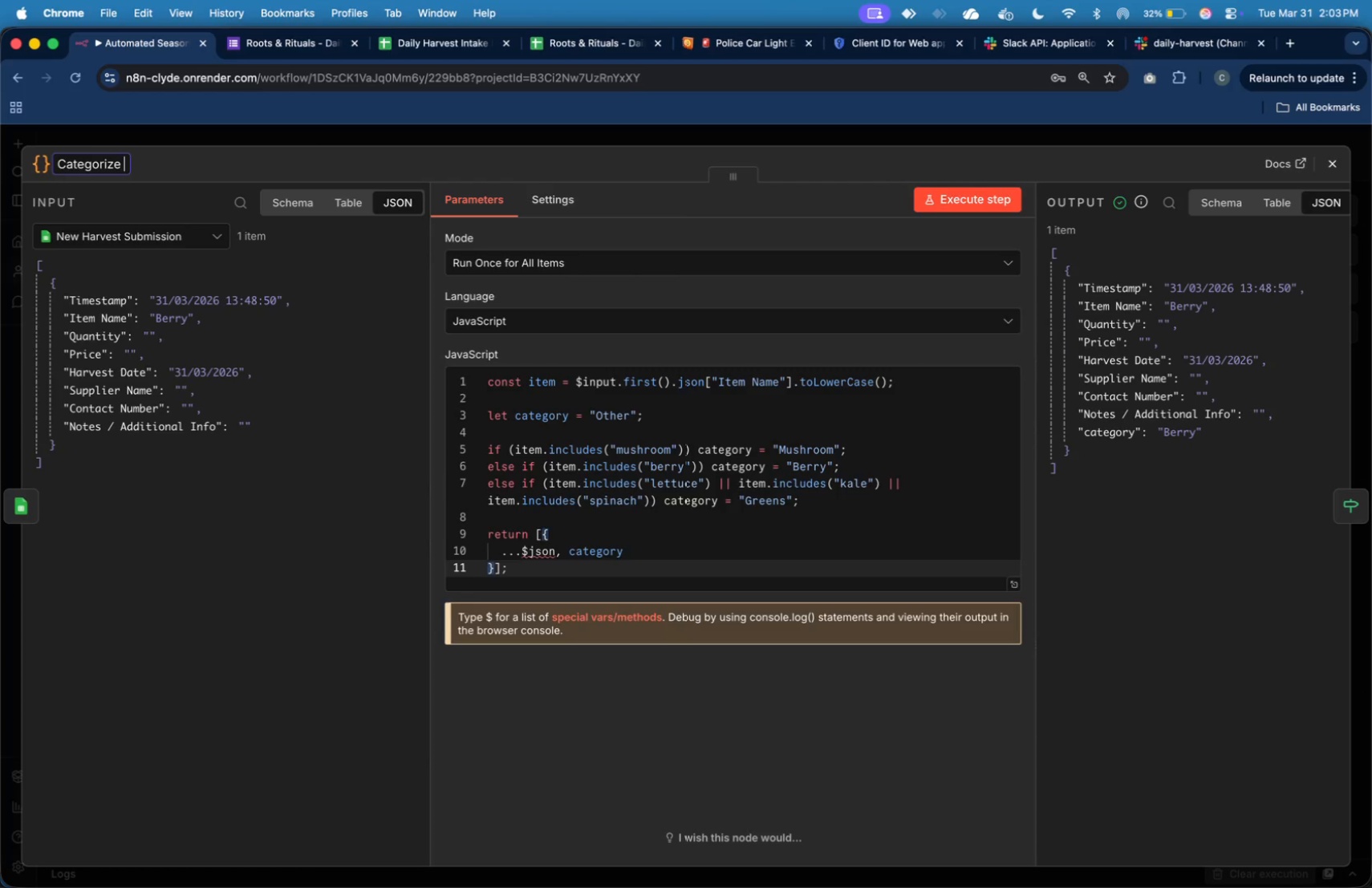 
type(Data)
 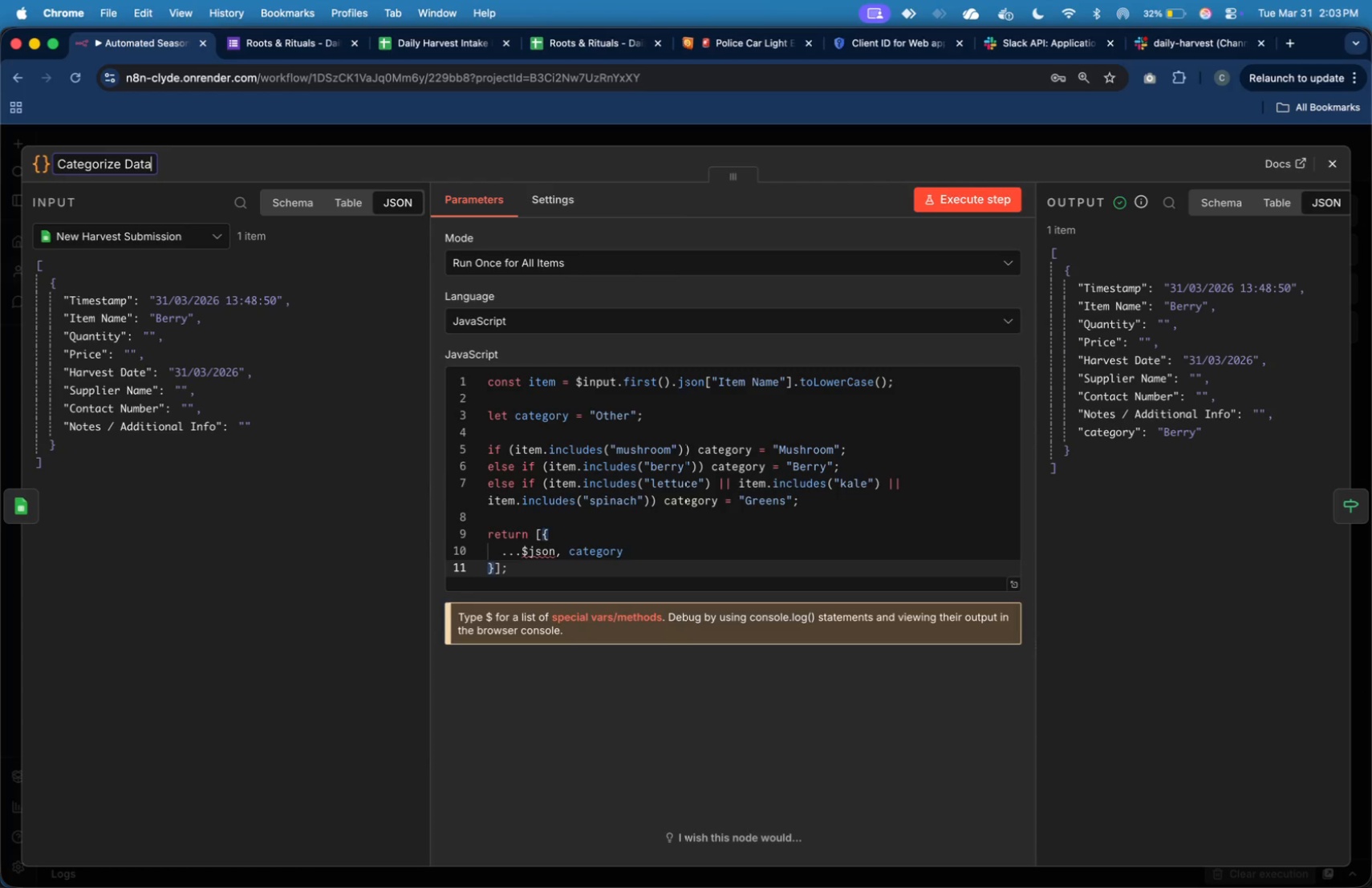 
key(Enter)
 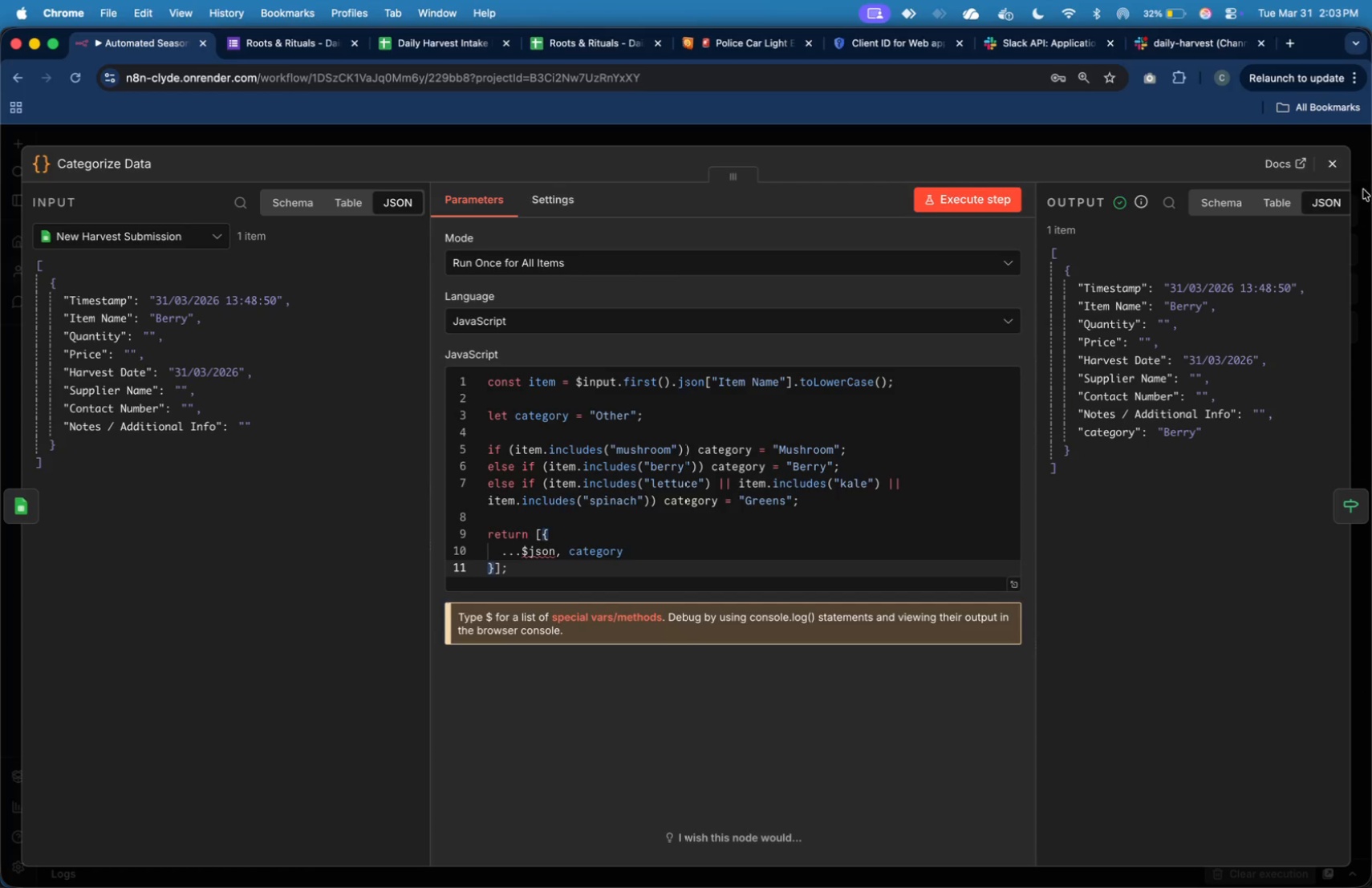 
left_click([1337, 172])
 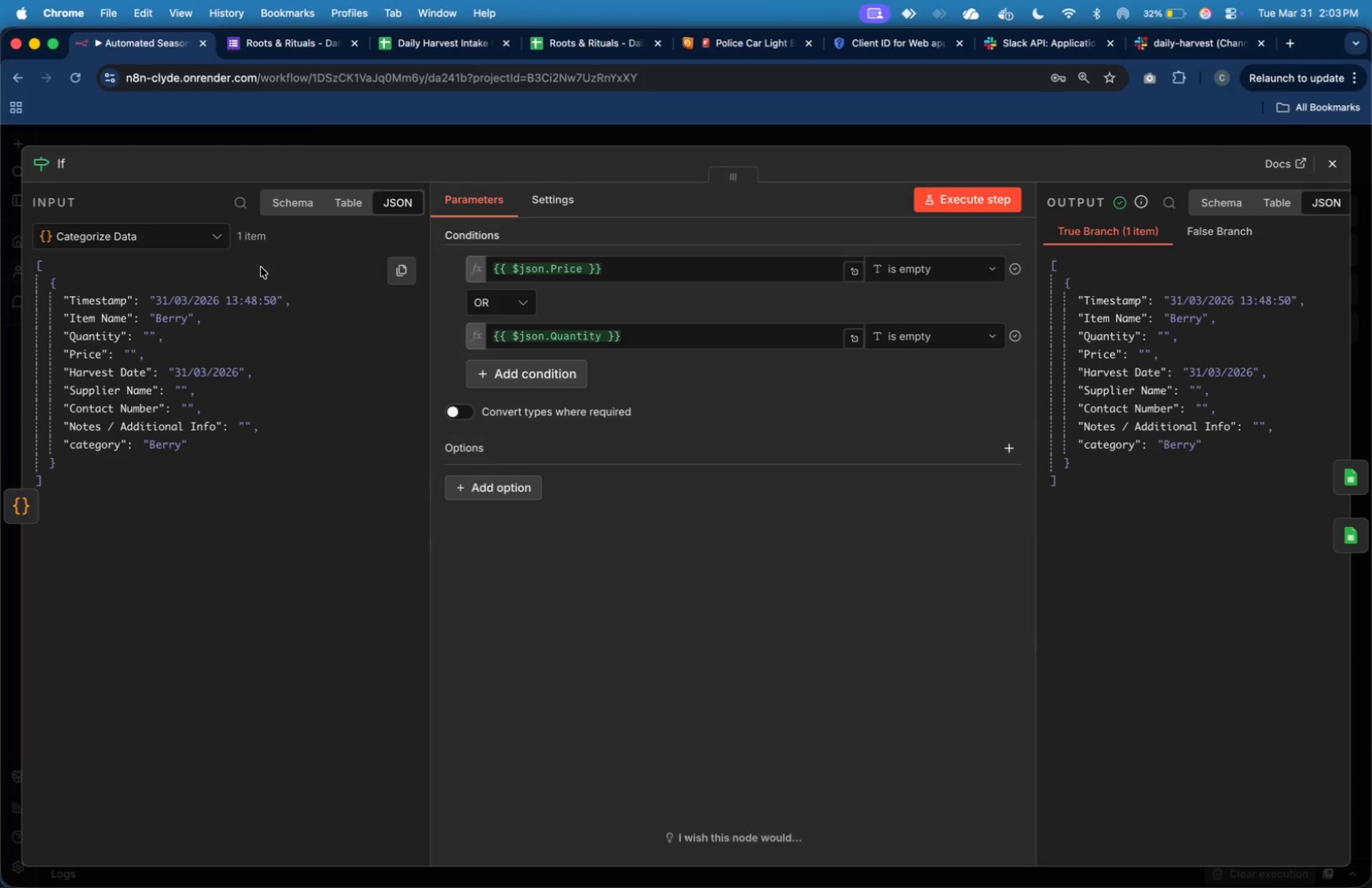 
wait(5.76)
 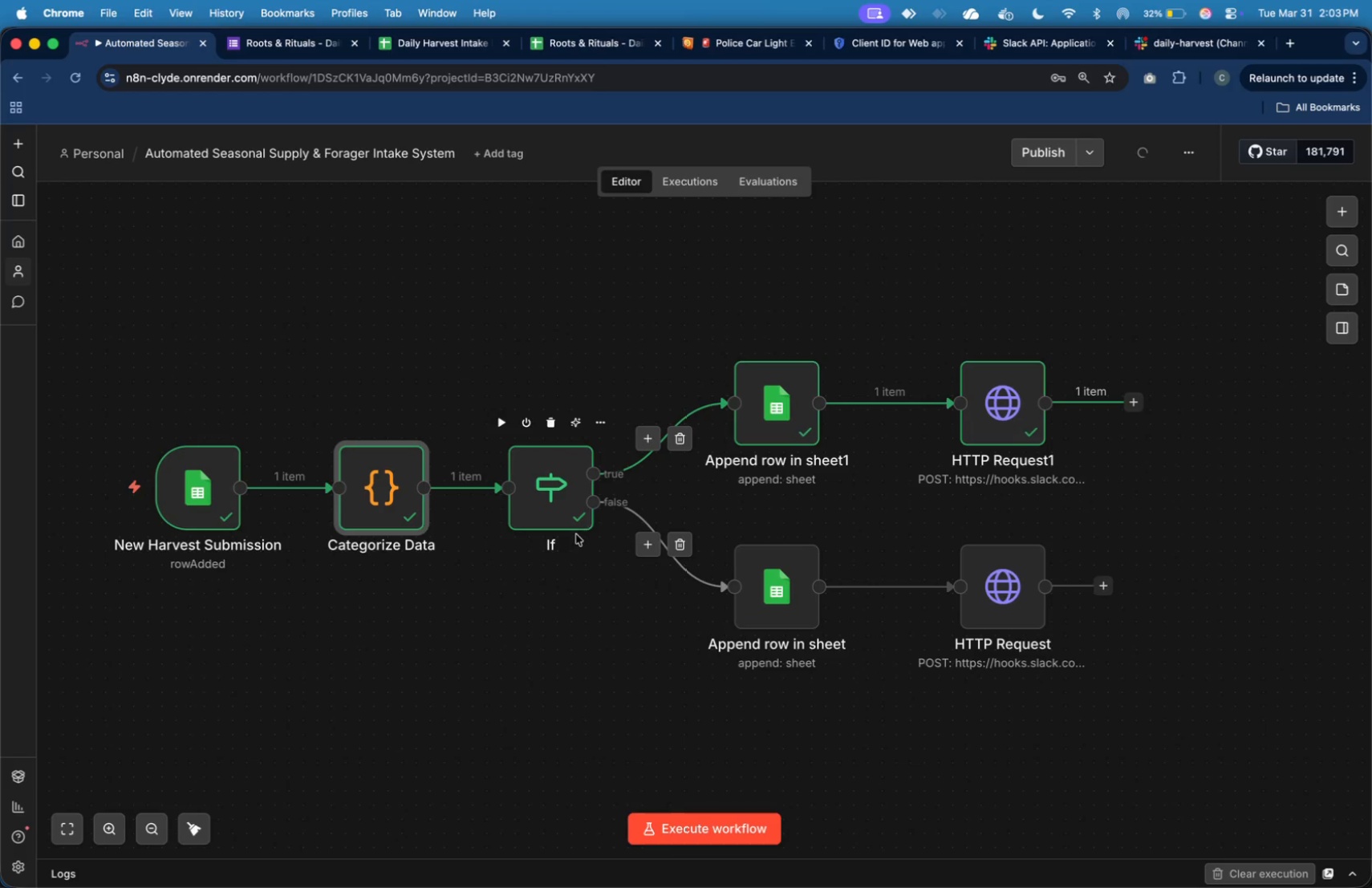 
left_click([55, 167])
 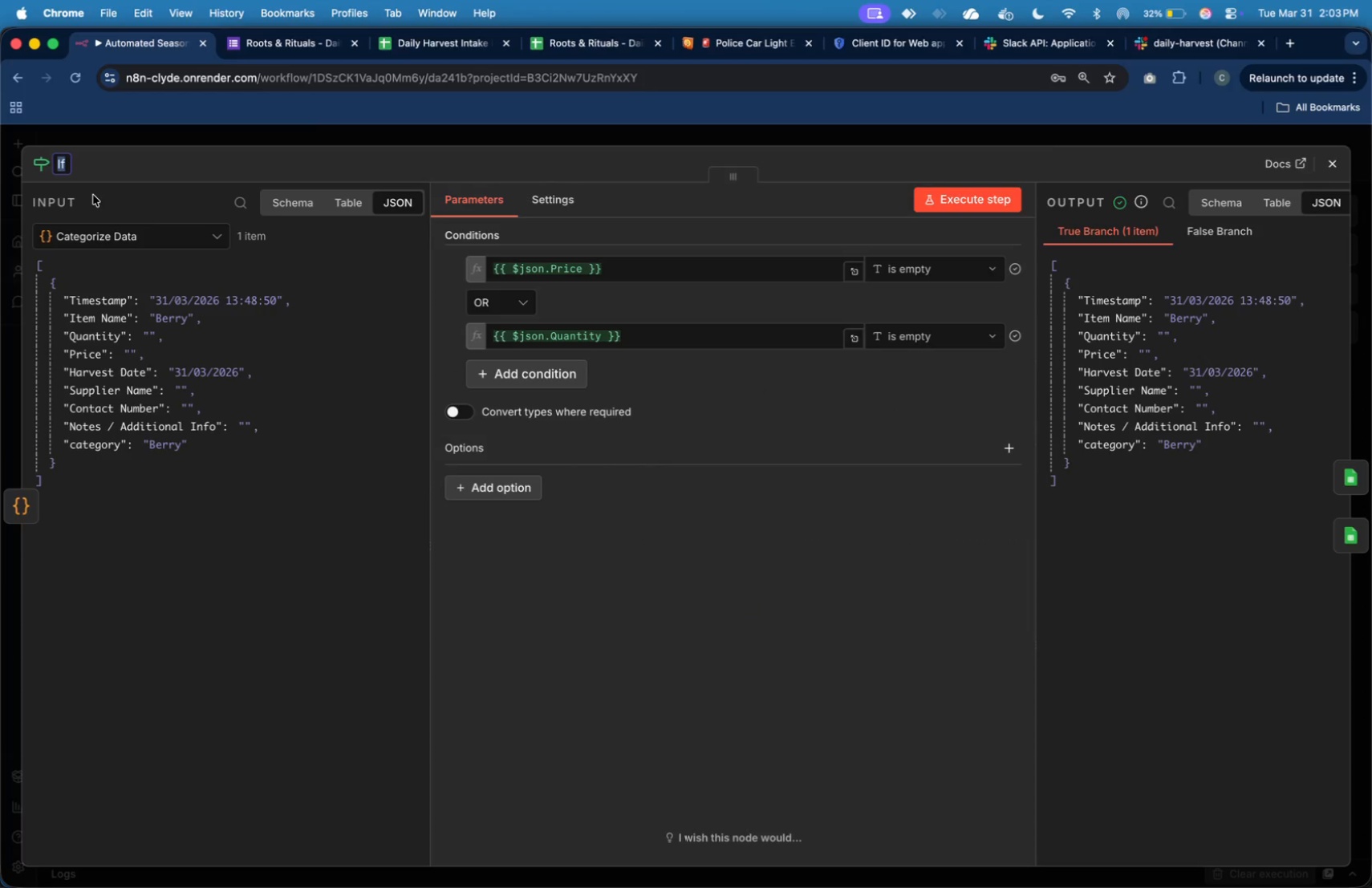 
type(Check Data Completeness)
 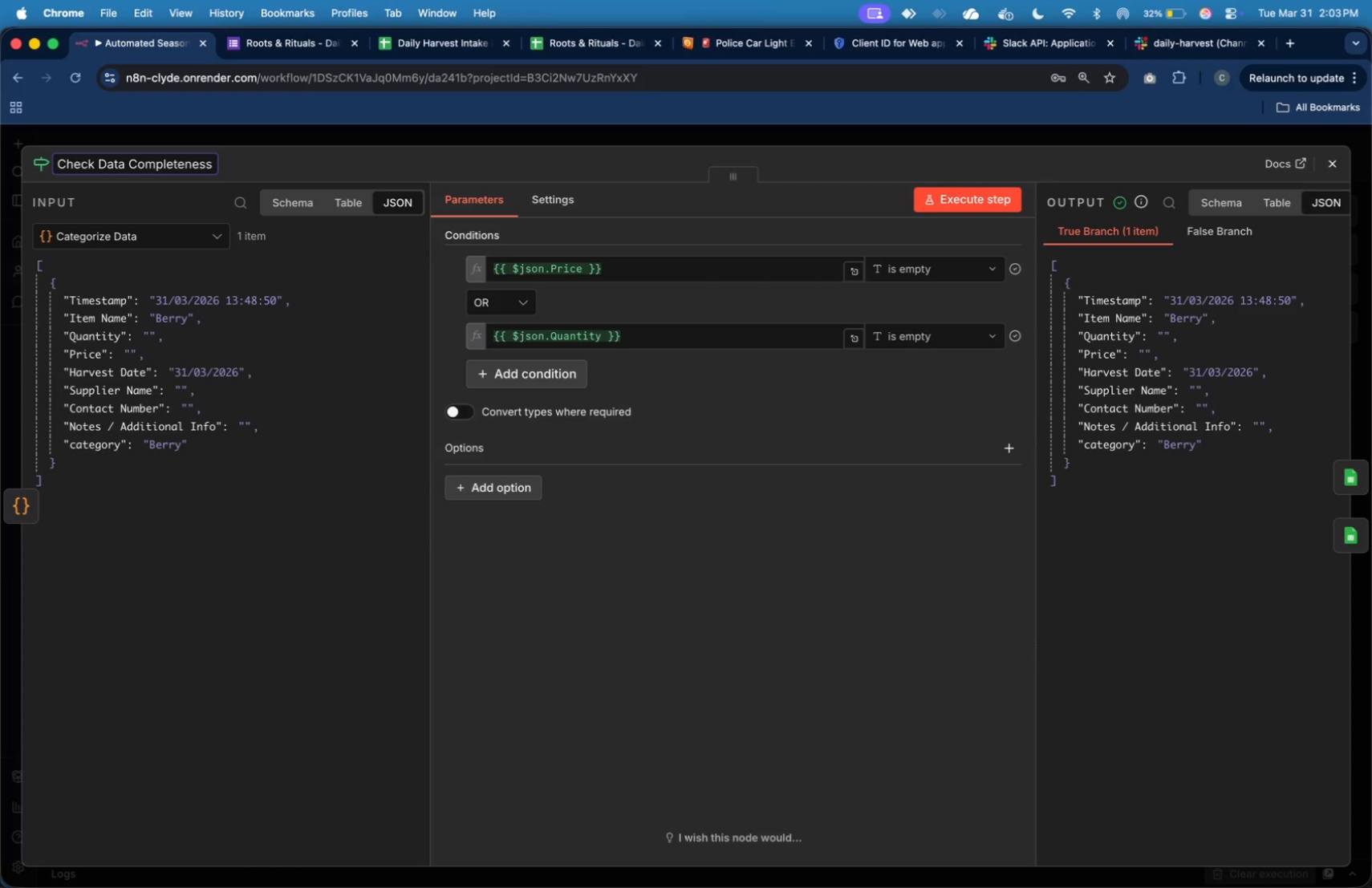 
double_click([781, 411])
 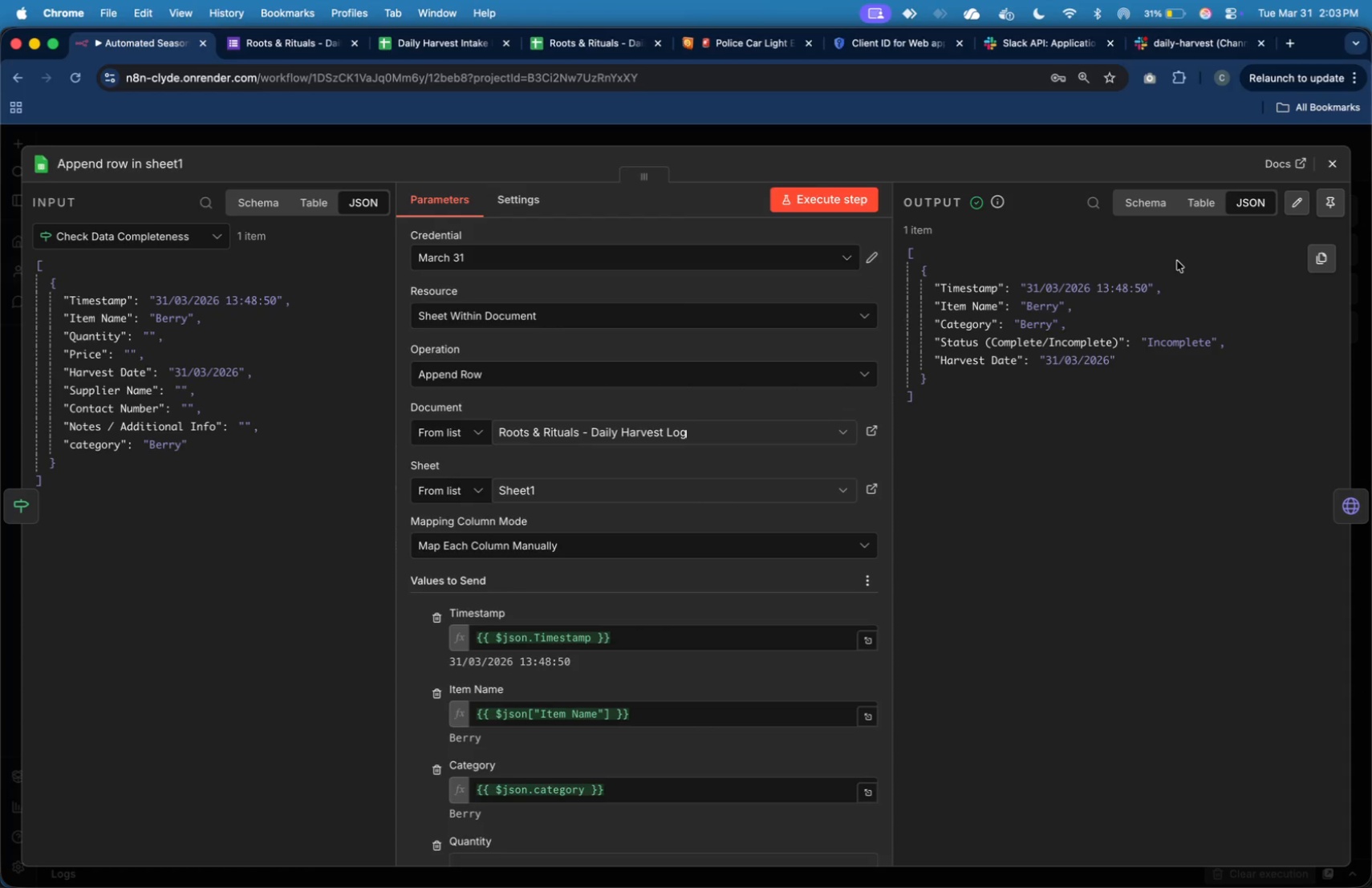 
wait(6.24)
 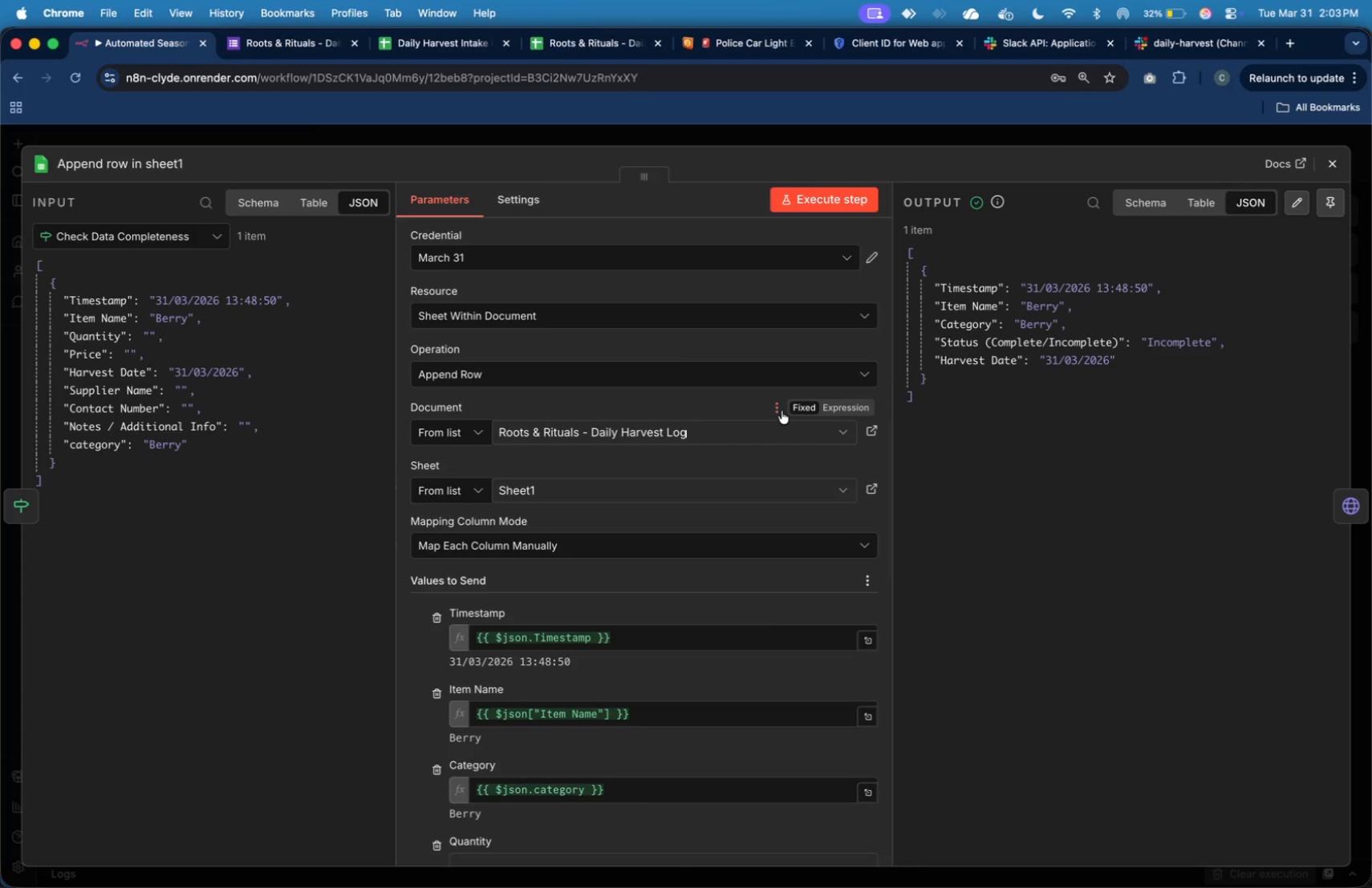 
left_click([1329, 170])
 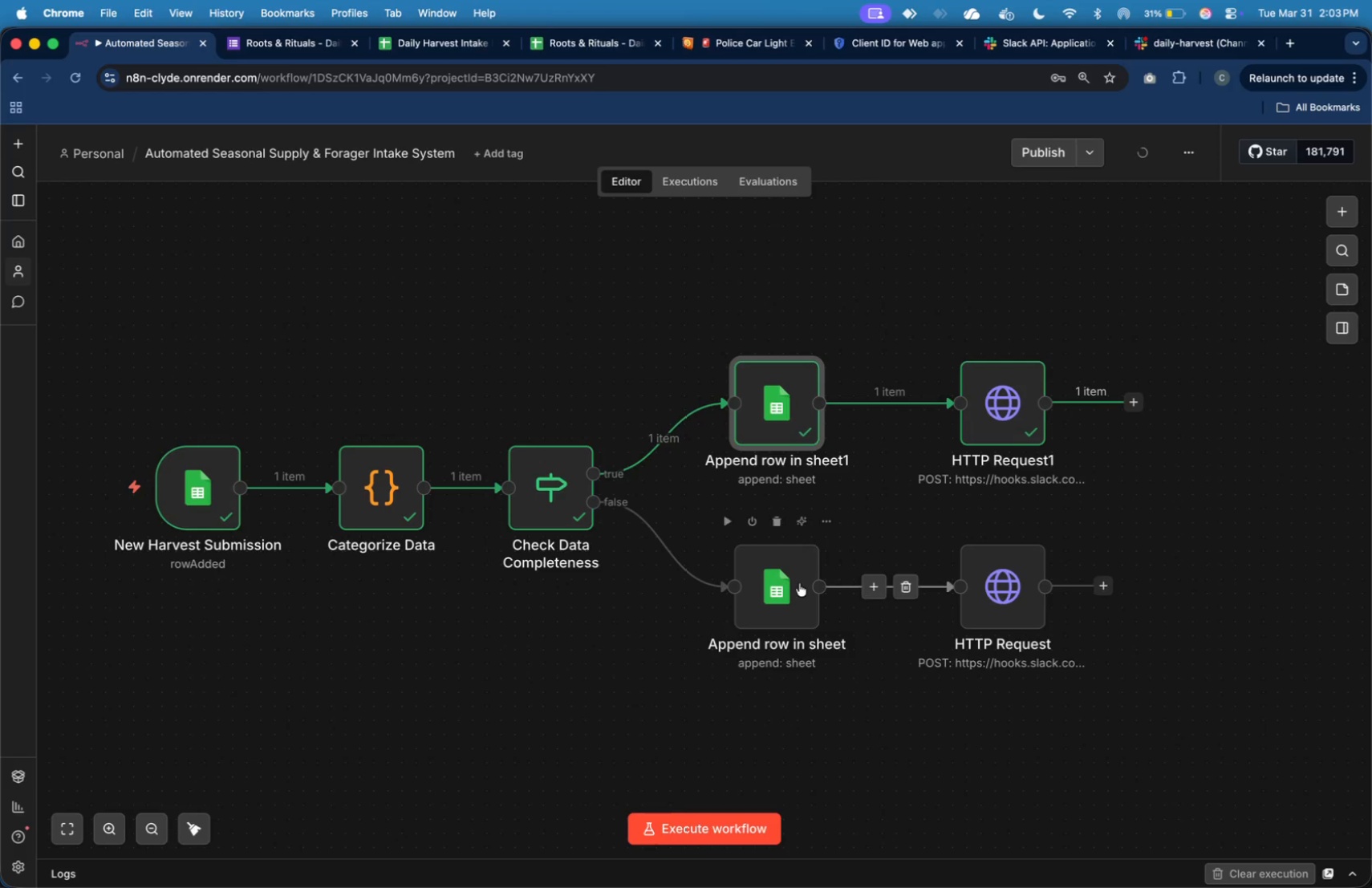 
double_click([798, 583])
 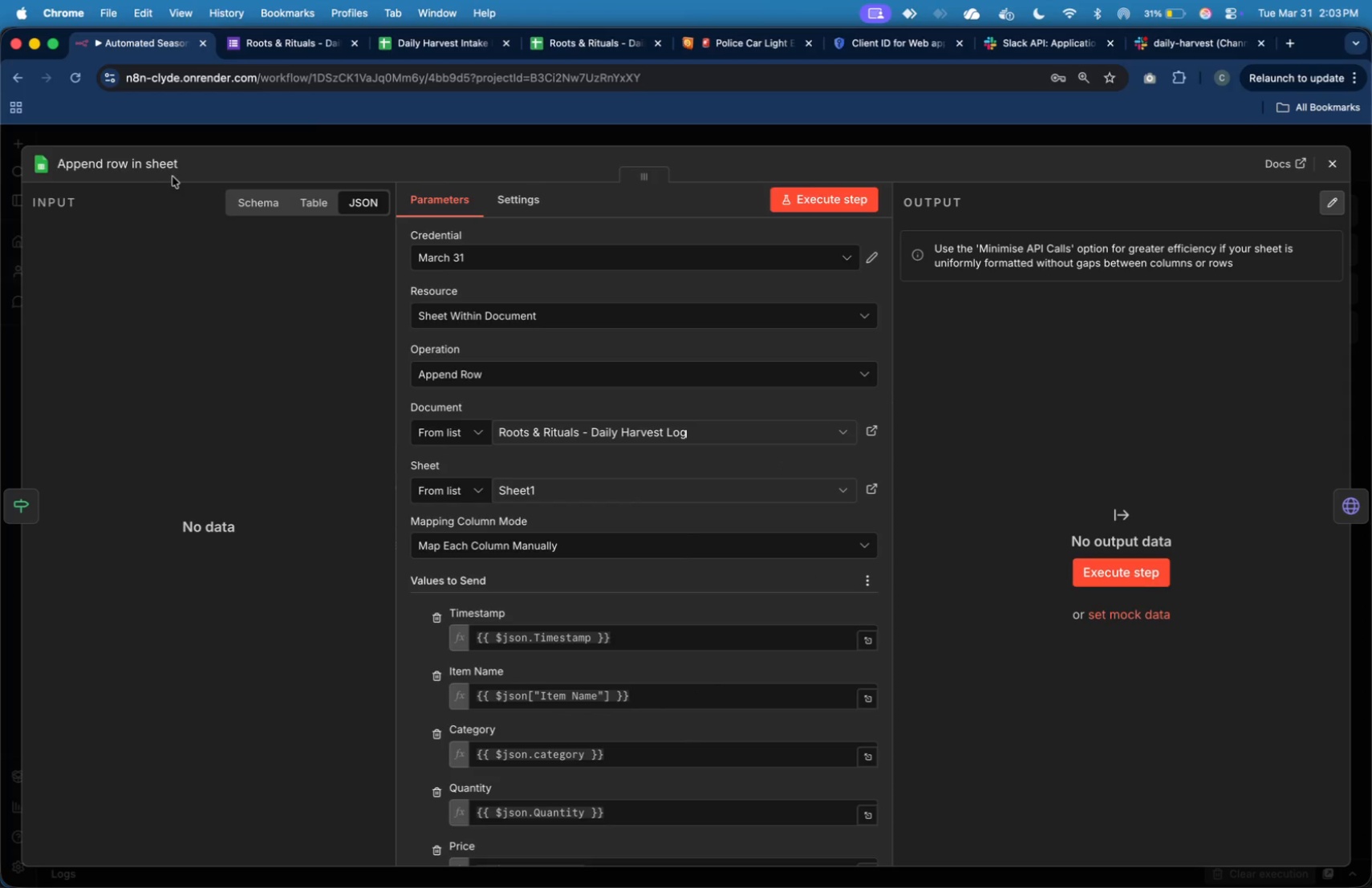 
left_click([170, 168])
 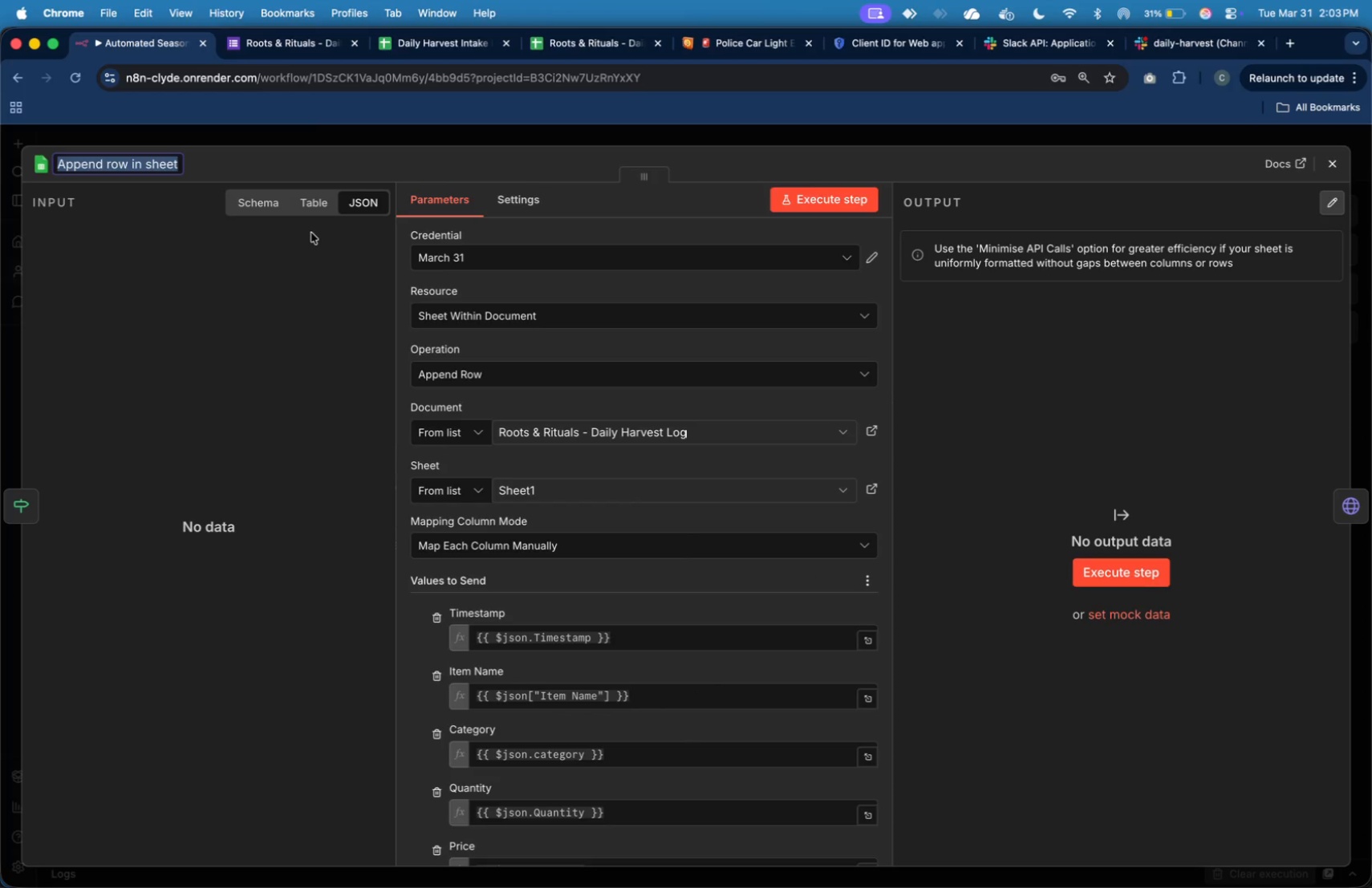 
type(Log Complete Entry)
 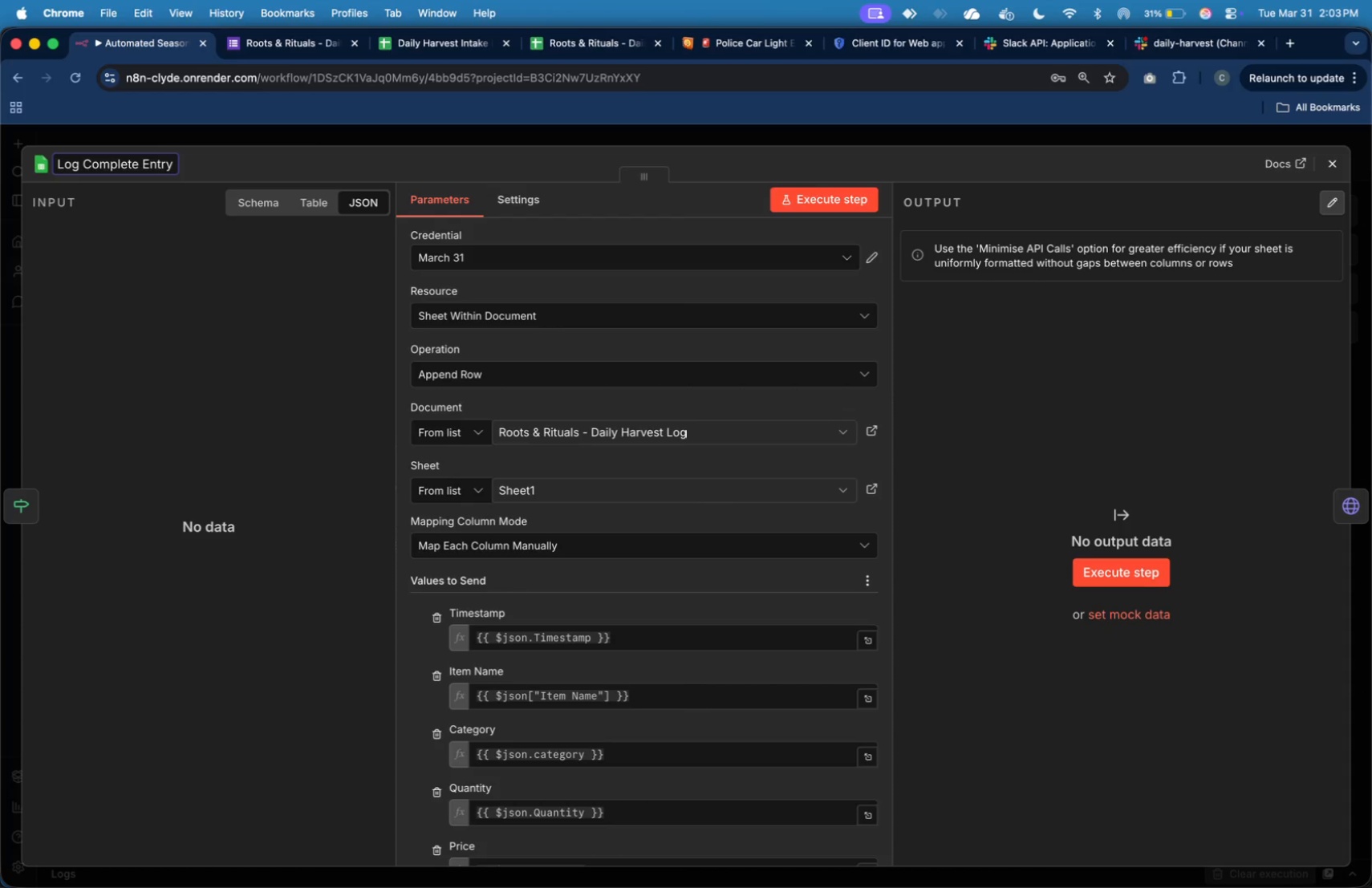 
left_click([1323, 169])
 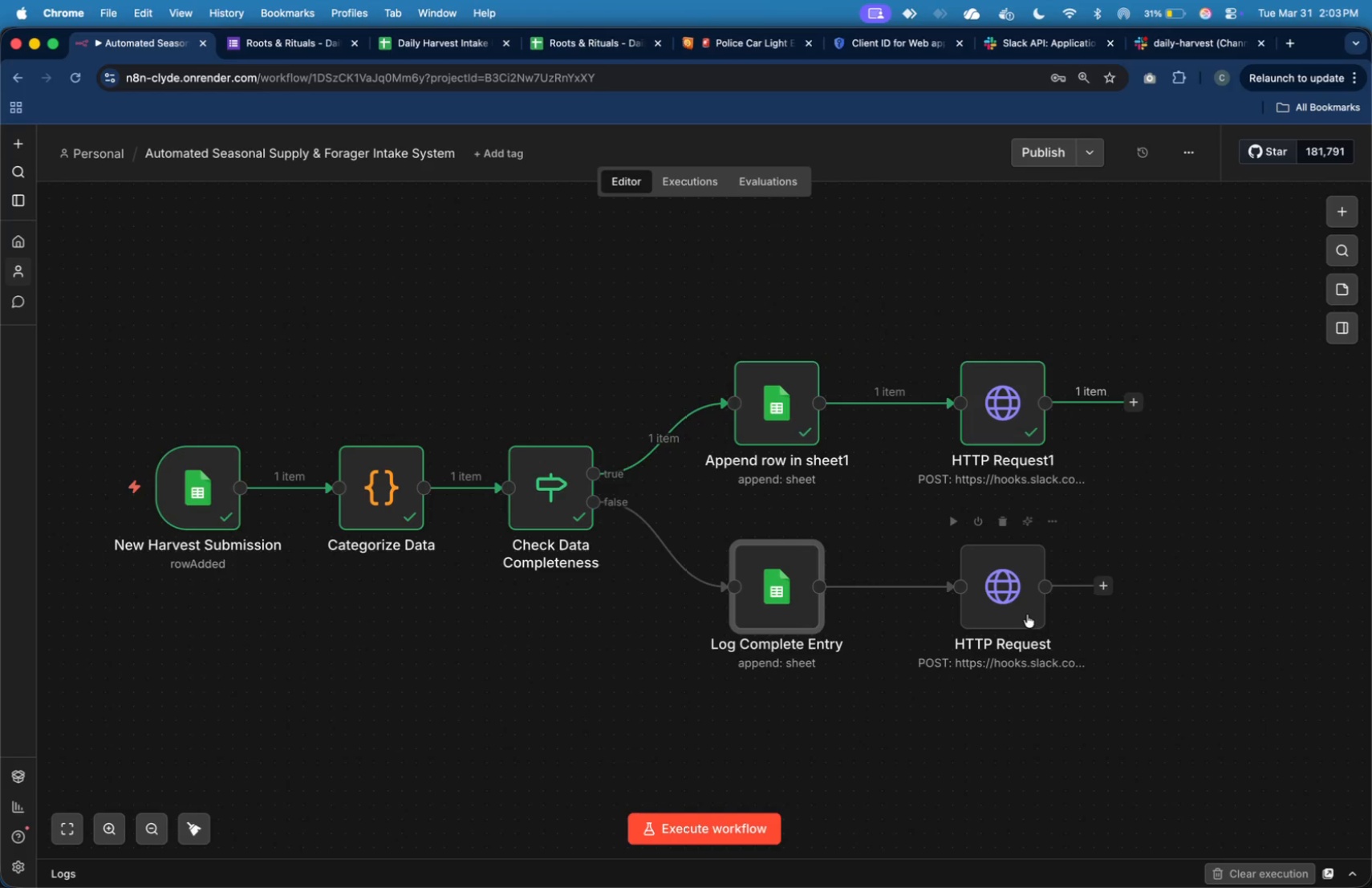 
double_click([1026, 606])
 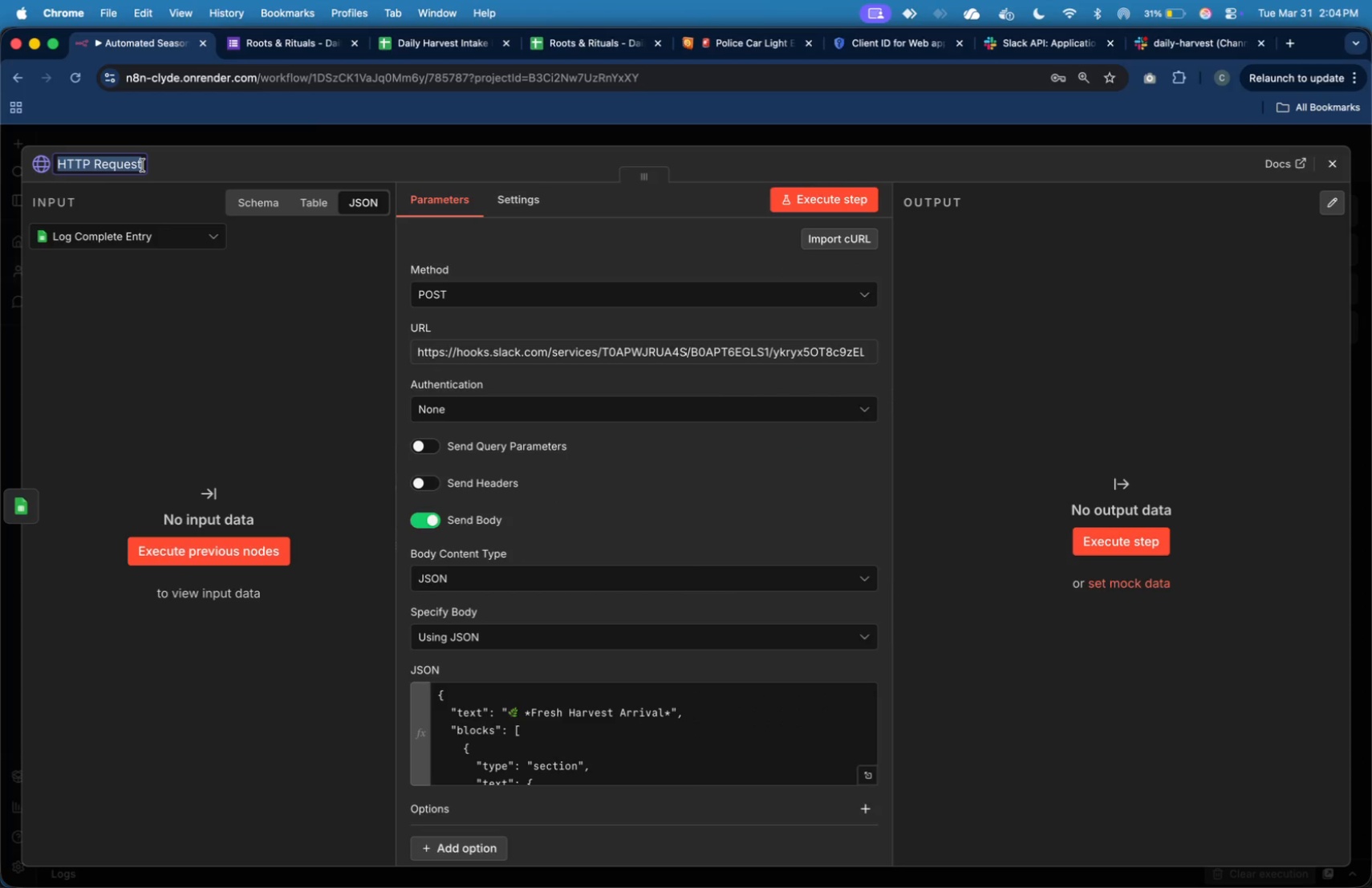 
type(Notify Chef)
 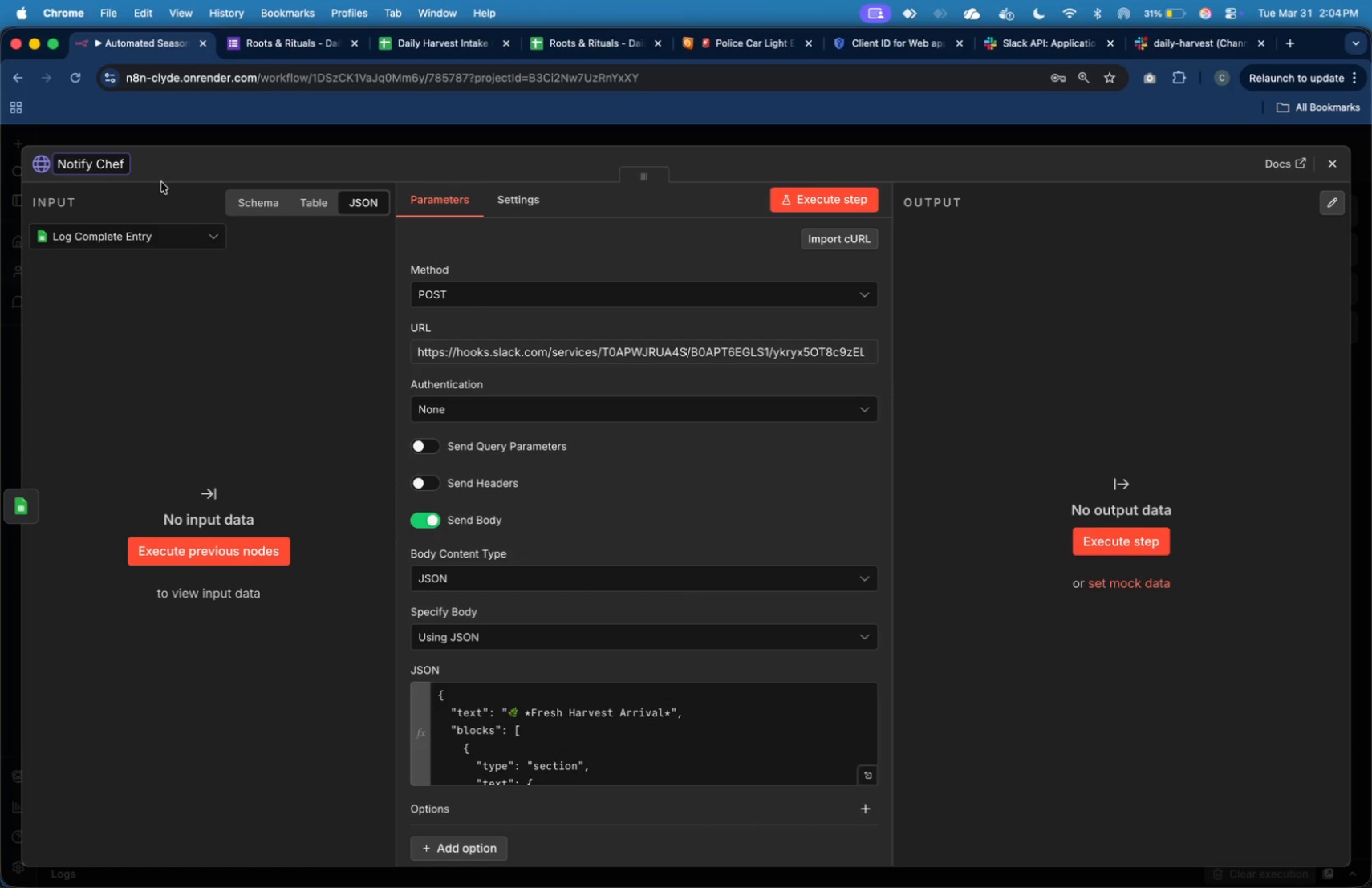 
type( ())
 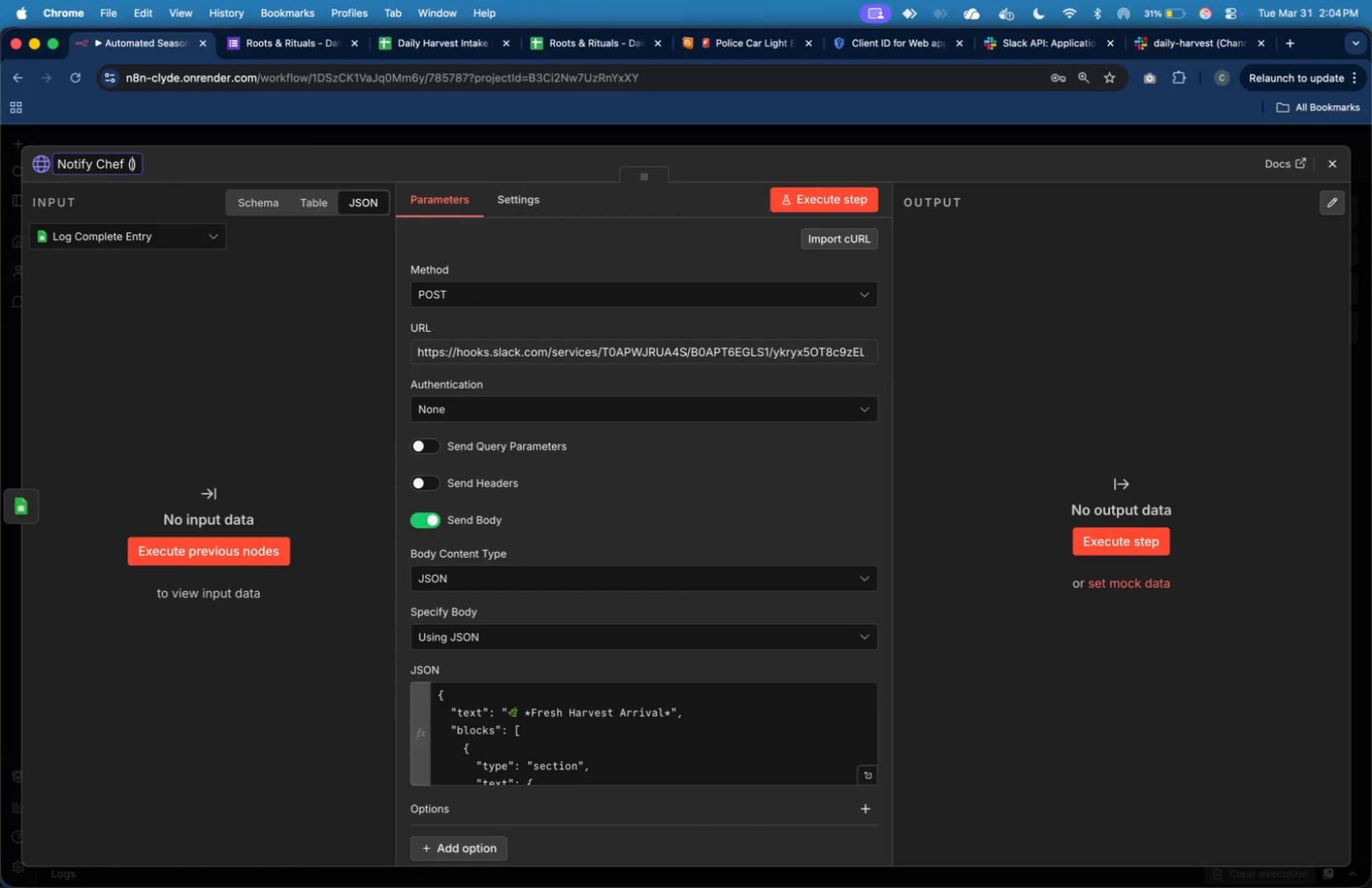 
 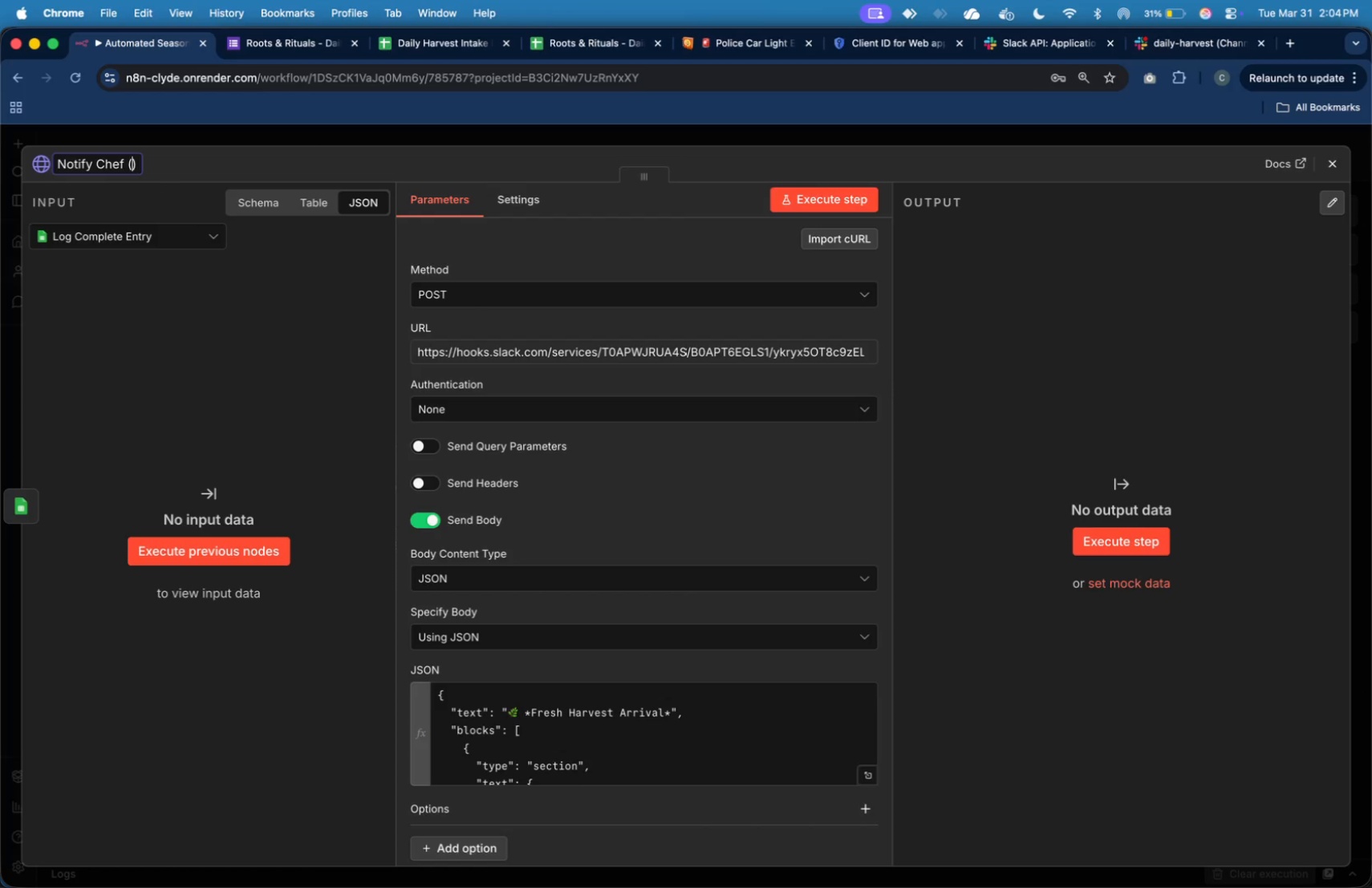 
key(ArrowLeft)
 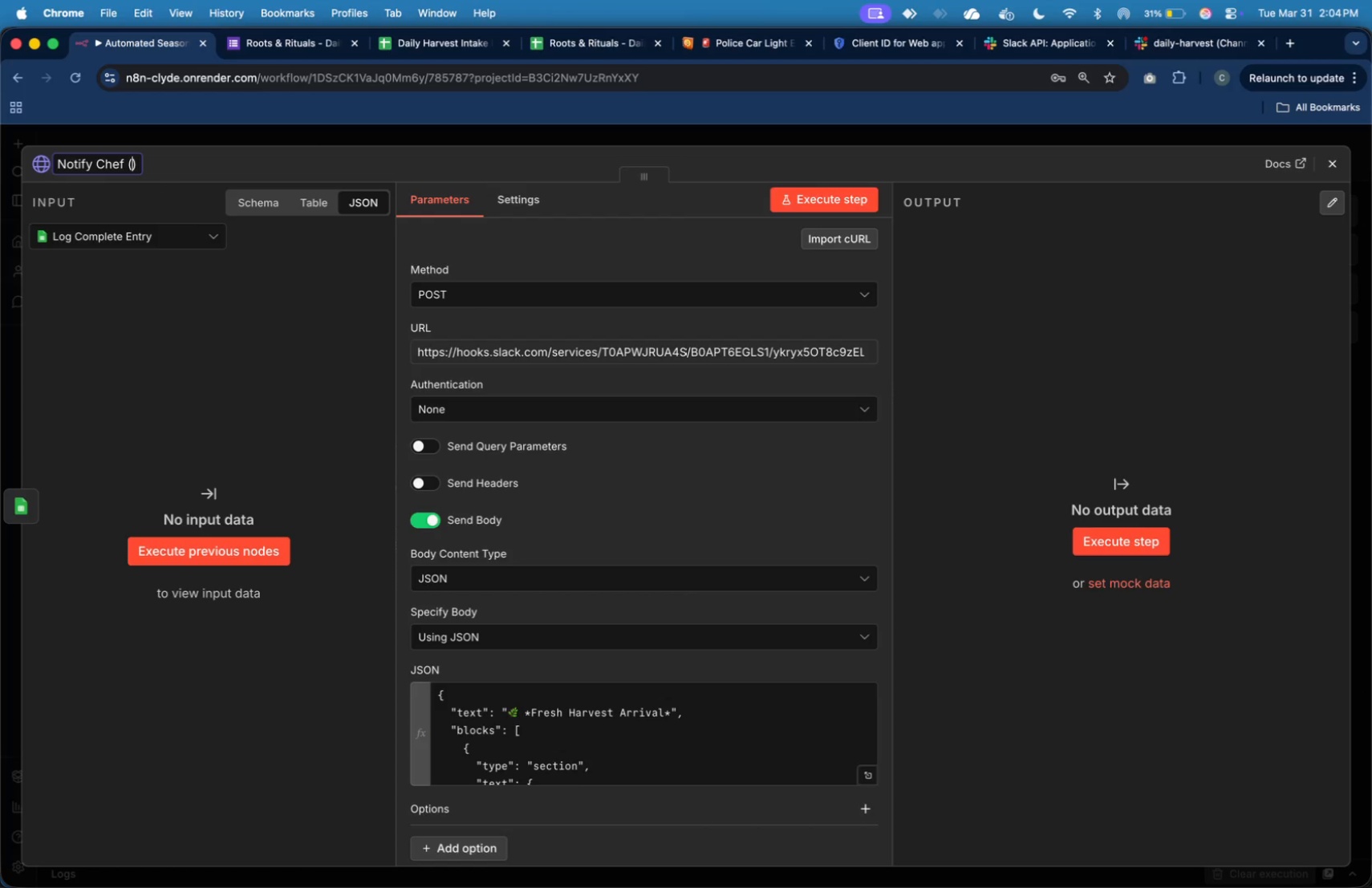 
type(Complete)
 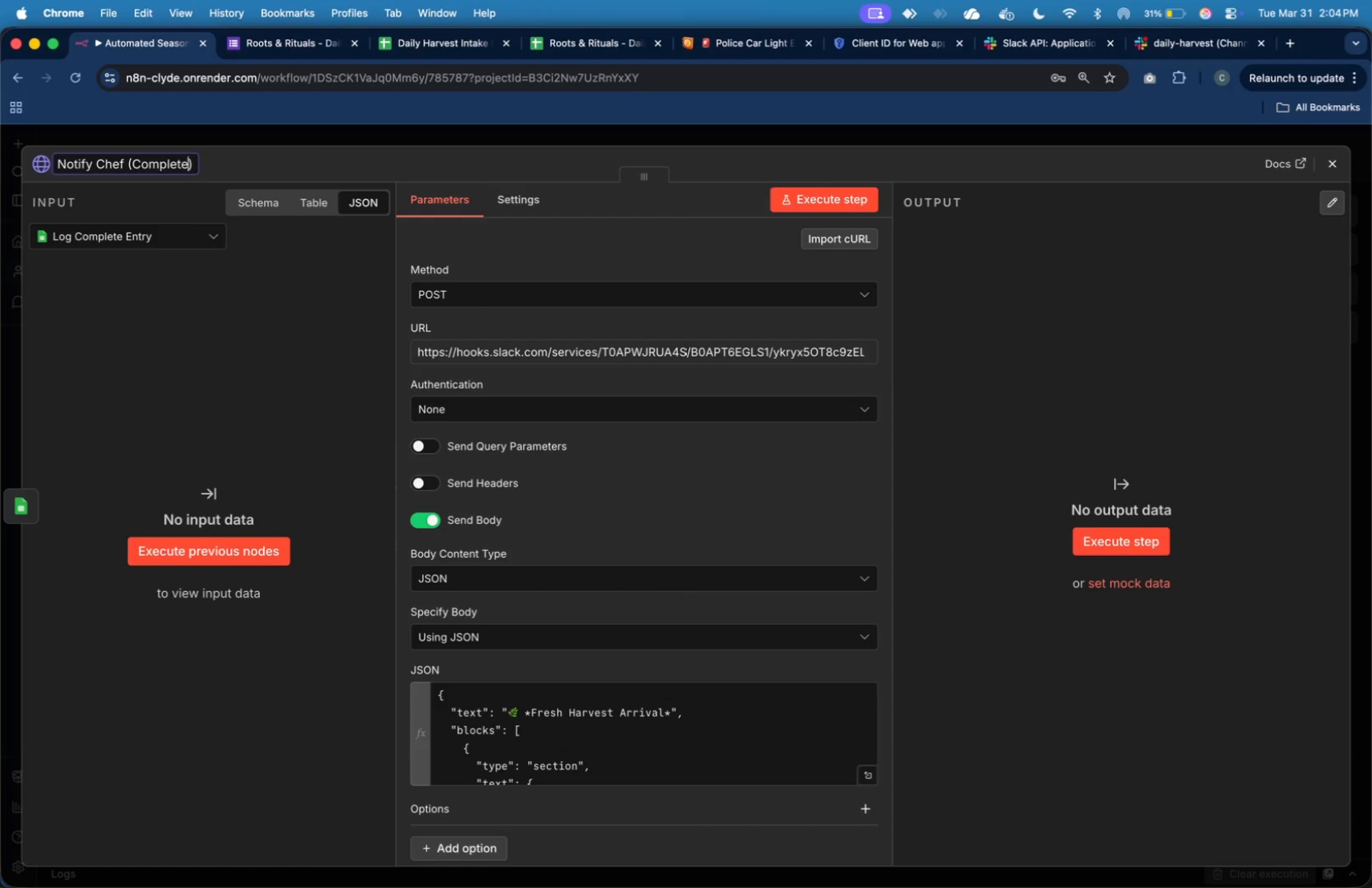 
key(Enter)
 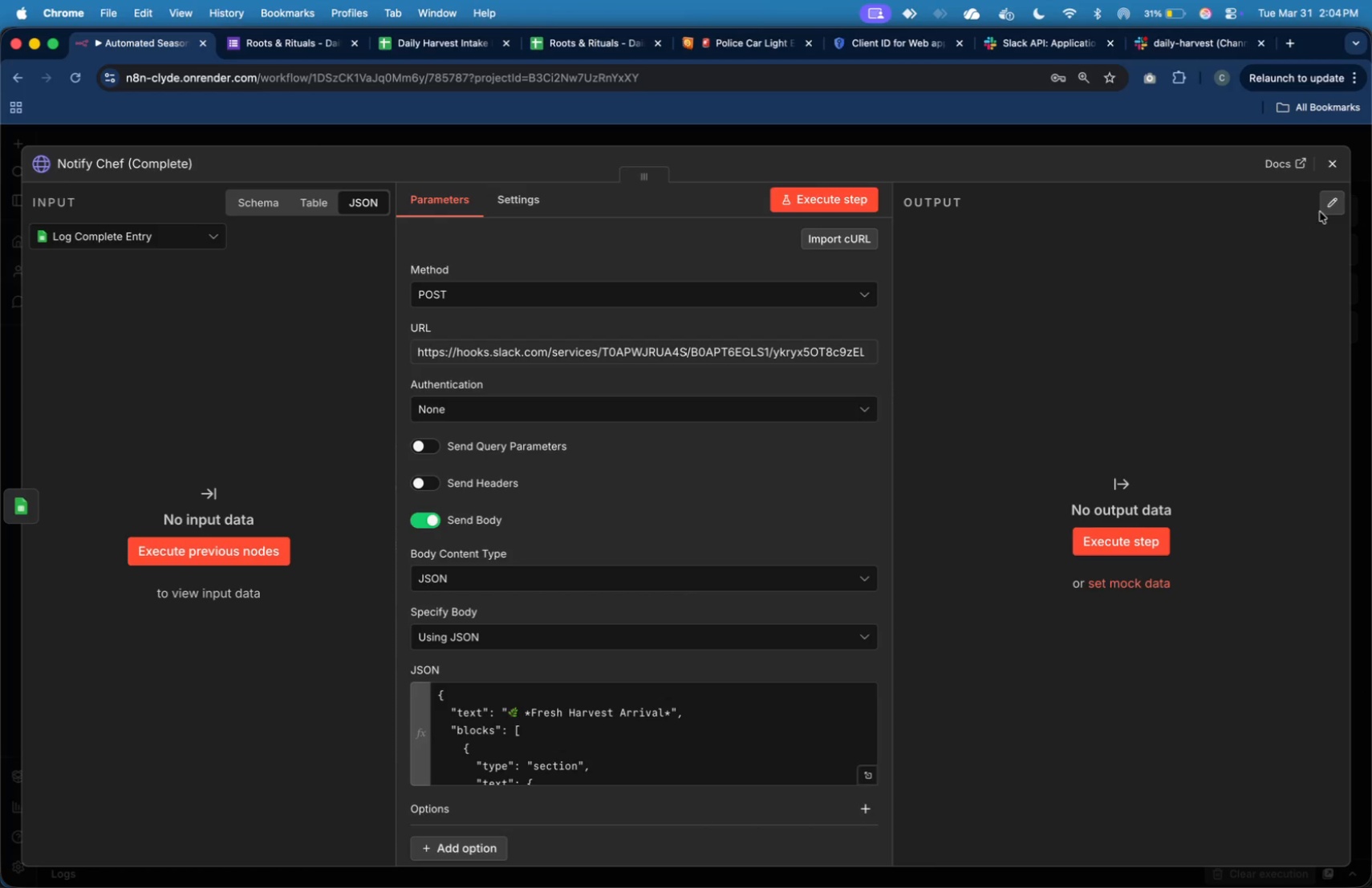 
left_click([1328, 173])
 